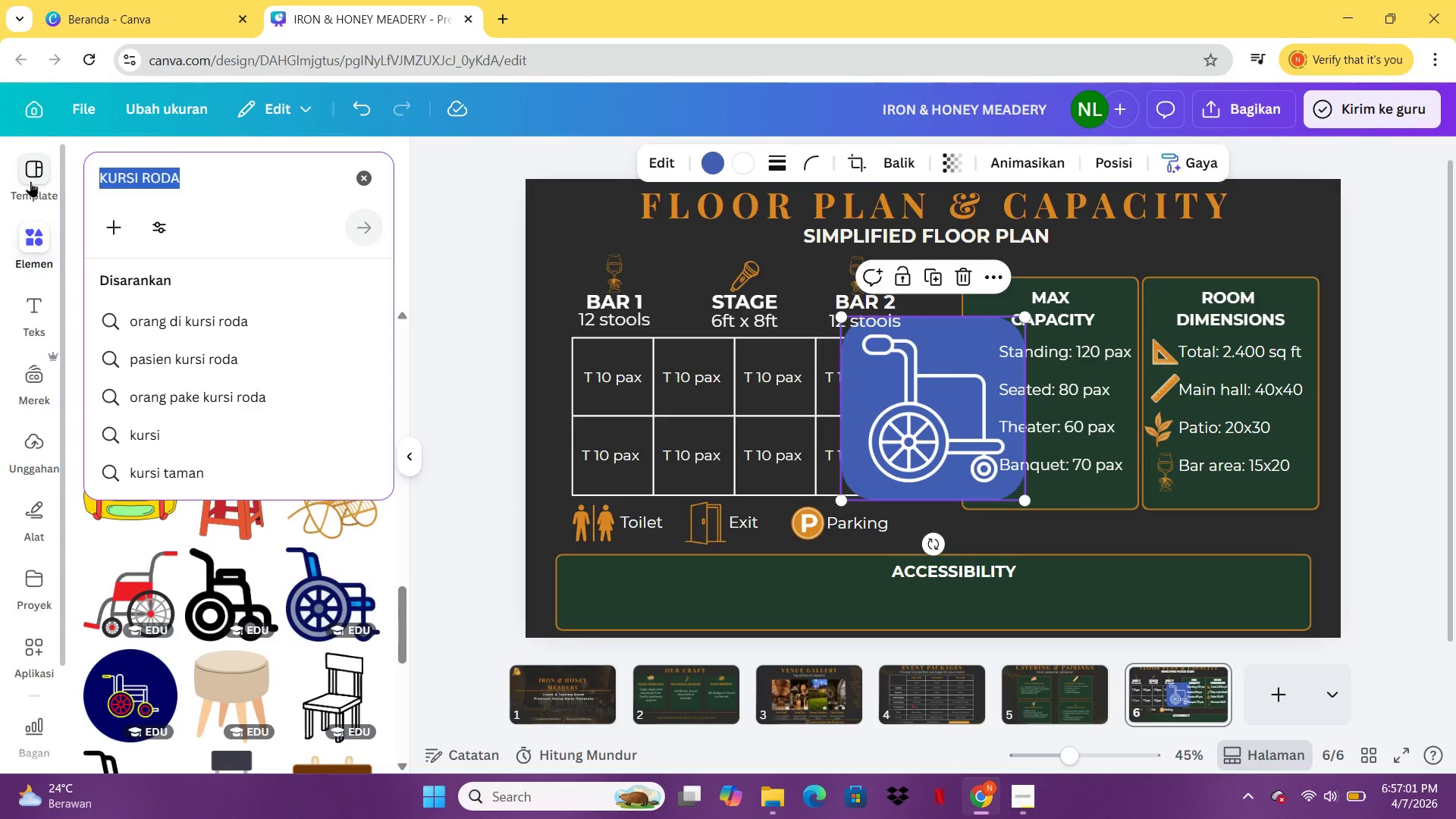 
type(IKON DISAL)
key(Backspace)
type(BILITA)
 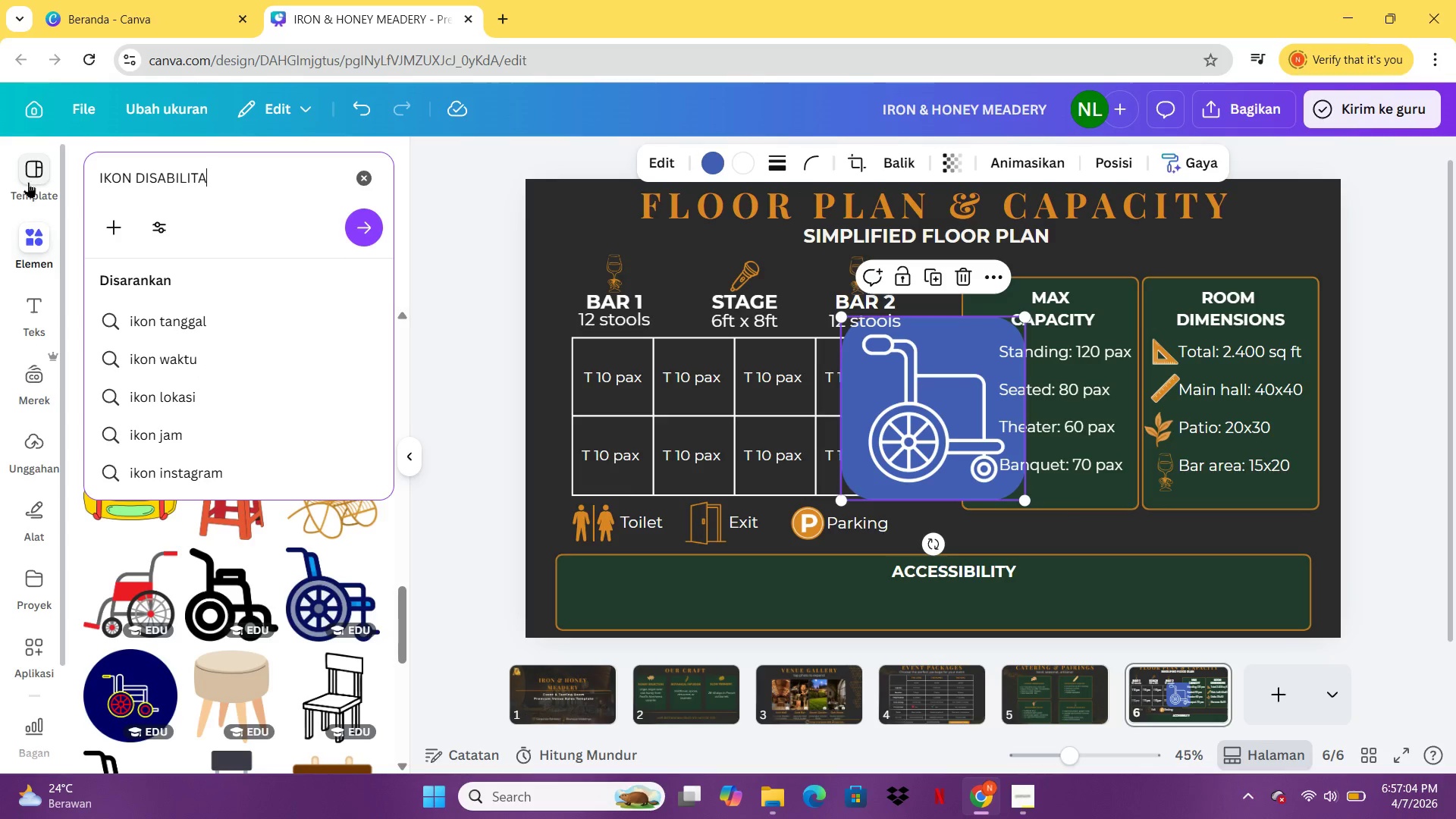 
key(S)
 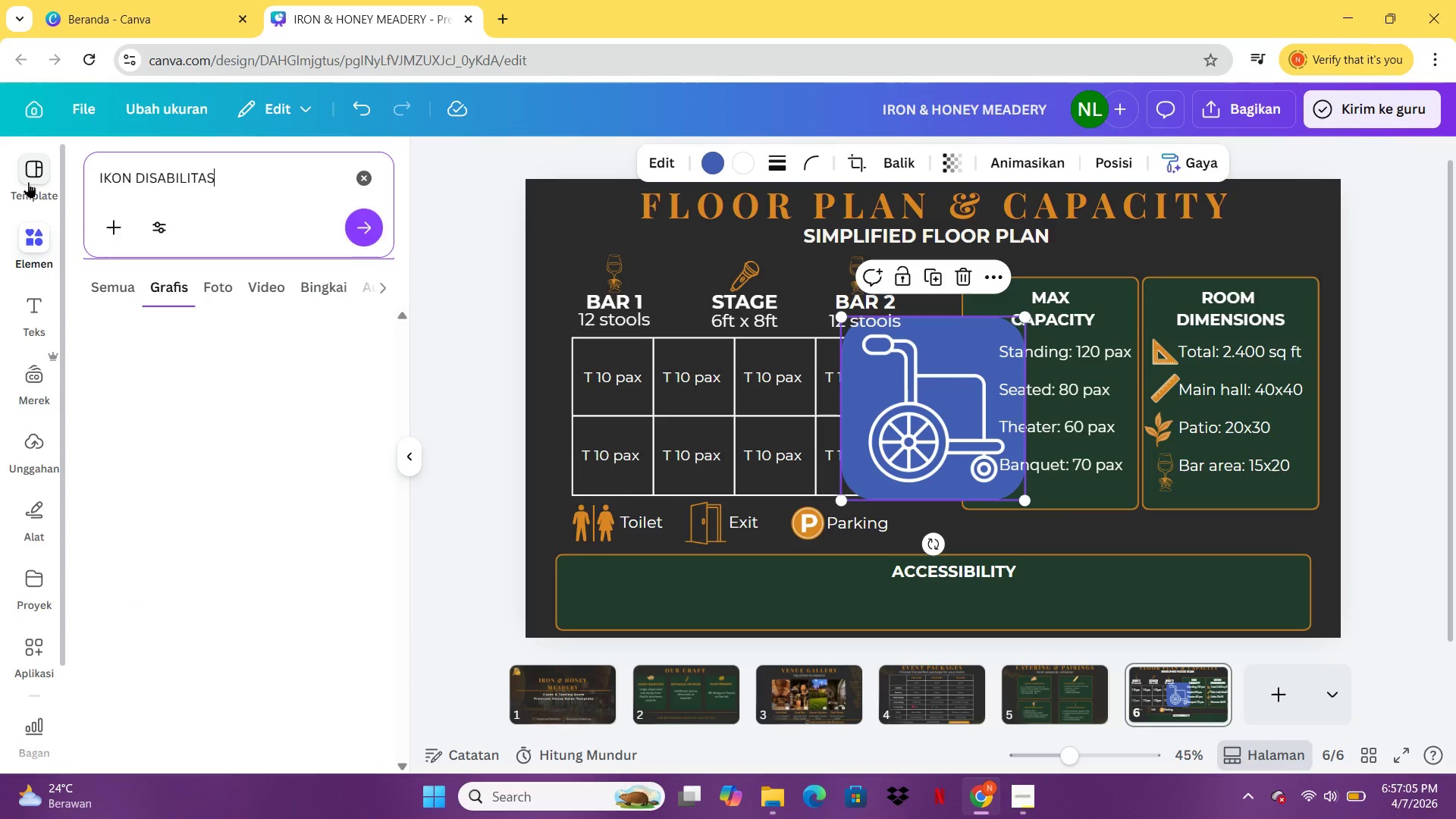 
key(Enter)
 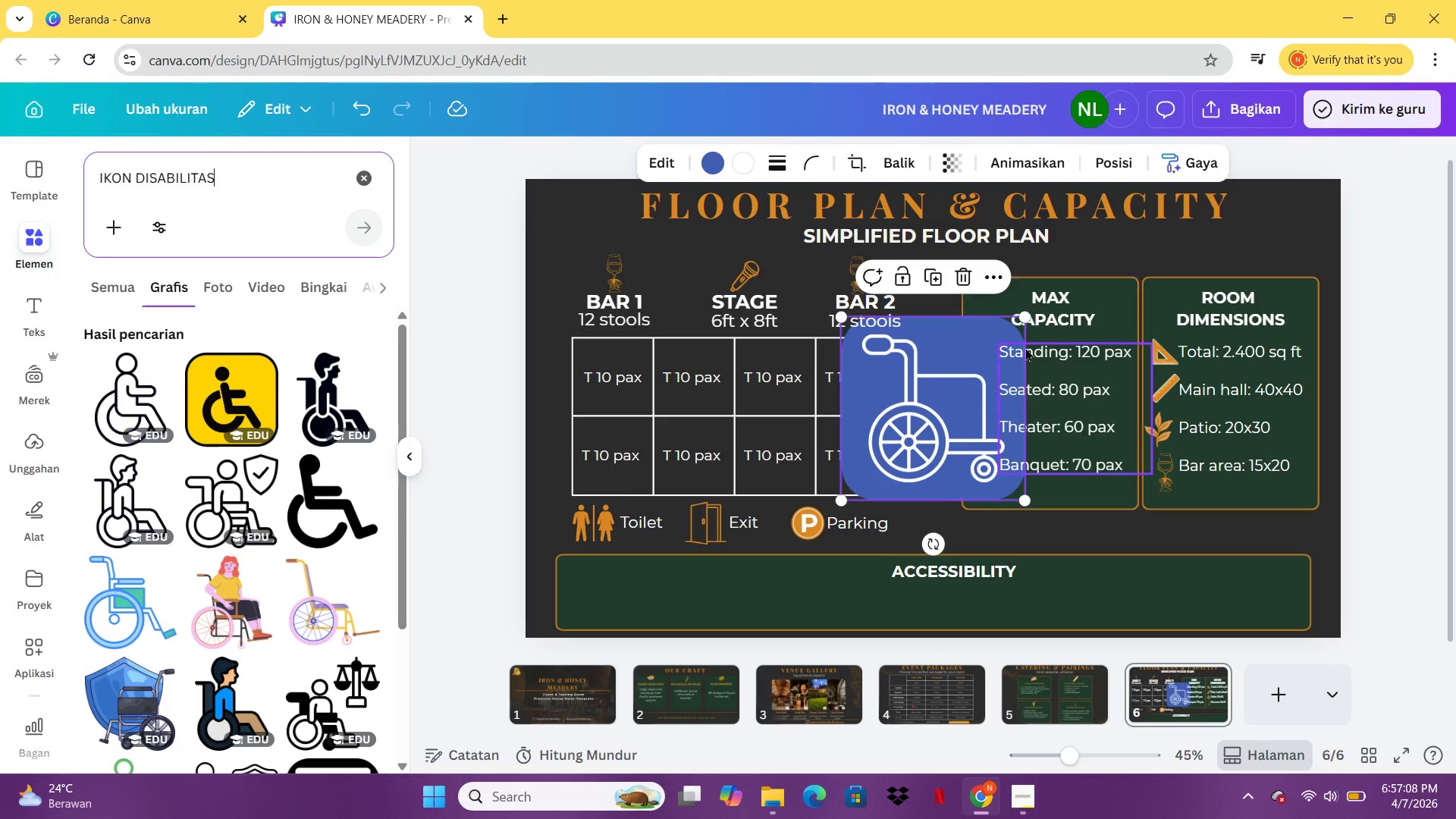 
left_click([963, 382])
 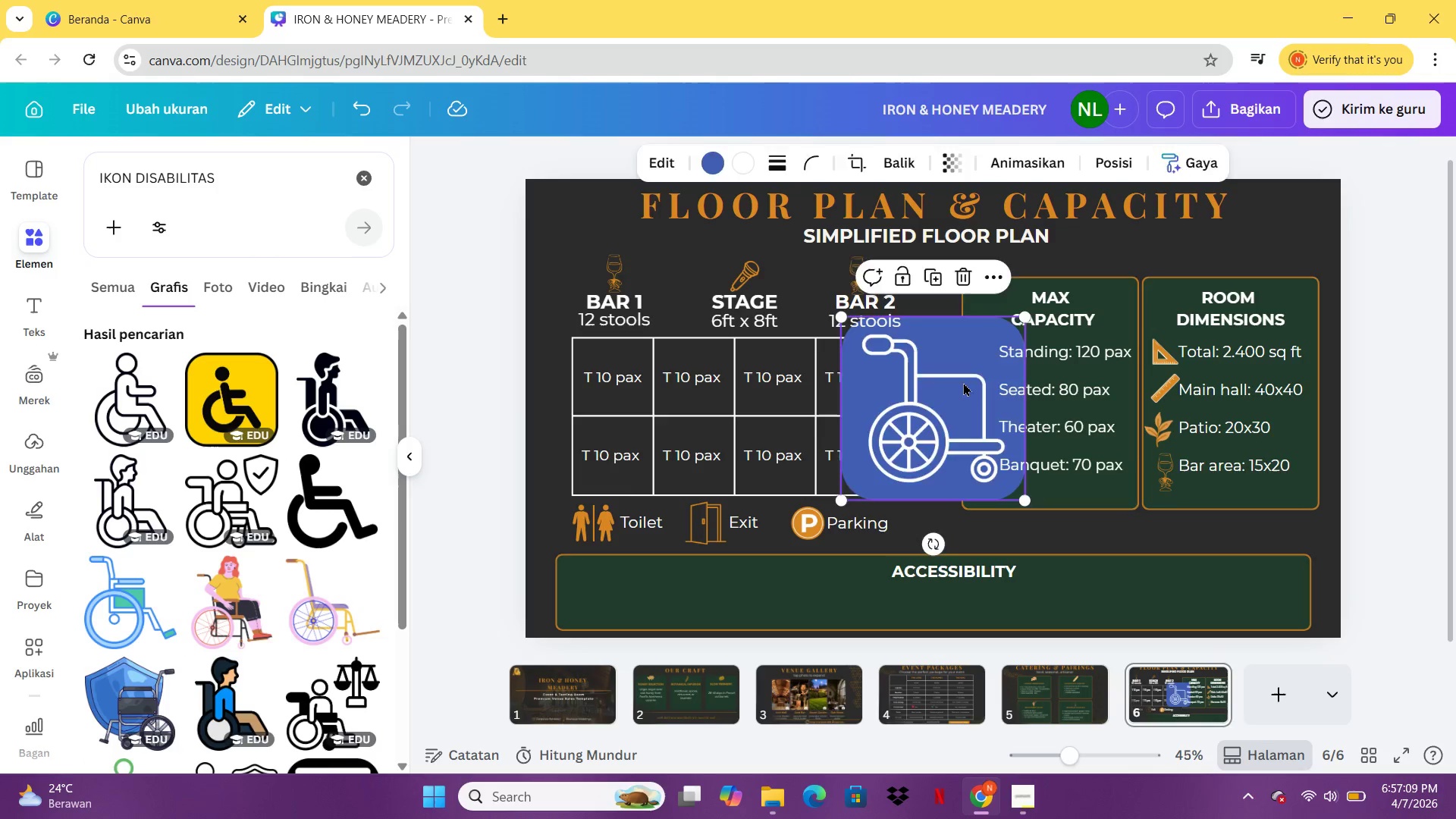 
key(Delete)
 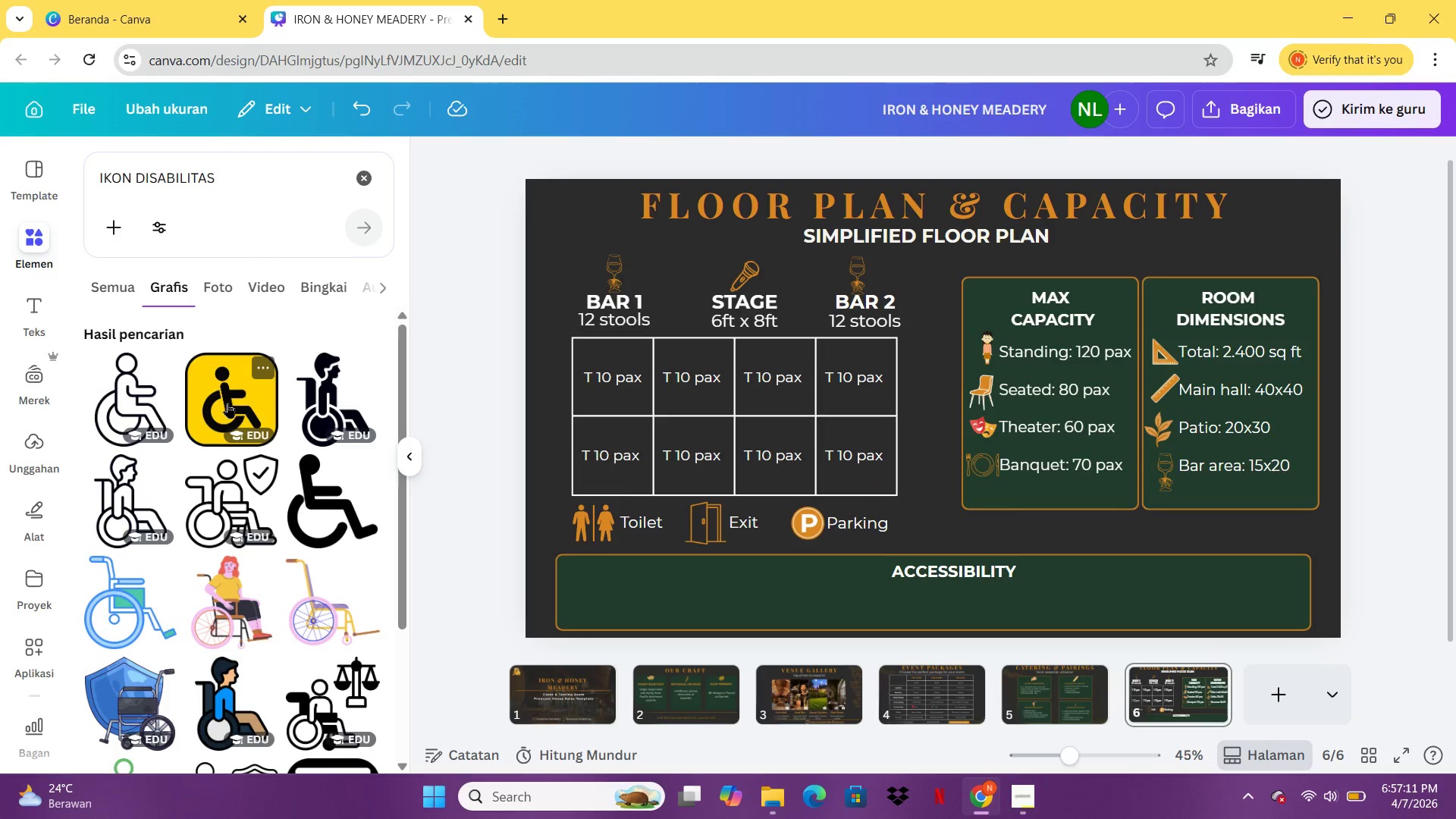 
left_click([228, 403])
 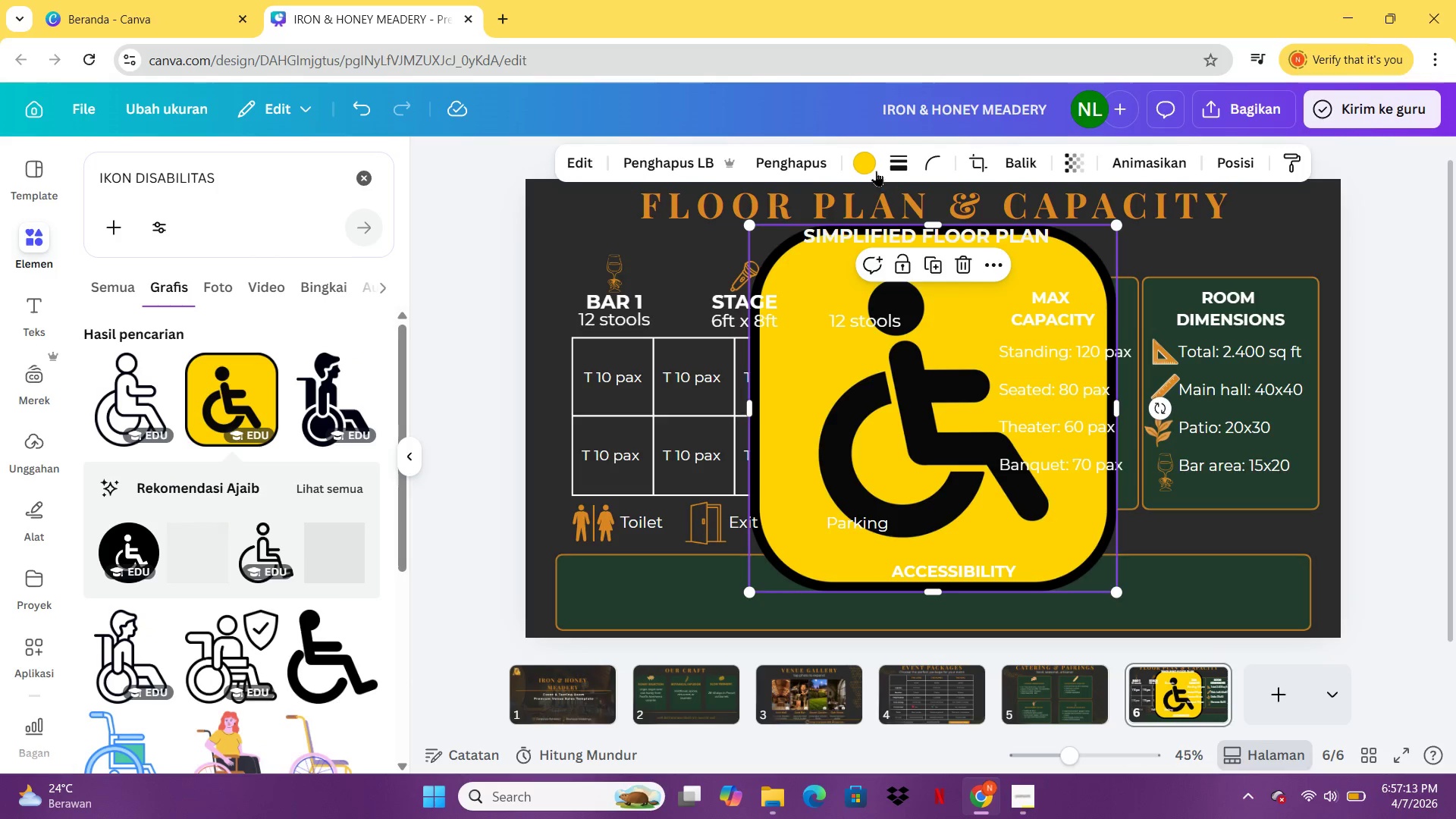 
left_click([866, 168])
 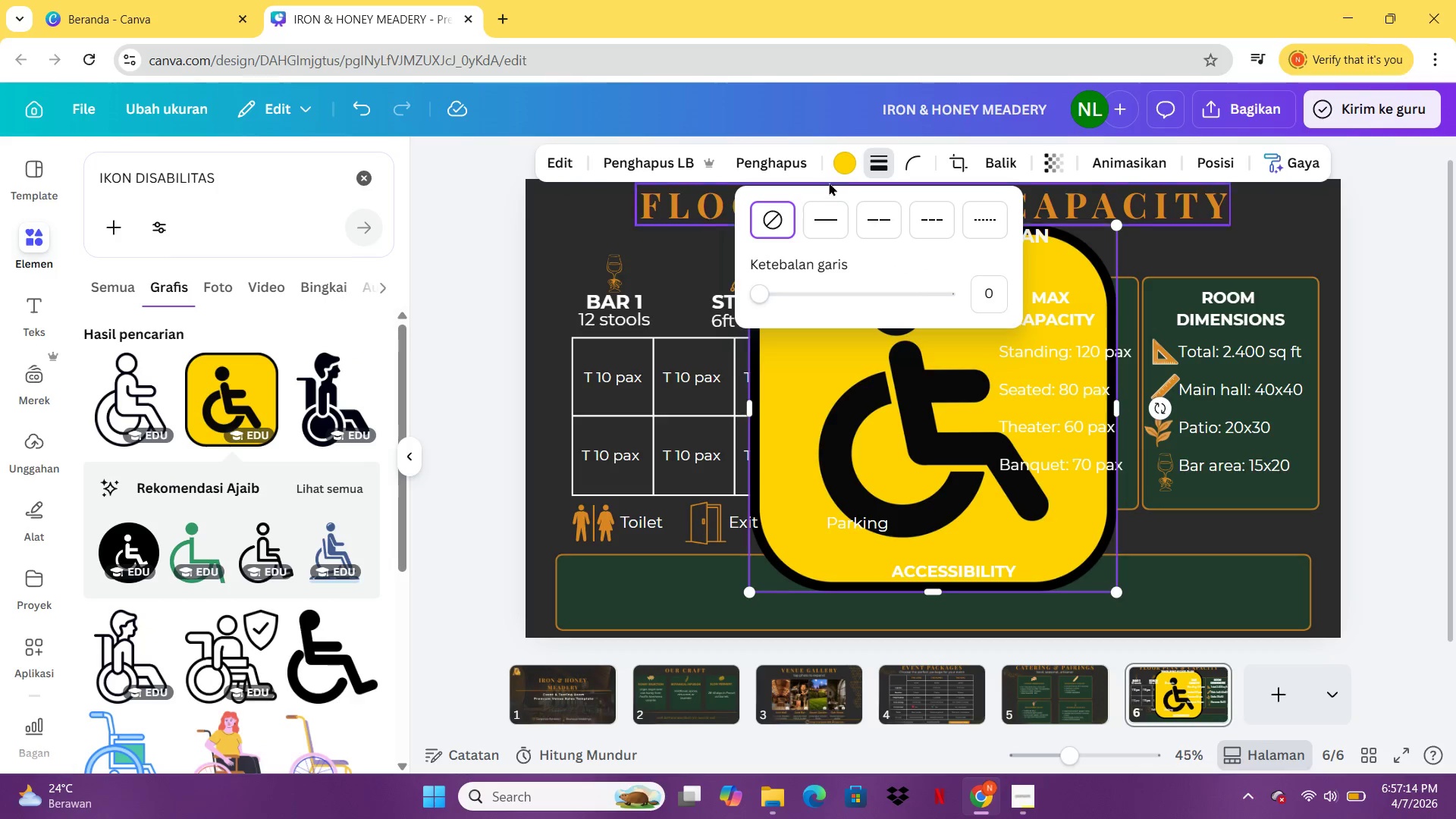 
left_click([838, 172])
 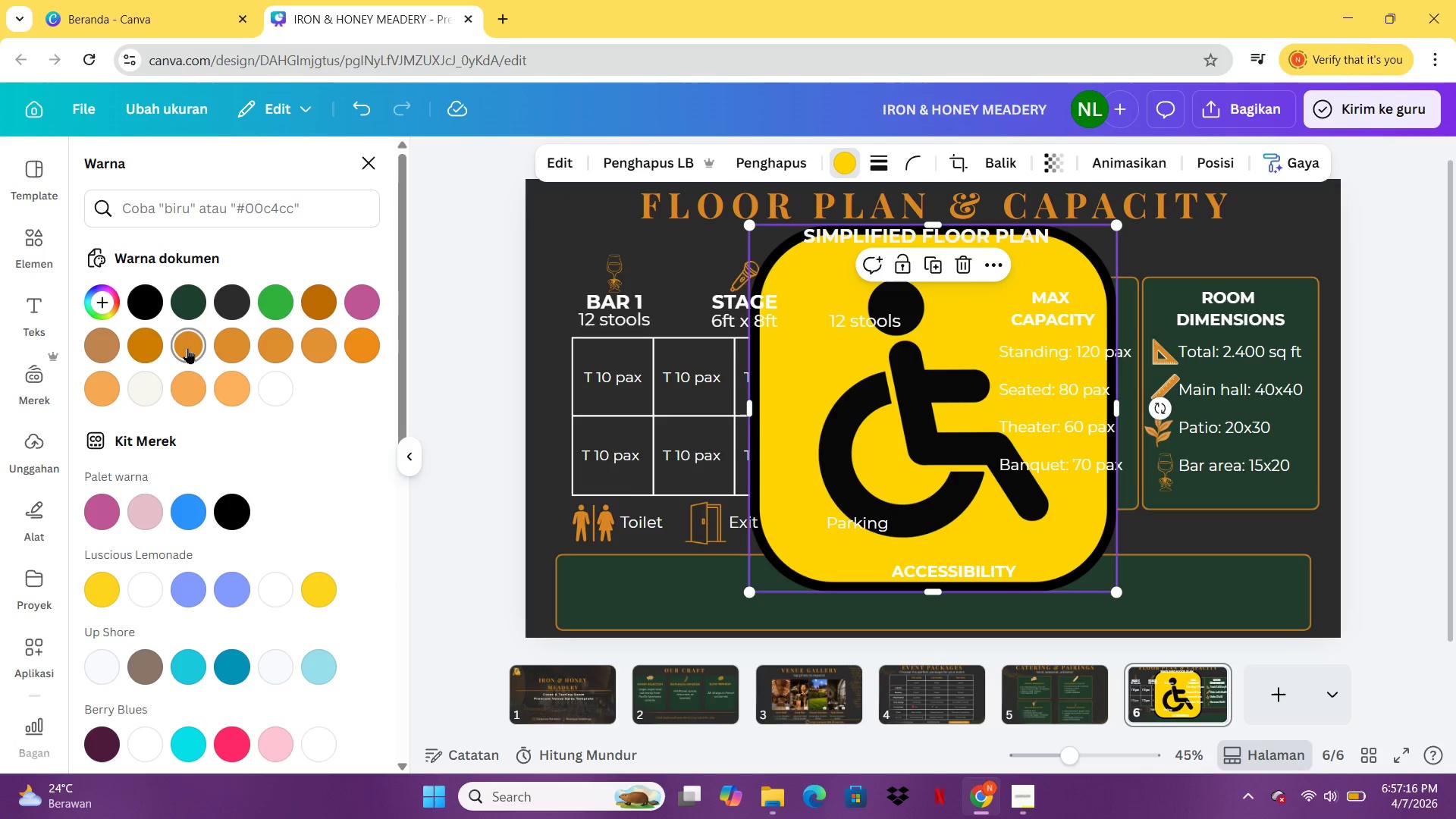 
left_click([188, 348])
 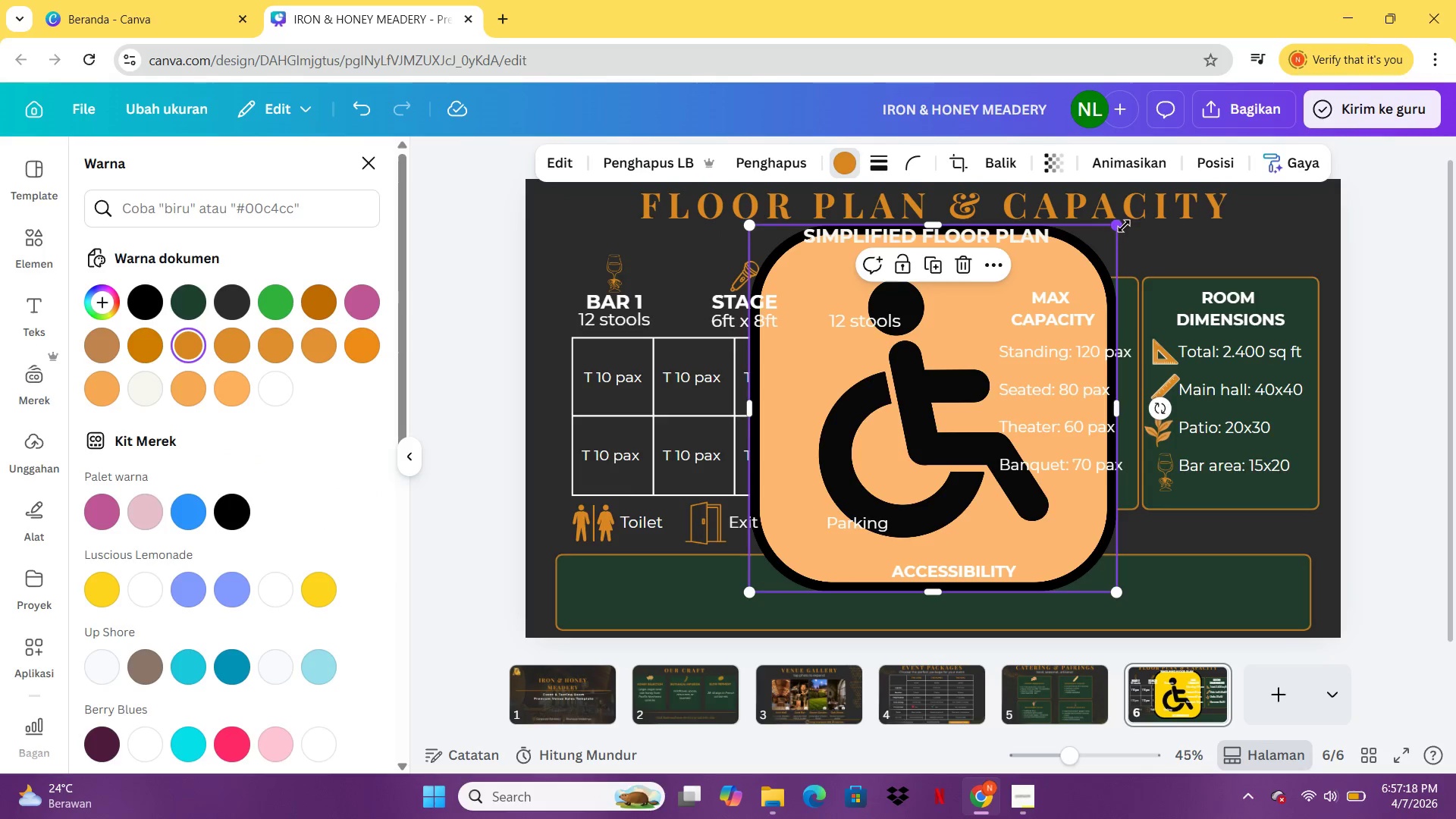 
left_click_drag(start_coordinate=[1119, 226], to_coordinate=[794, 579])
 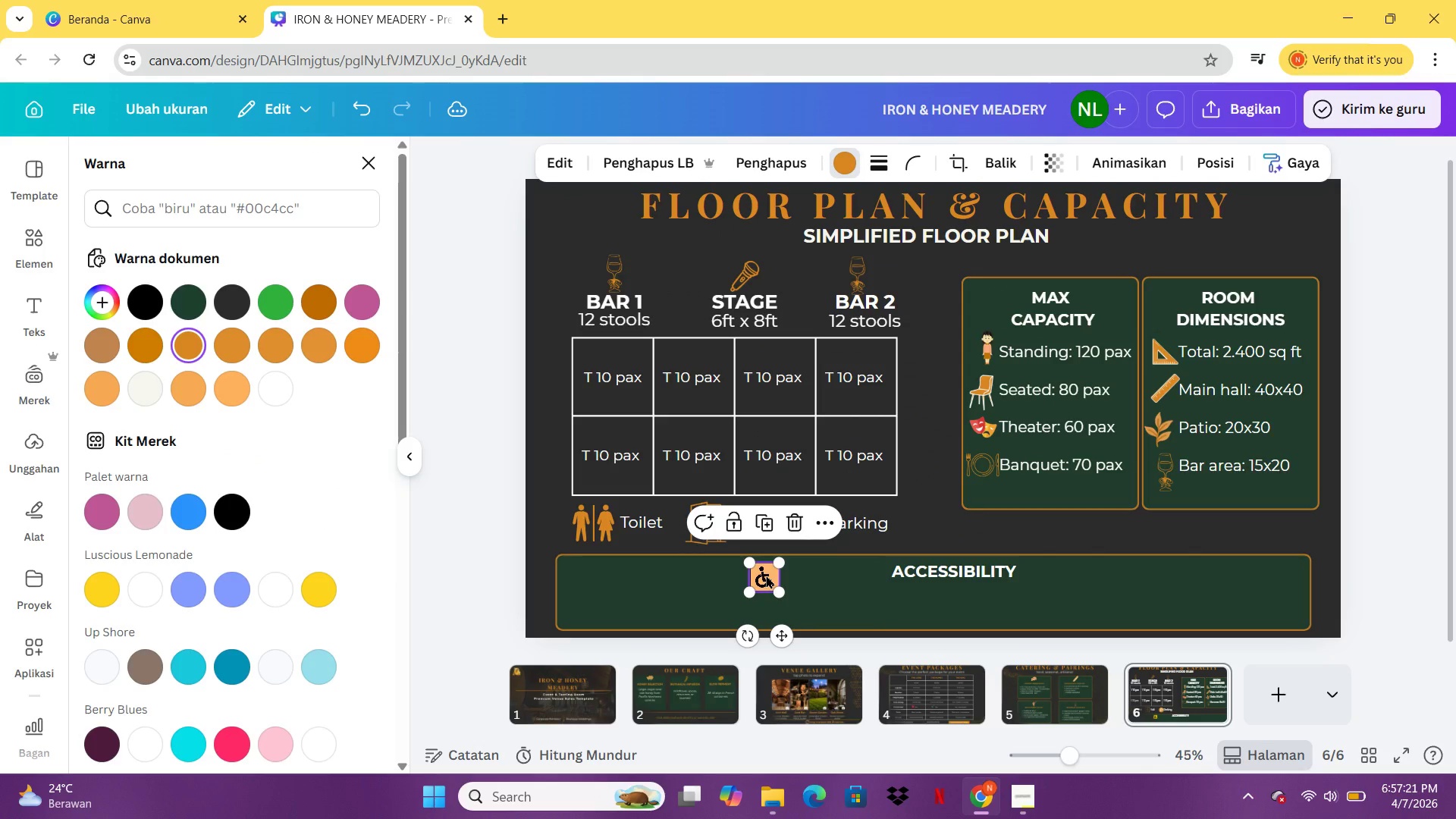 
left_click_drag(start_coordinate=[766, 575], to_coordinate=[613, 600])
 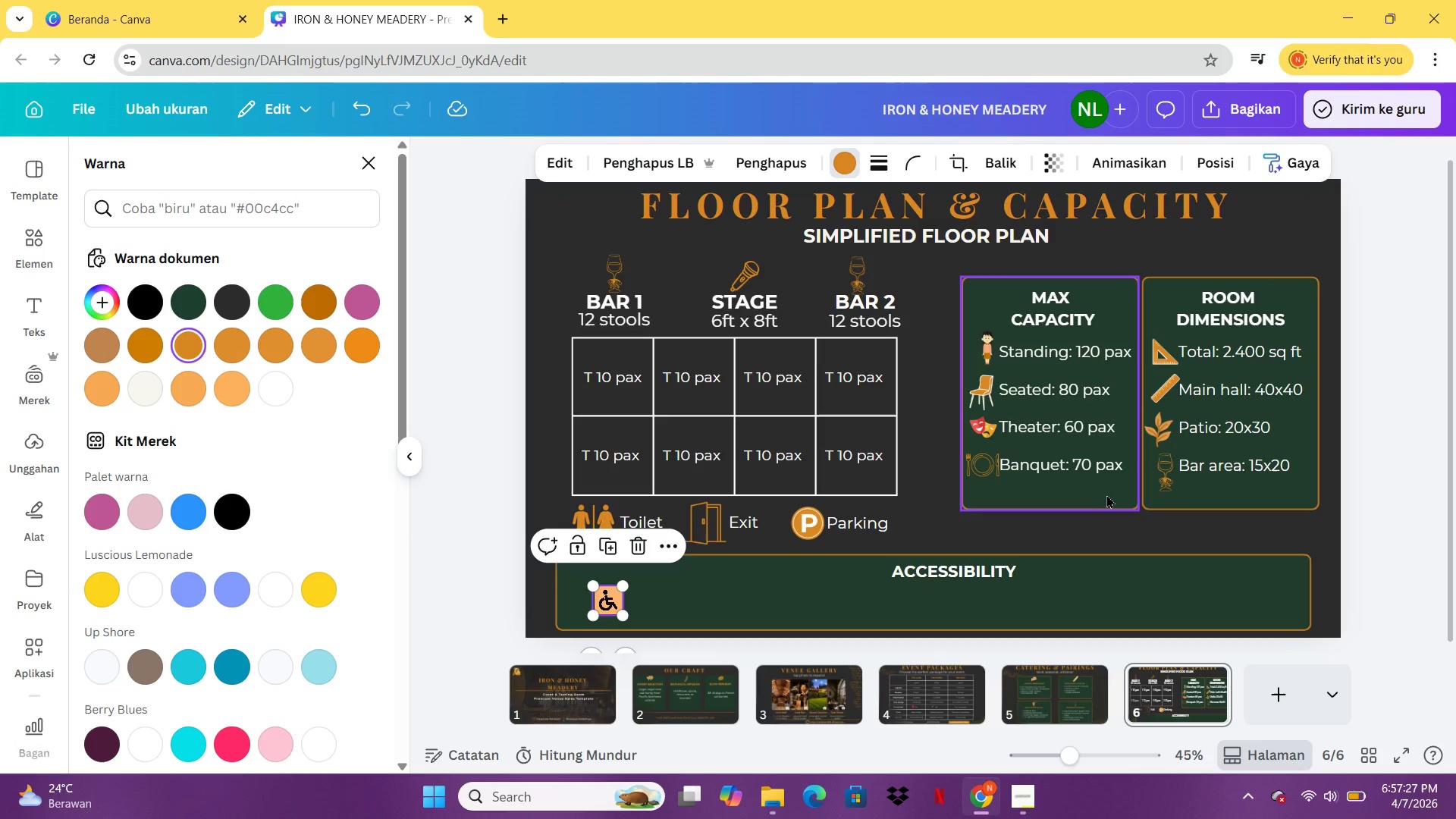 
left_click([1116, 495])
 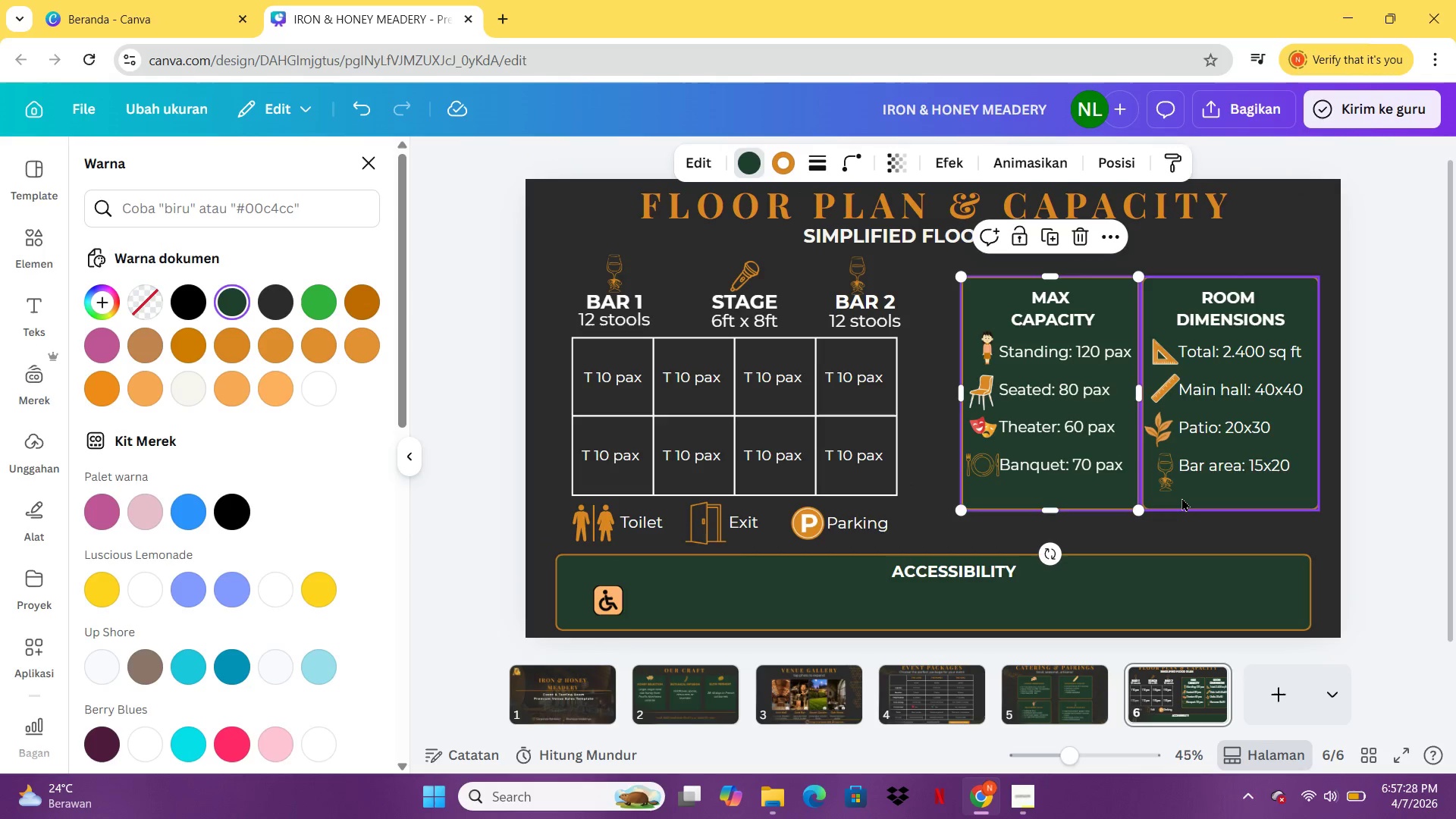 
hold_key(key=ControlLeft, duration=0.44)
left_click([1181, 497])
 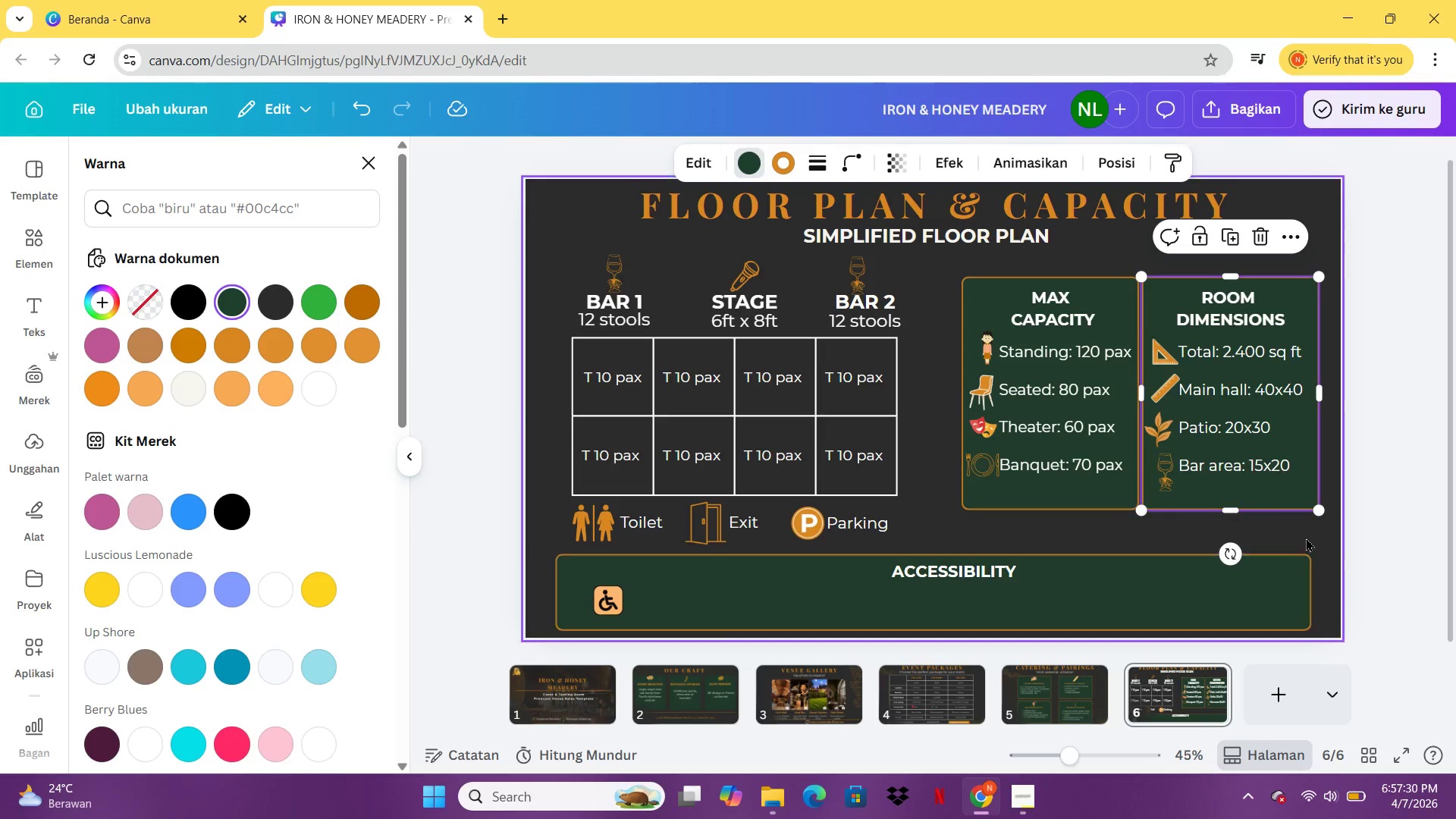 
left_click([1382, 461])
 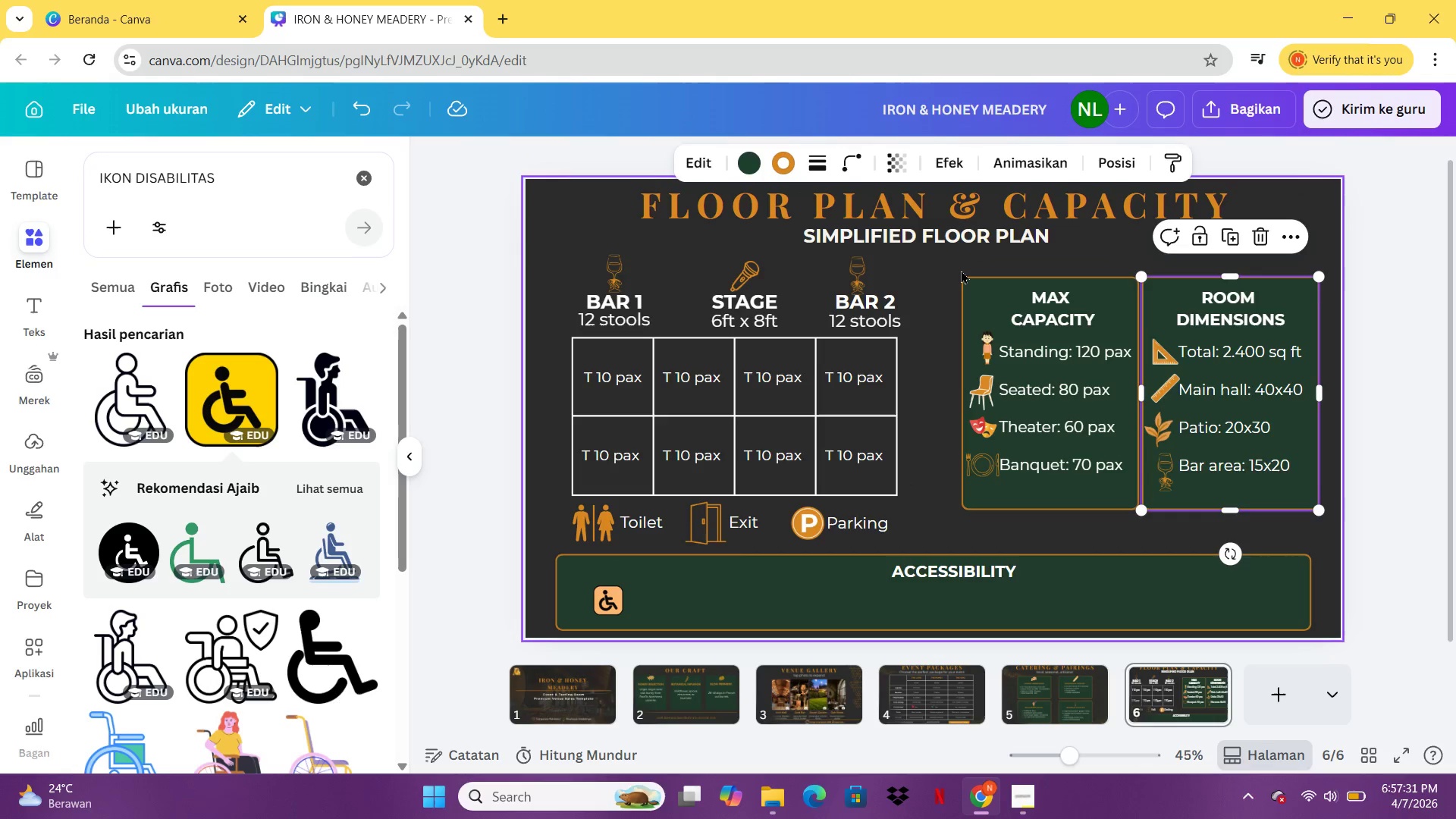 
left_click_drag(start_coordinate=[961, 270], to_coordinate=[1291, 491])
 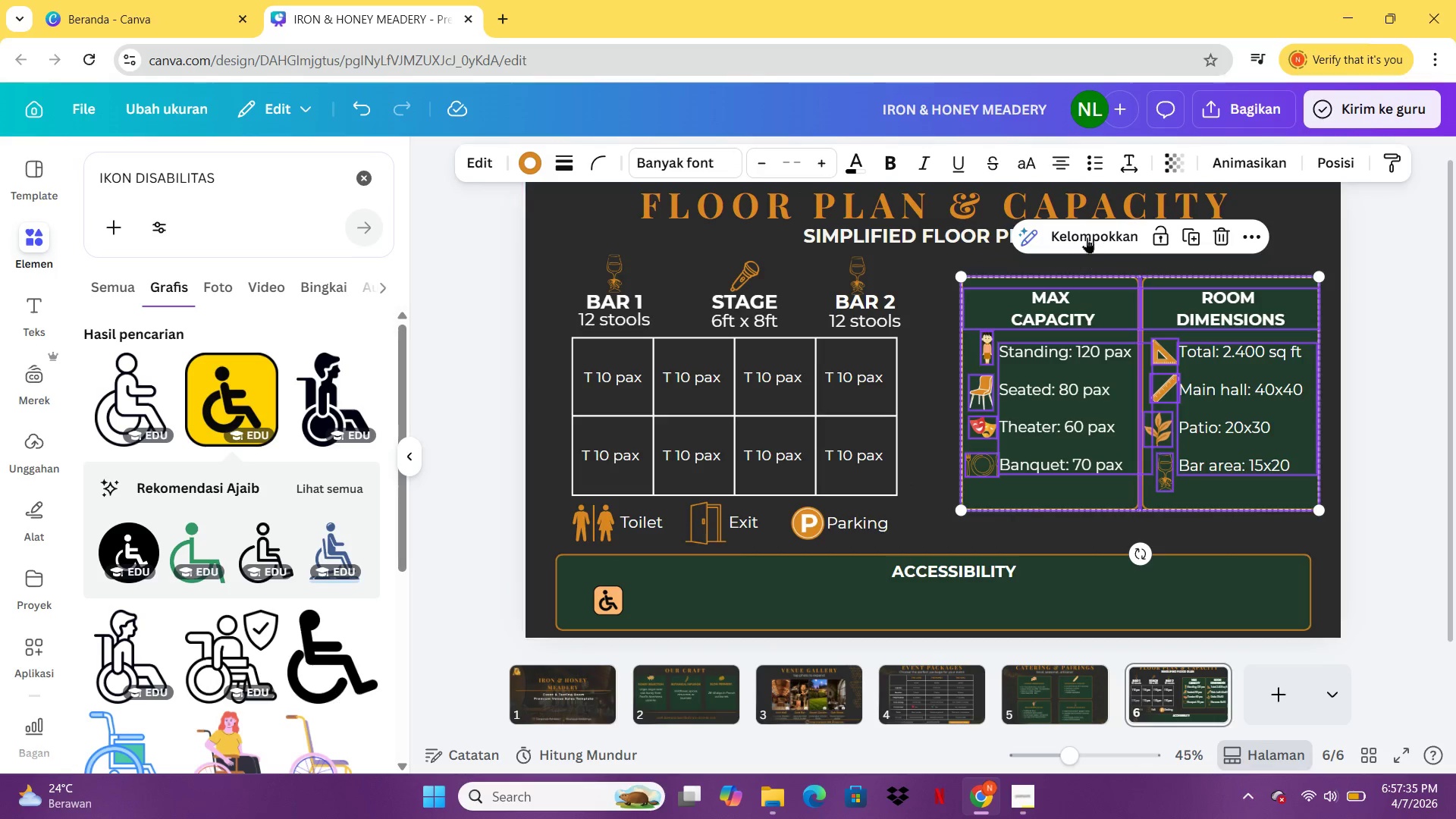 
left_click([1086, 231])
 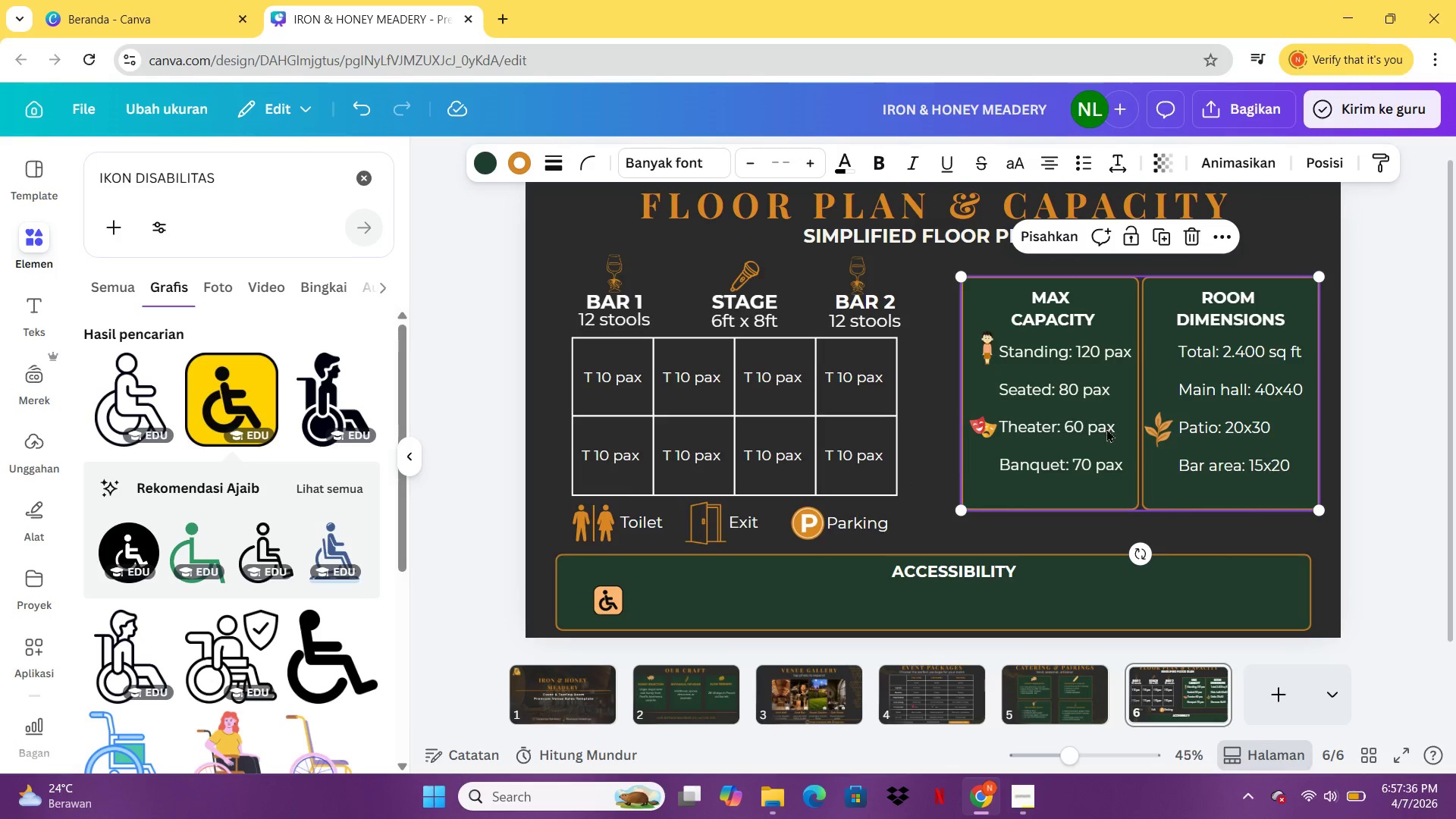 
left_click_drag(start_coordinate=[1108, 433], to_coordinate=[1099, 436])
 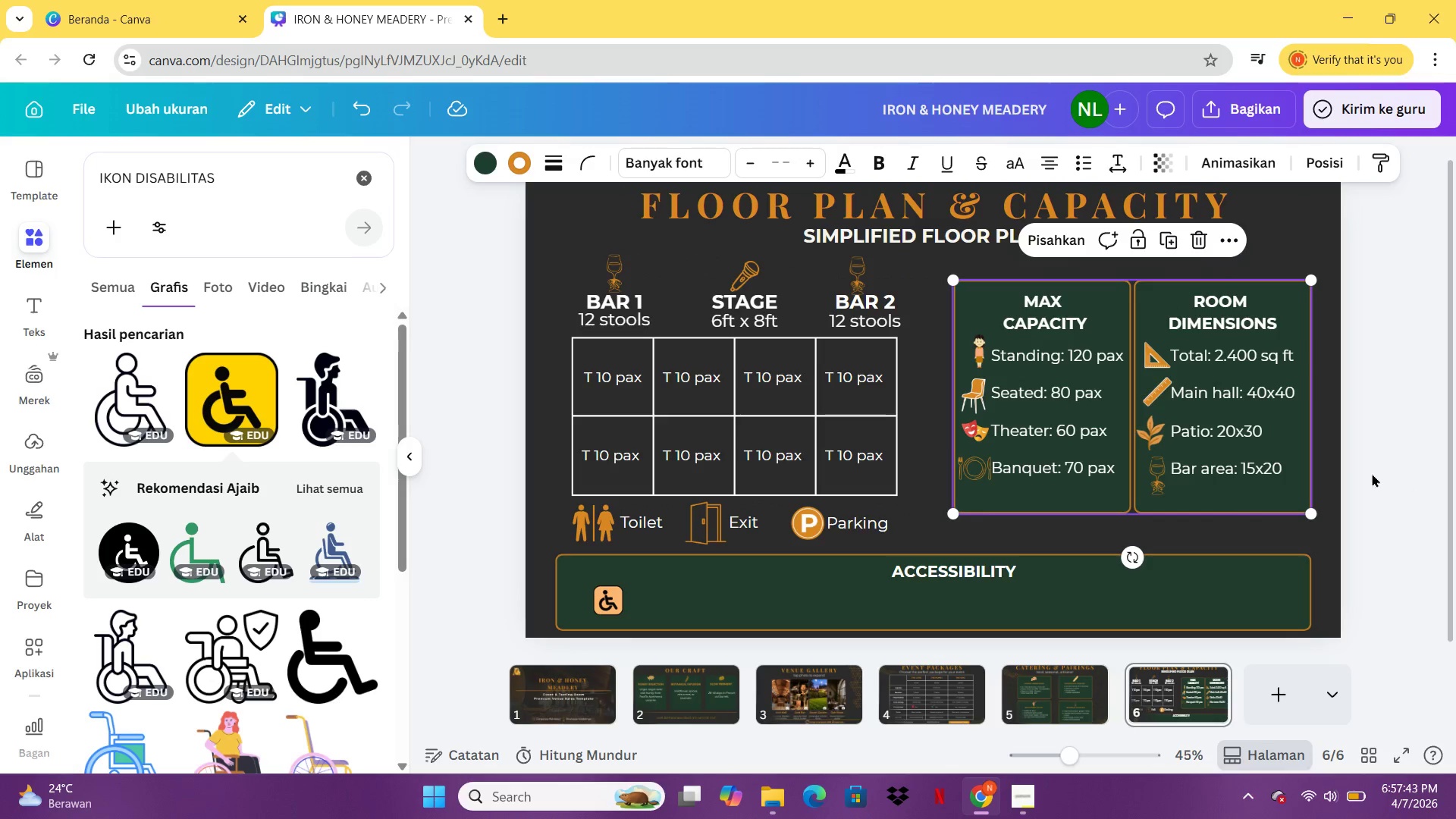 
left_click([1371, 473])
 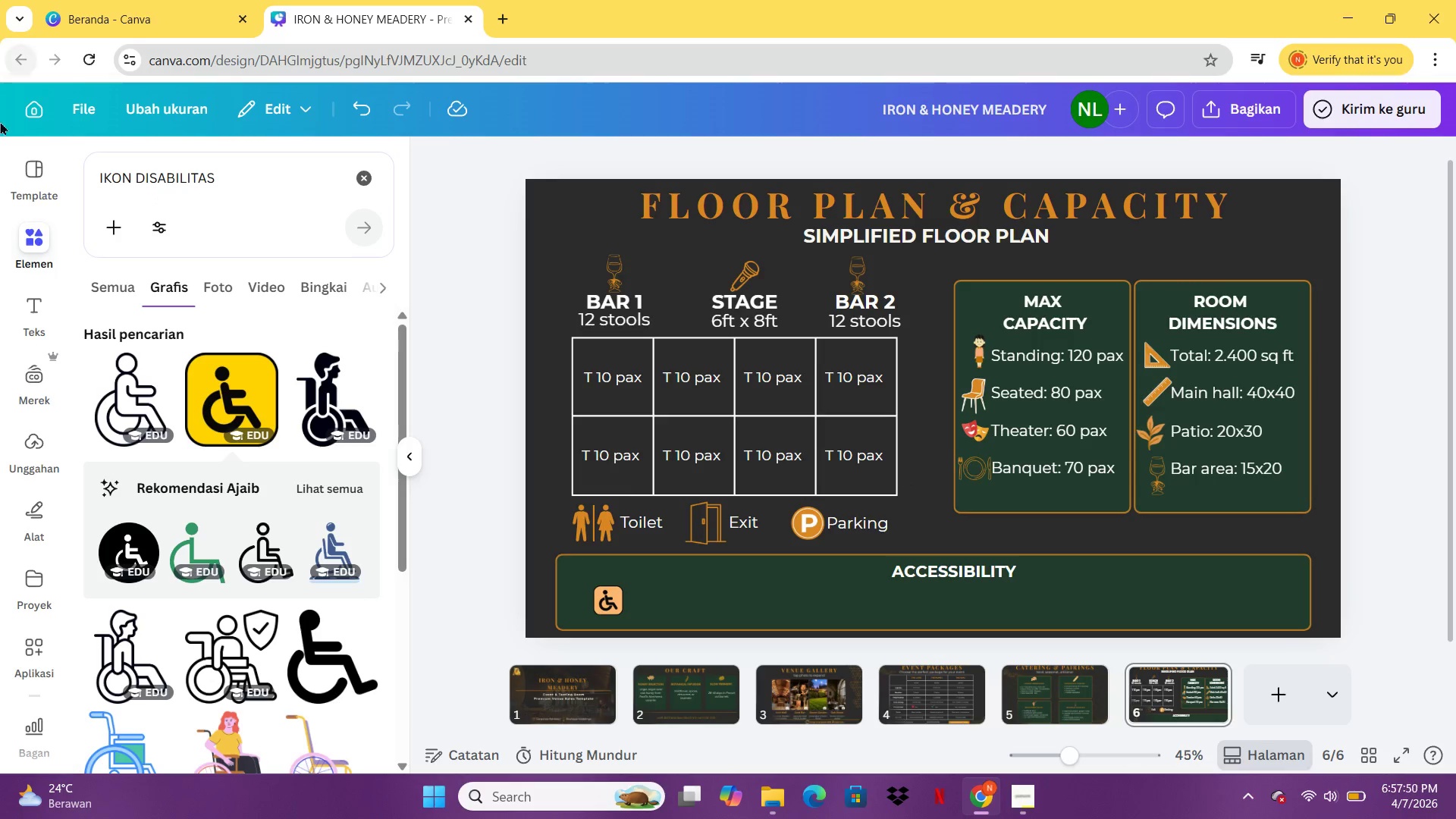 
wait(11.09)
 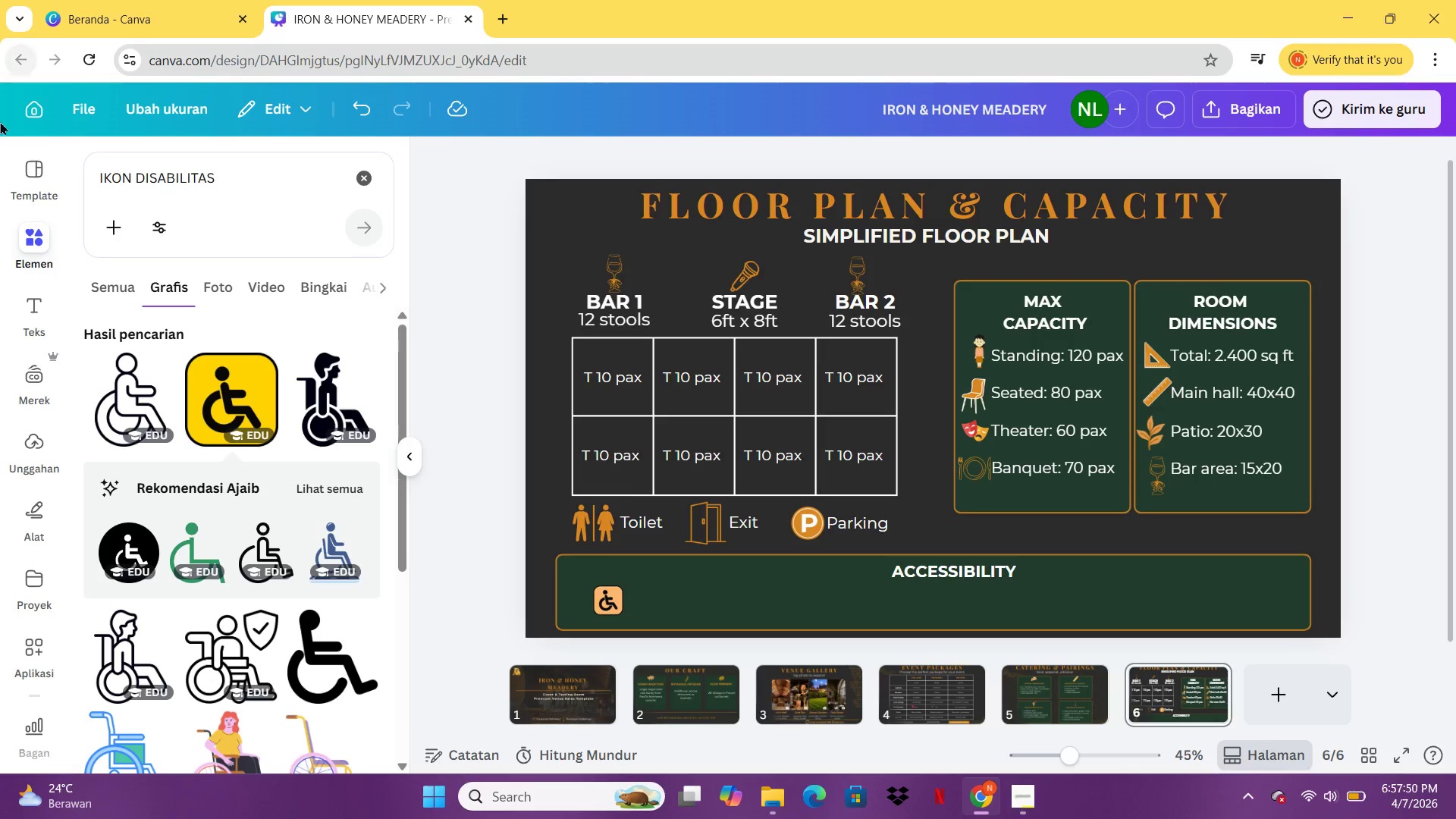 
left_click_drag(start_coordinate=[227, 176], to_coordinate=[70, 168])
 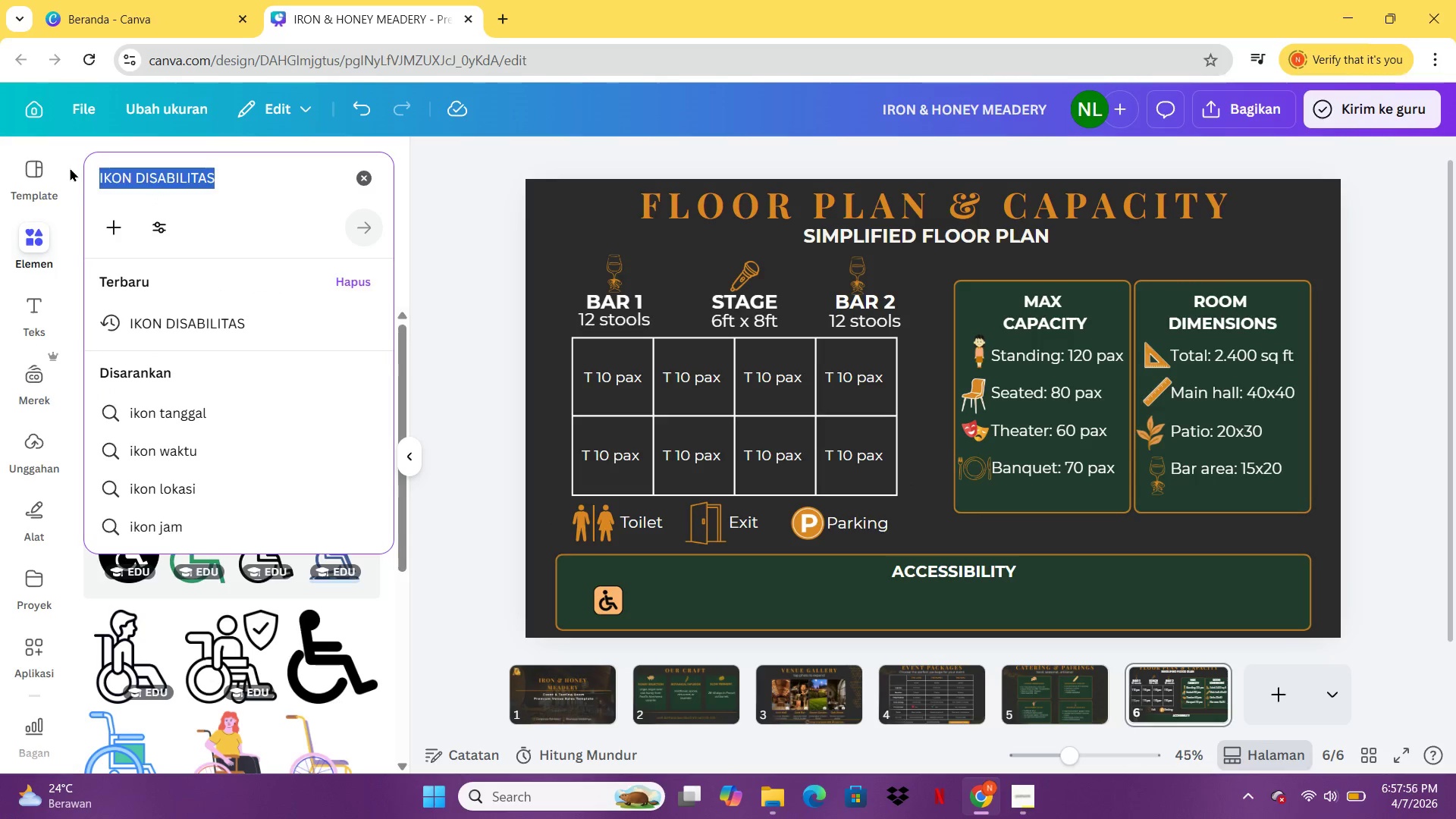 
type(TOLI)
key(Backspace)
key(Backspace)
type(ILET IKON)
 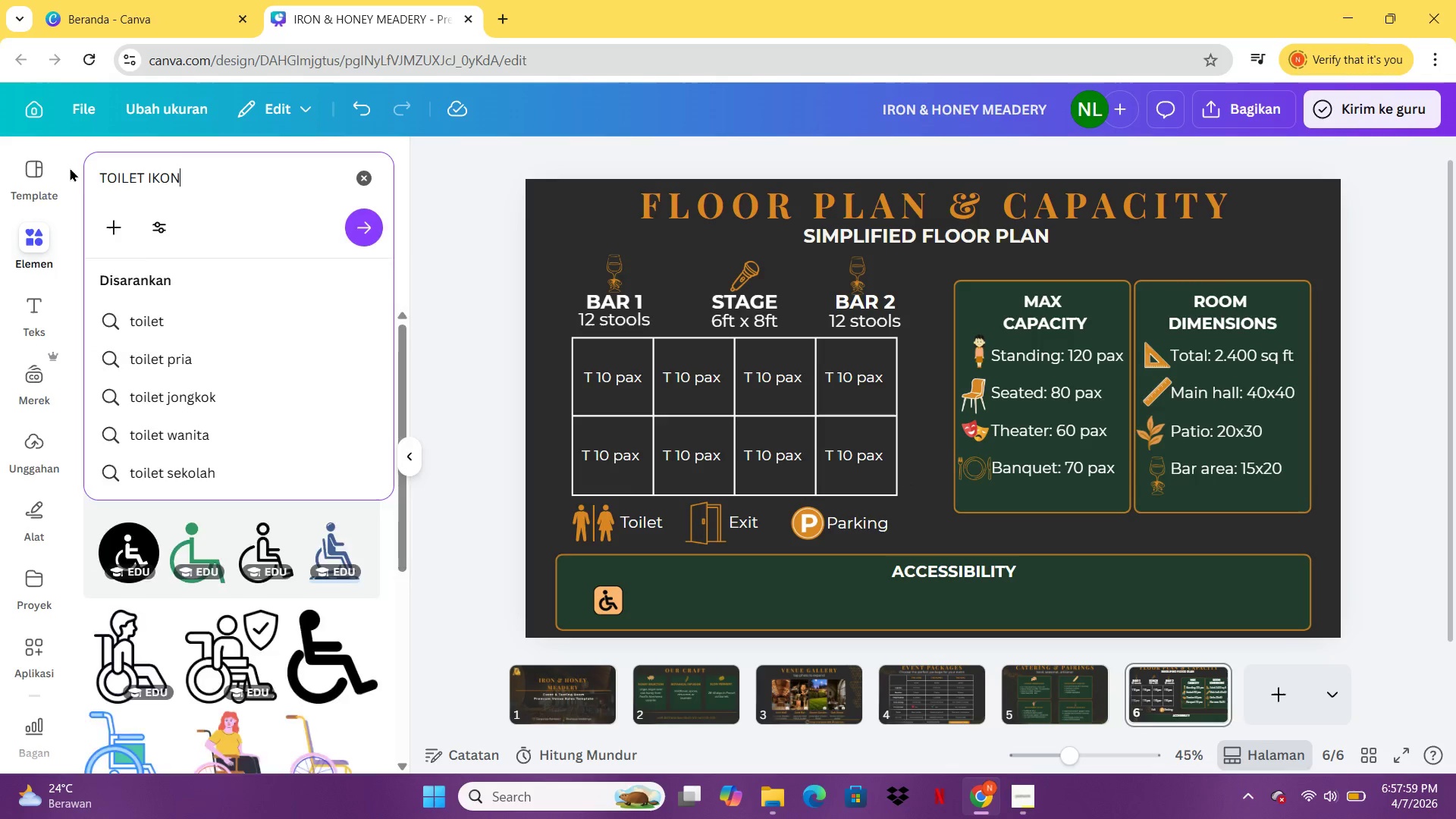 
key(Enter)
 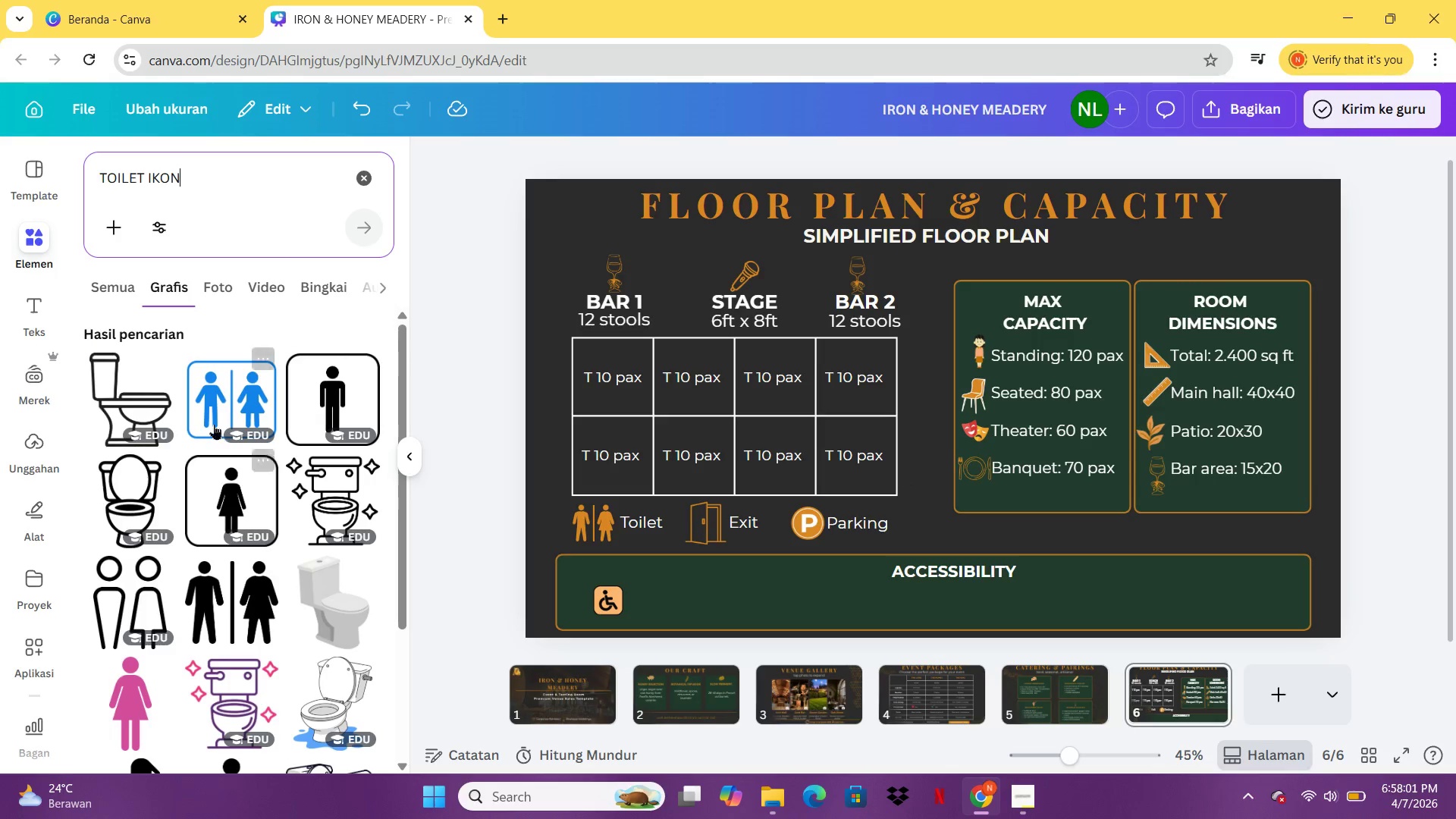 
left_click([210, 411])
 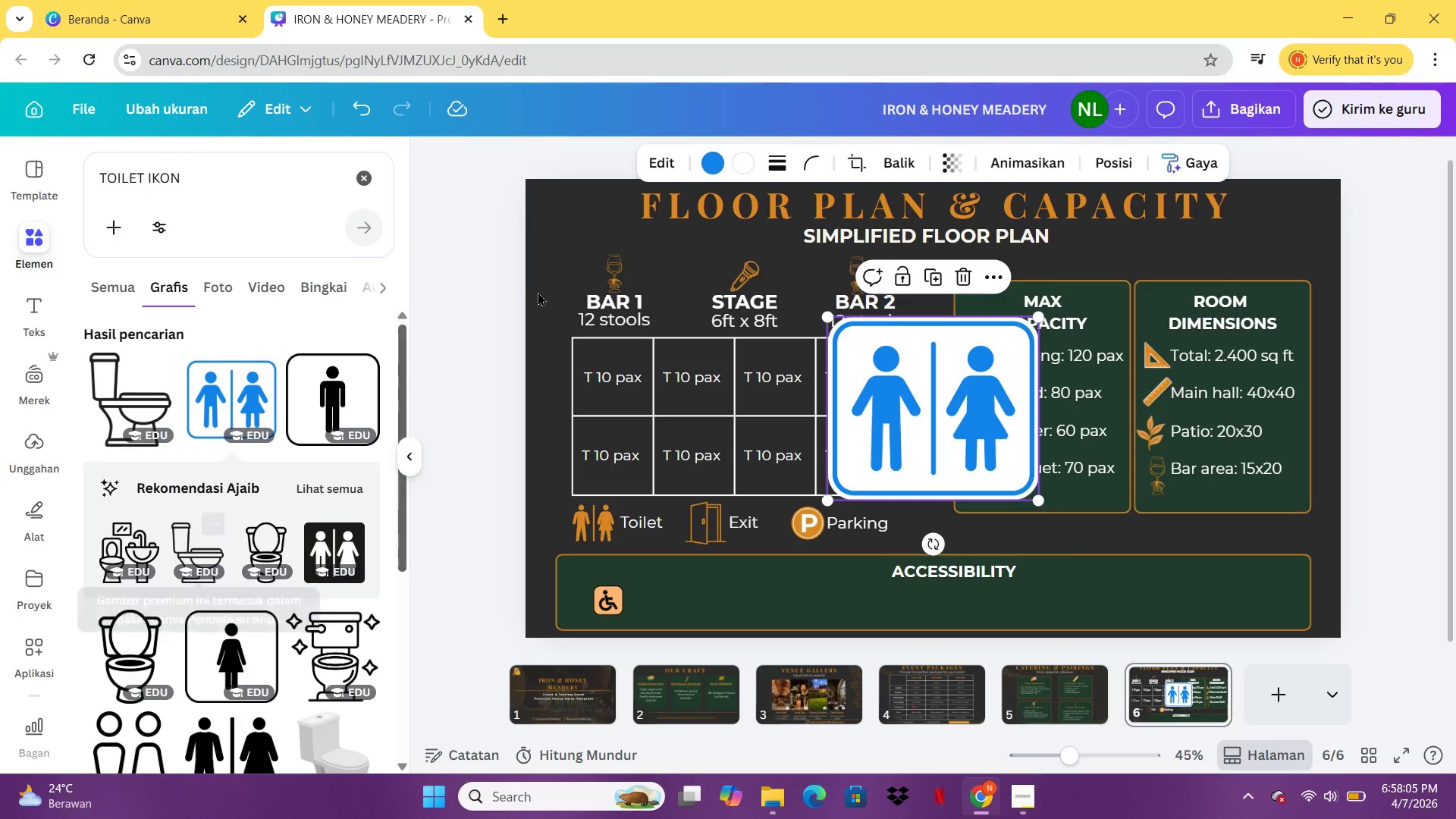 
left_click([717, 159])
 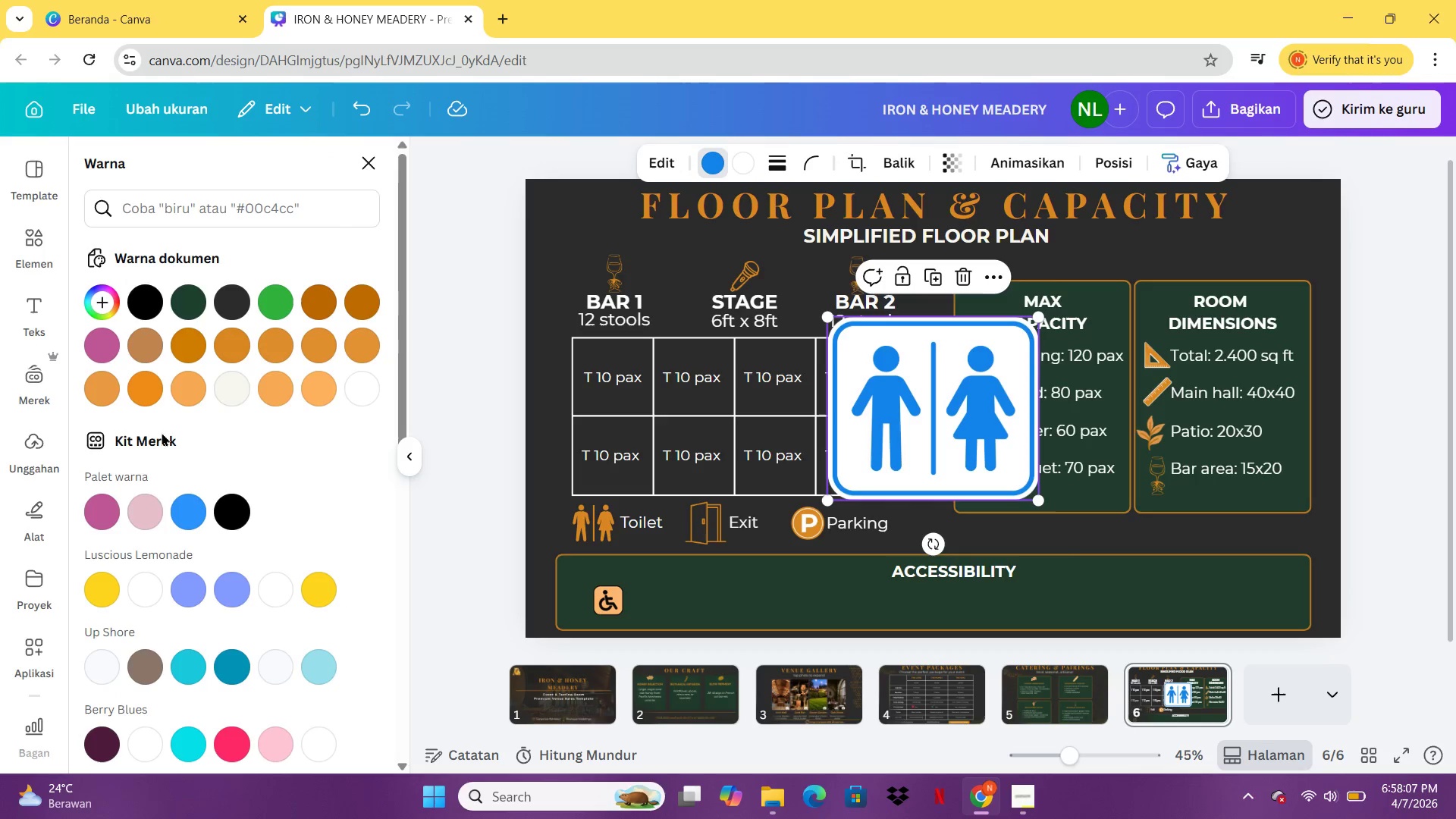 
mouse_move([231, 349])
 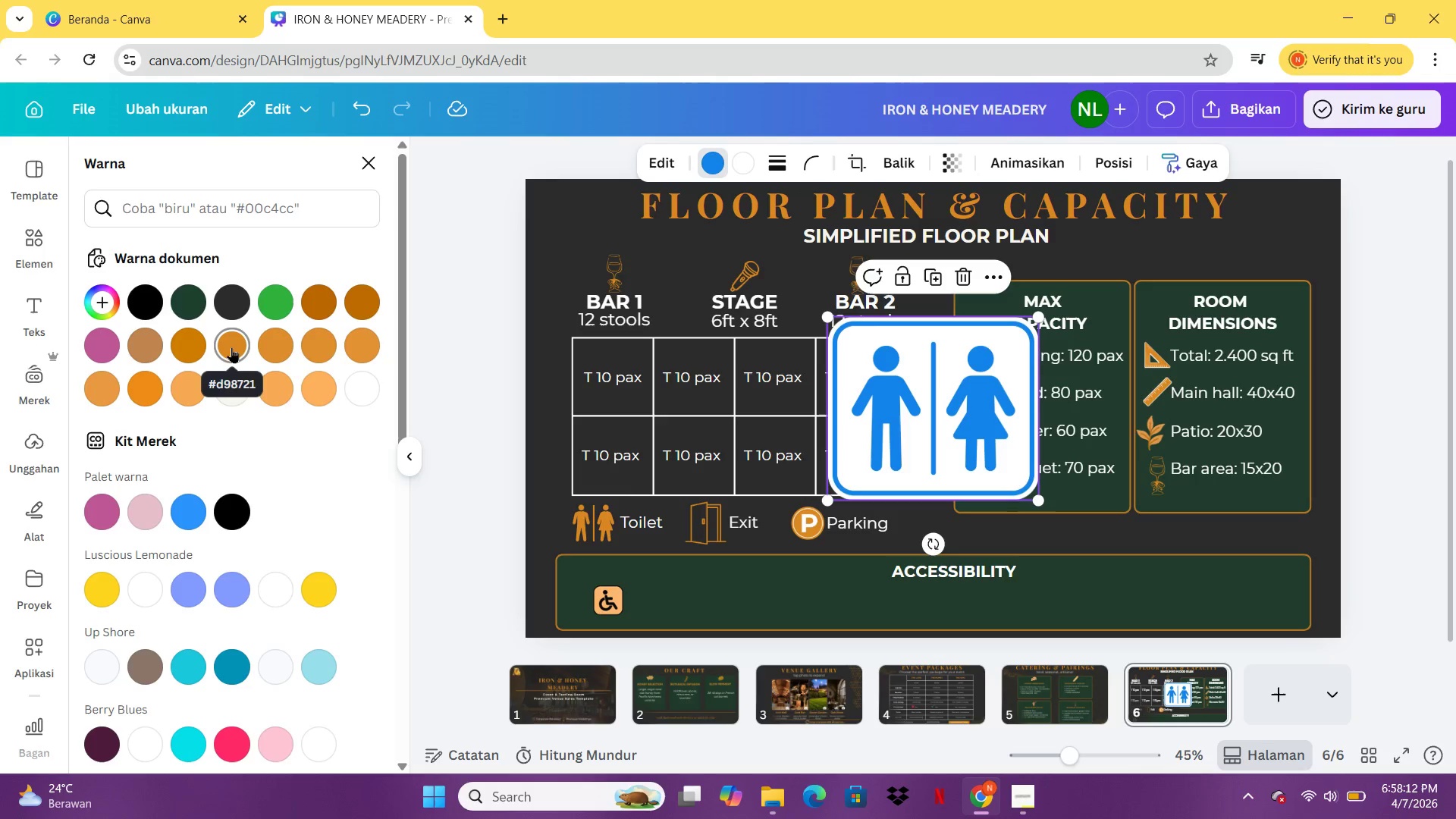 
left_click([354, 383])
 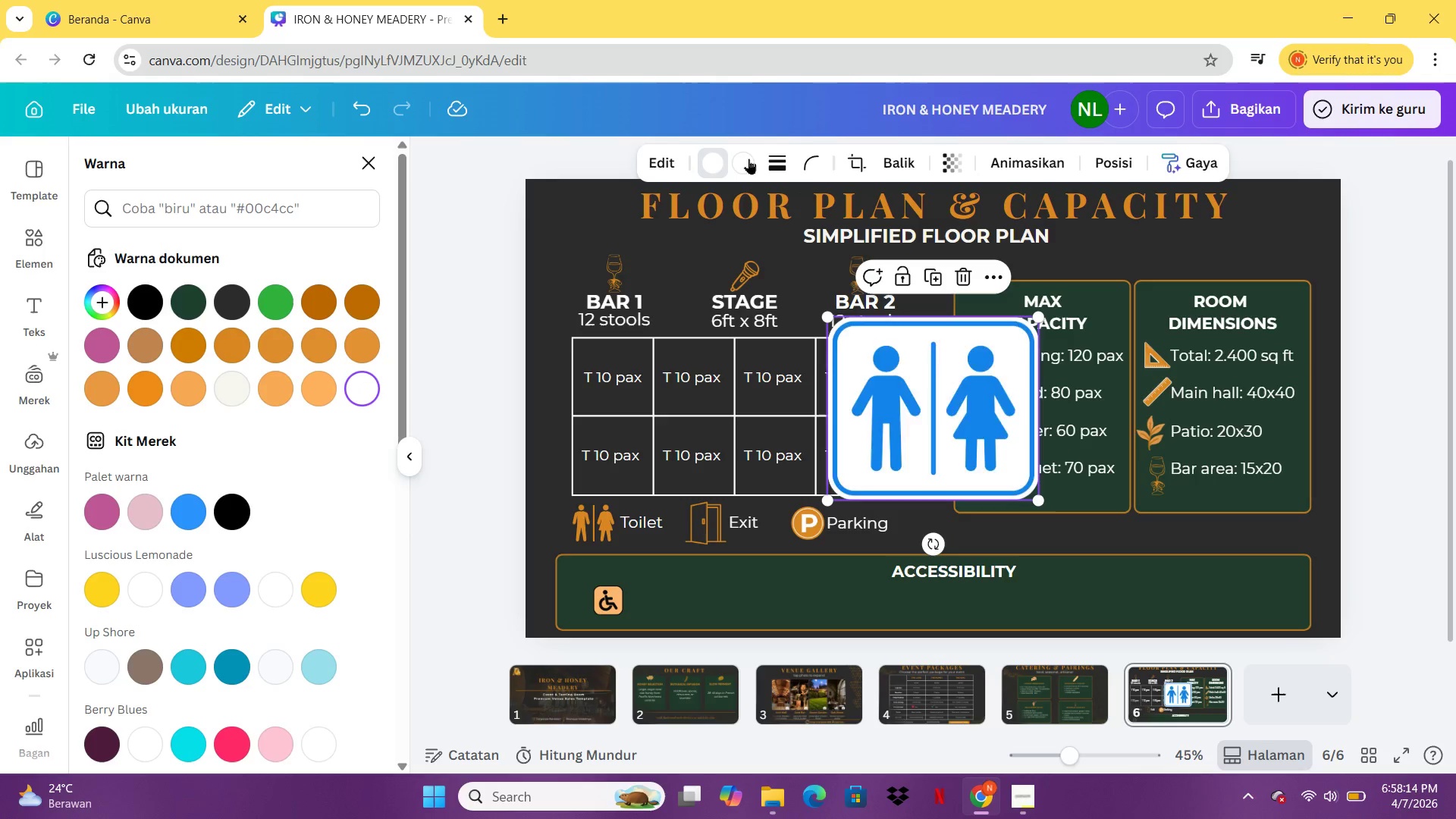 
left_click([748, 158])
 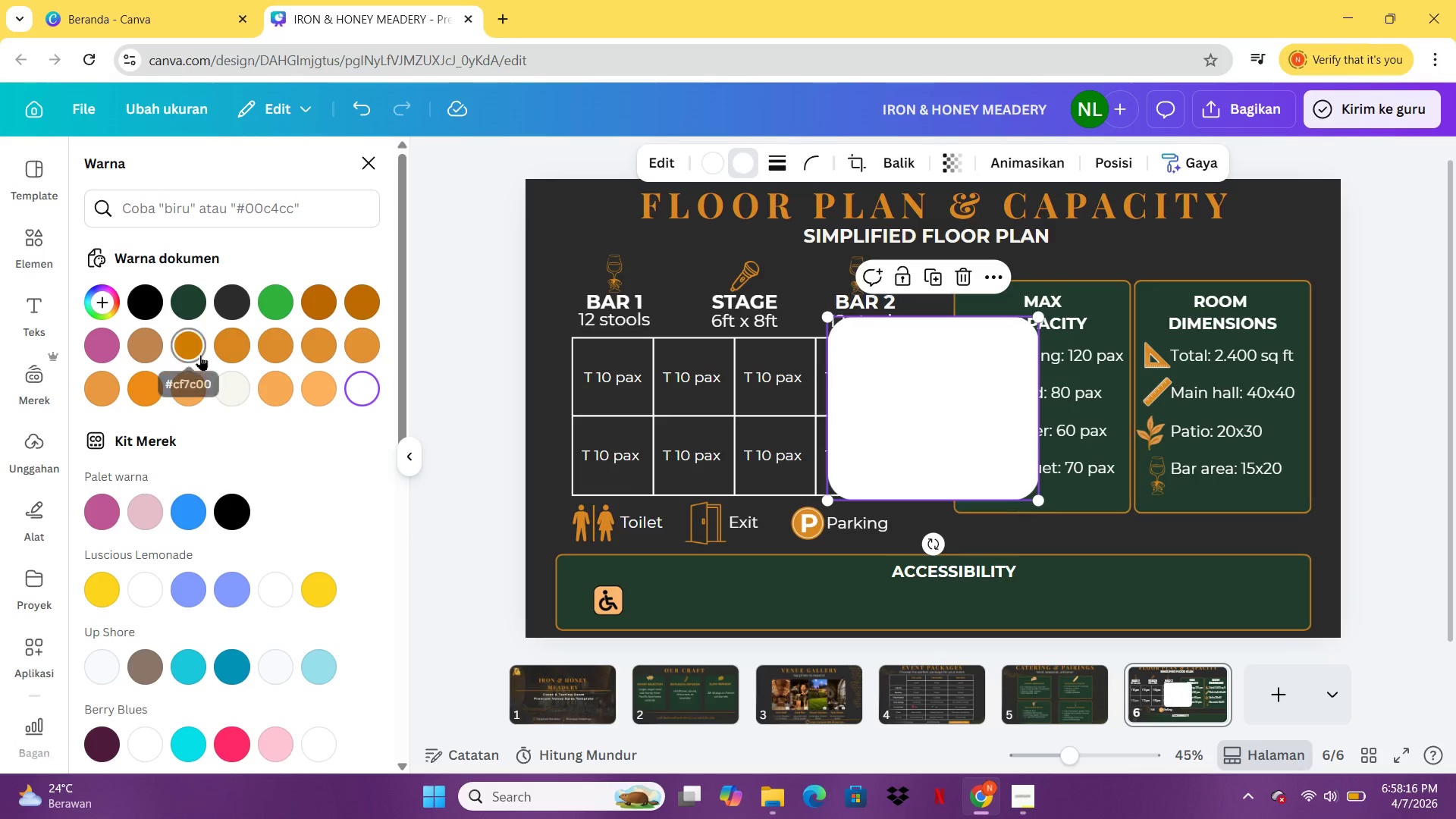 
left_click([200, 356])
 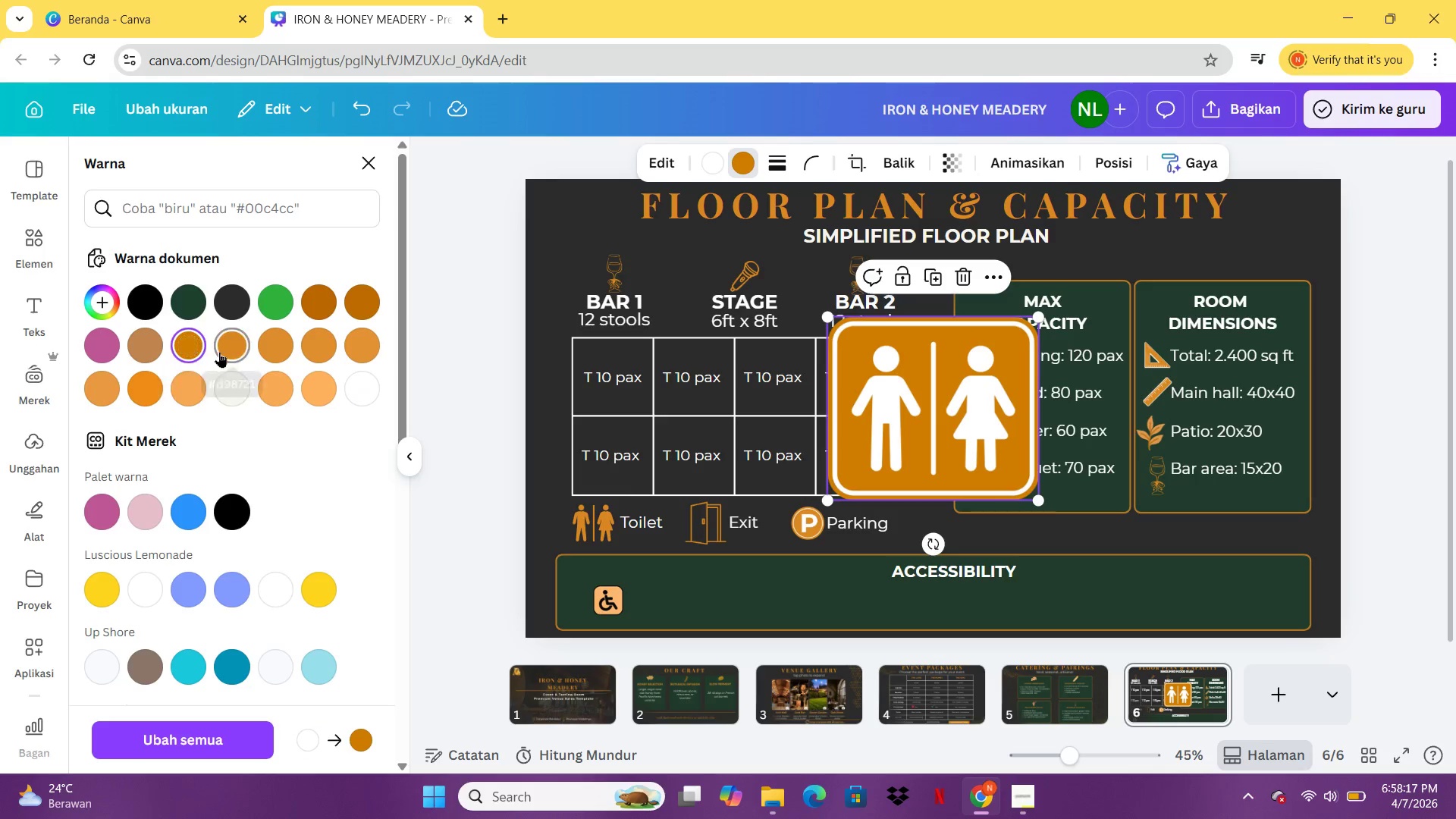 
left_click([219, 352])
 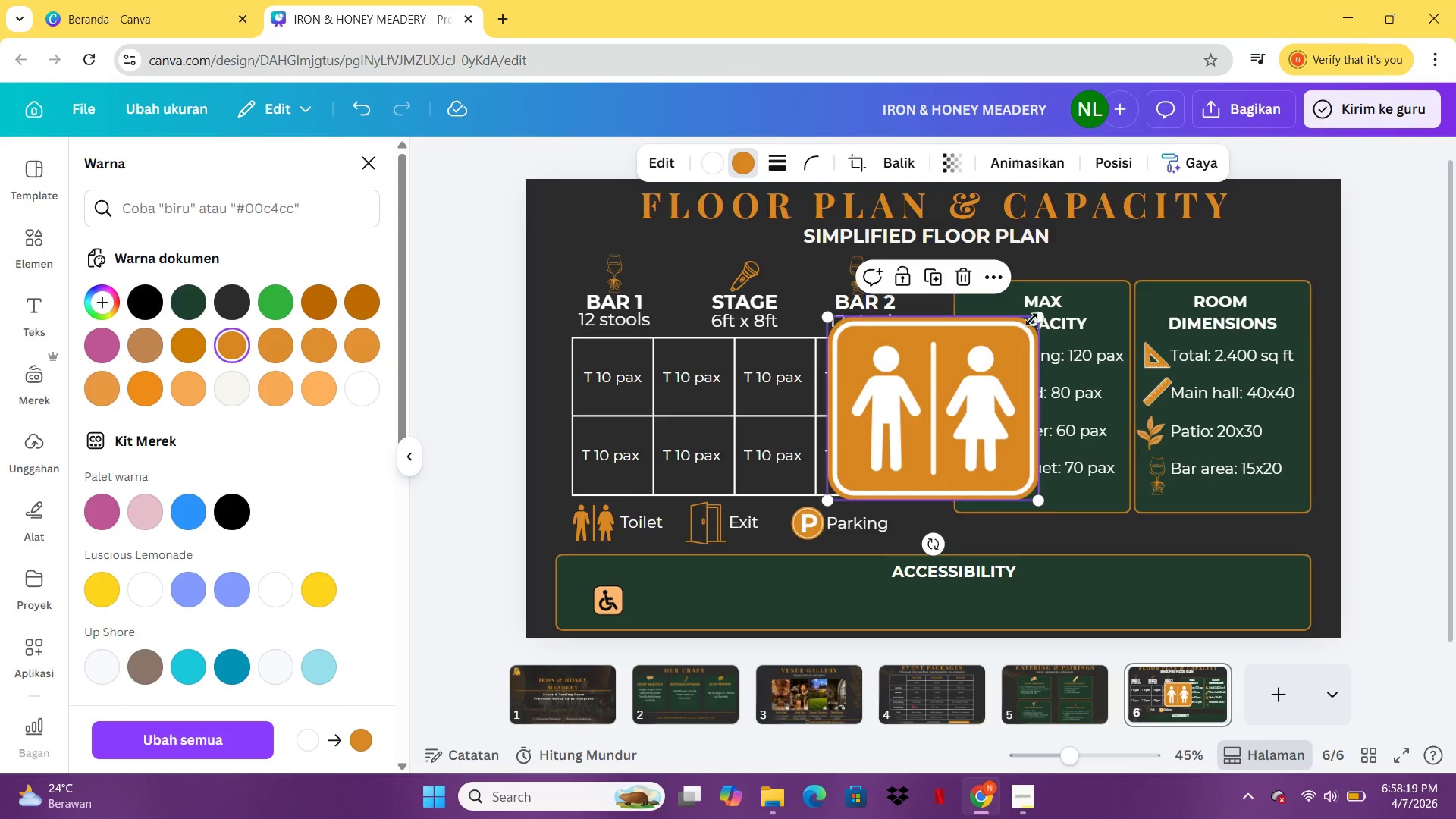 
left_click_drag(start_coordinate=[1038, 311], to_coordinate=[888, 435])
 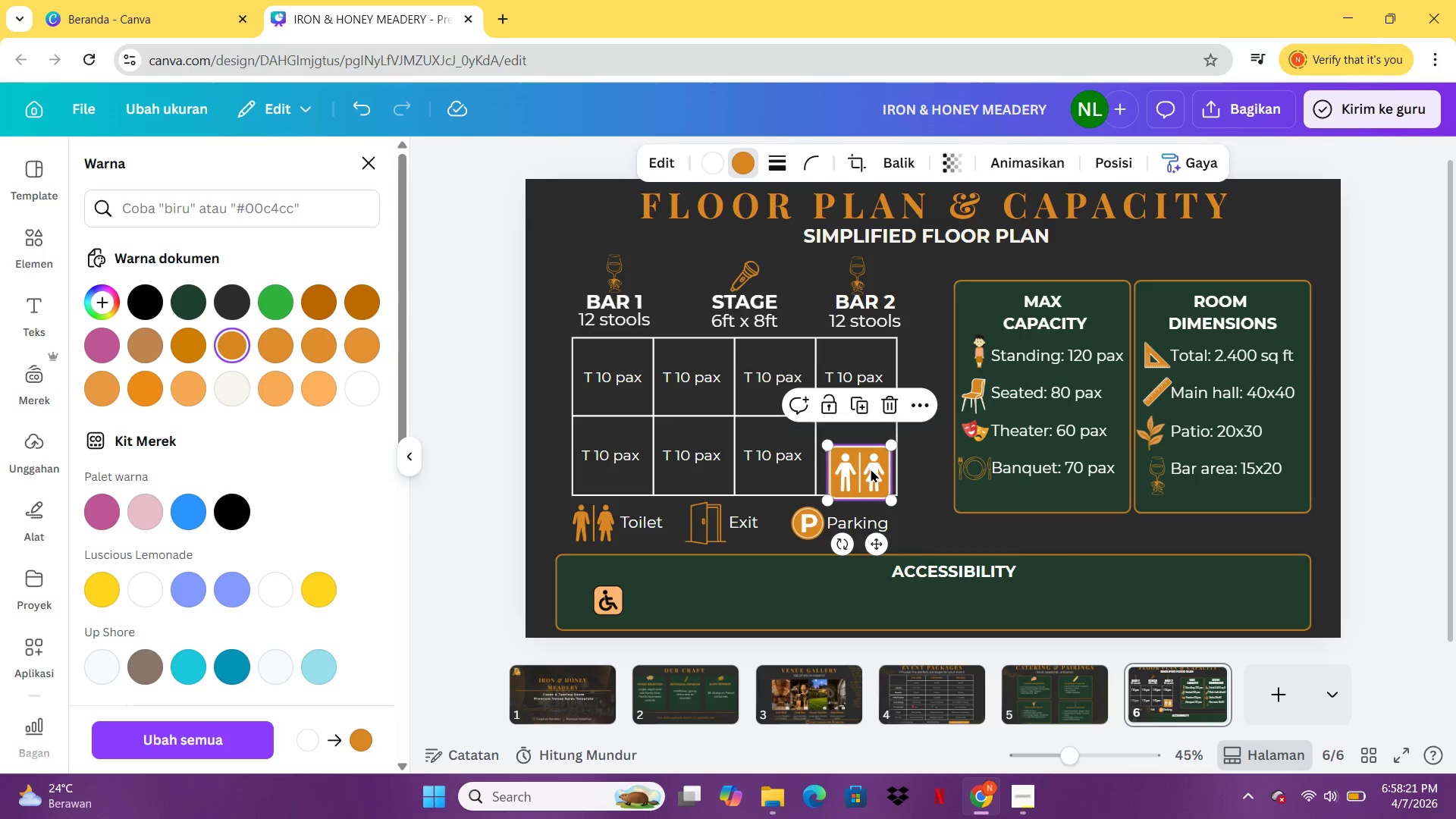 
left_click_drag(start_coordinate=[871, 469], to_coordinate=[832, 593])
 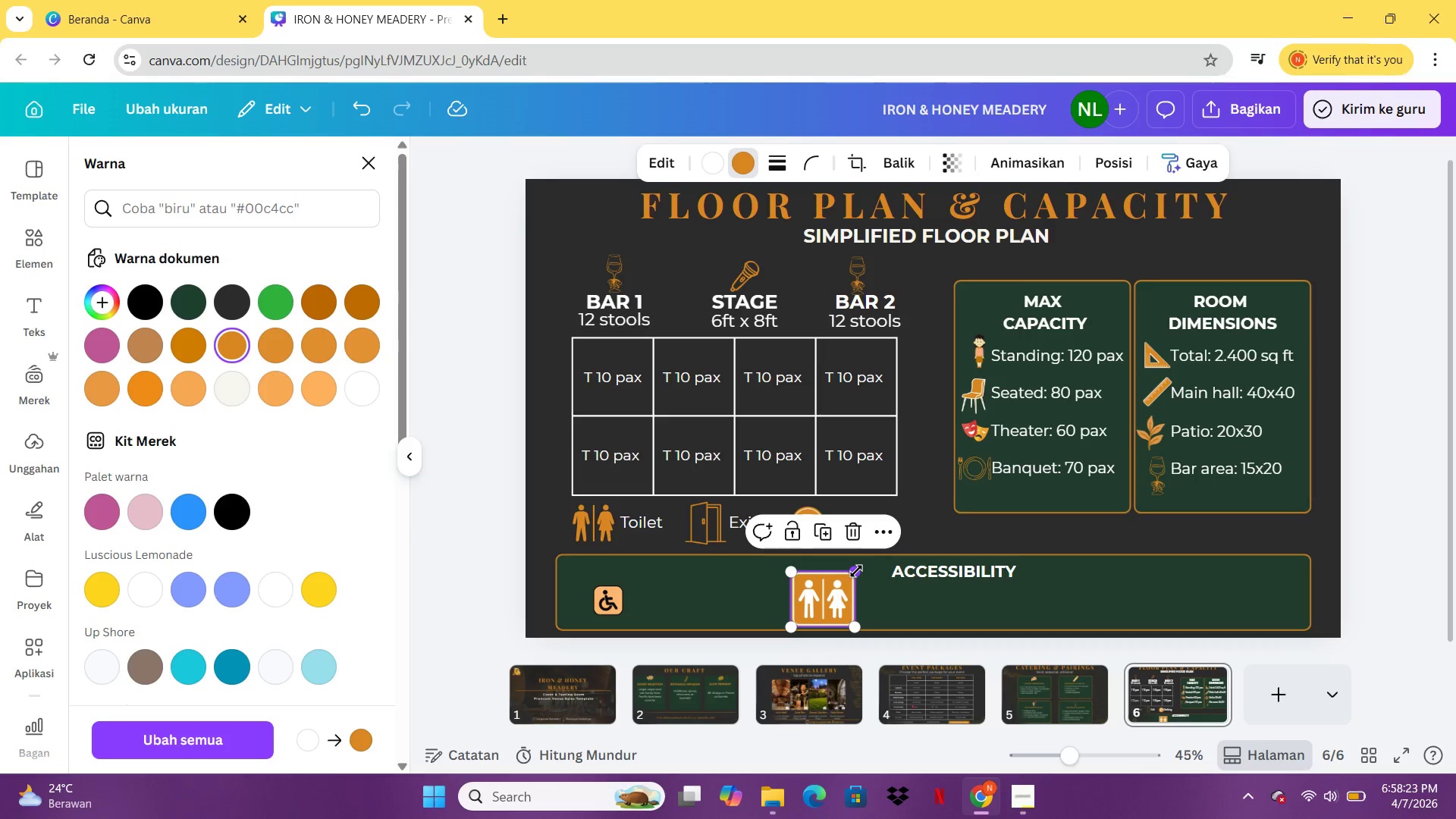 
left_click_drag(start_coordinate=[856, 571], to_coordinate=[840, 592])
 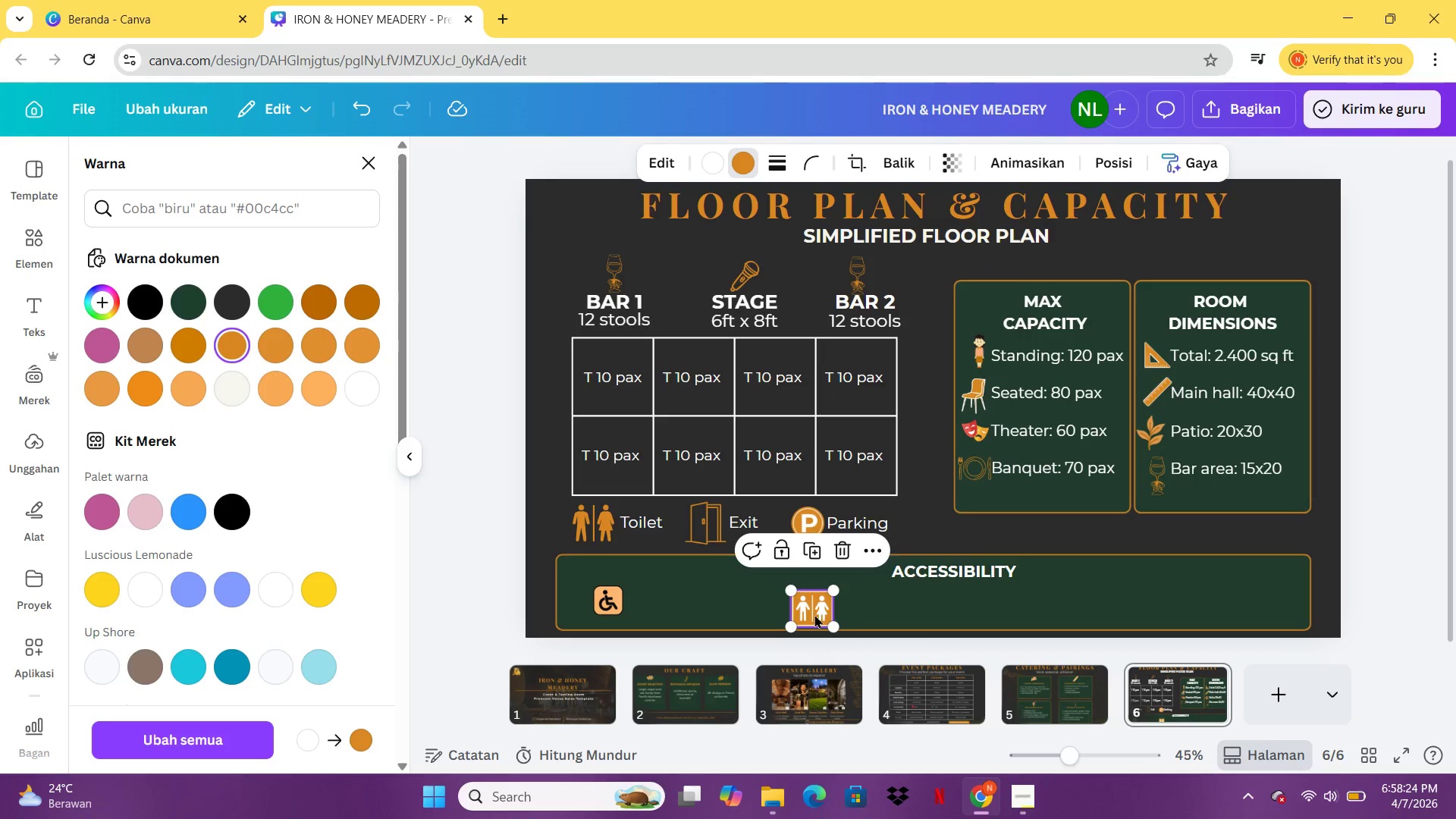 
left_click_drag(start_coordinate=[814, 614], to_coordinate=[841, 610])
 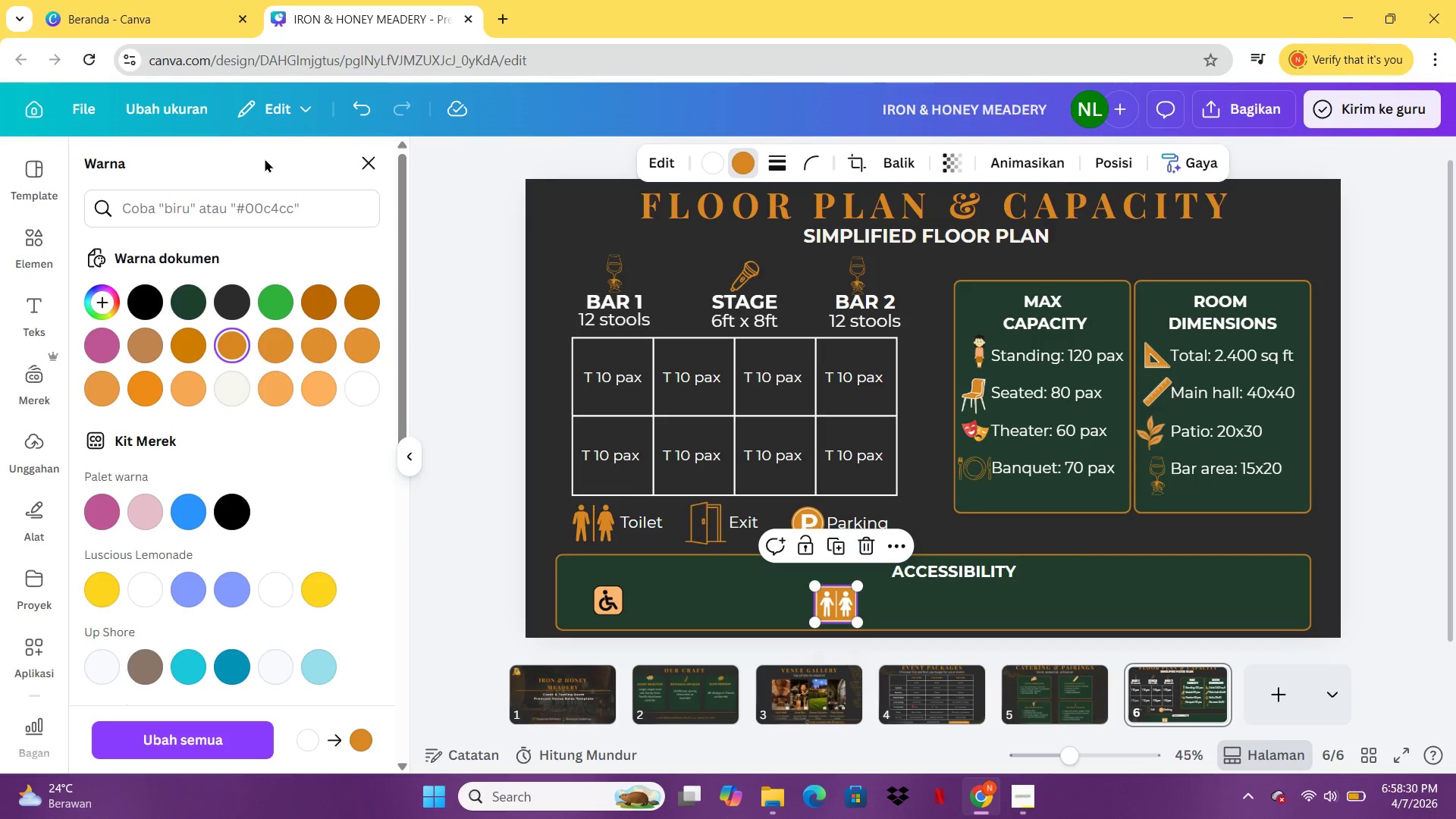 
wait(5.8)
 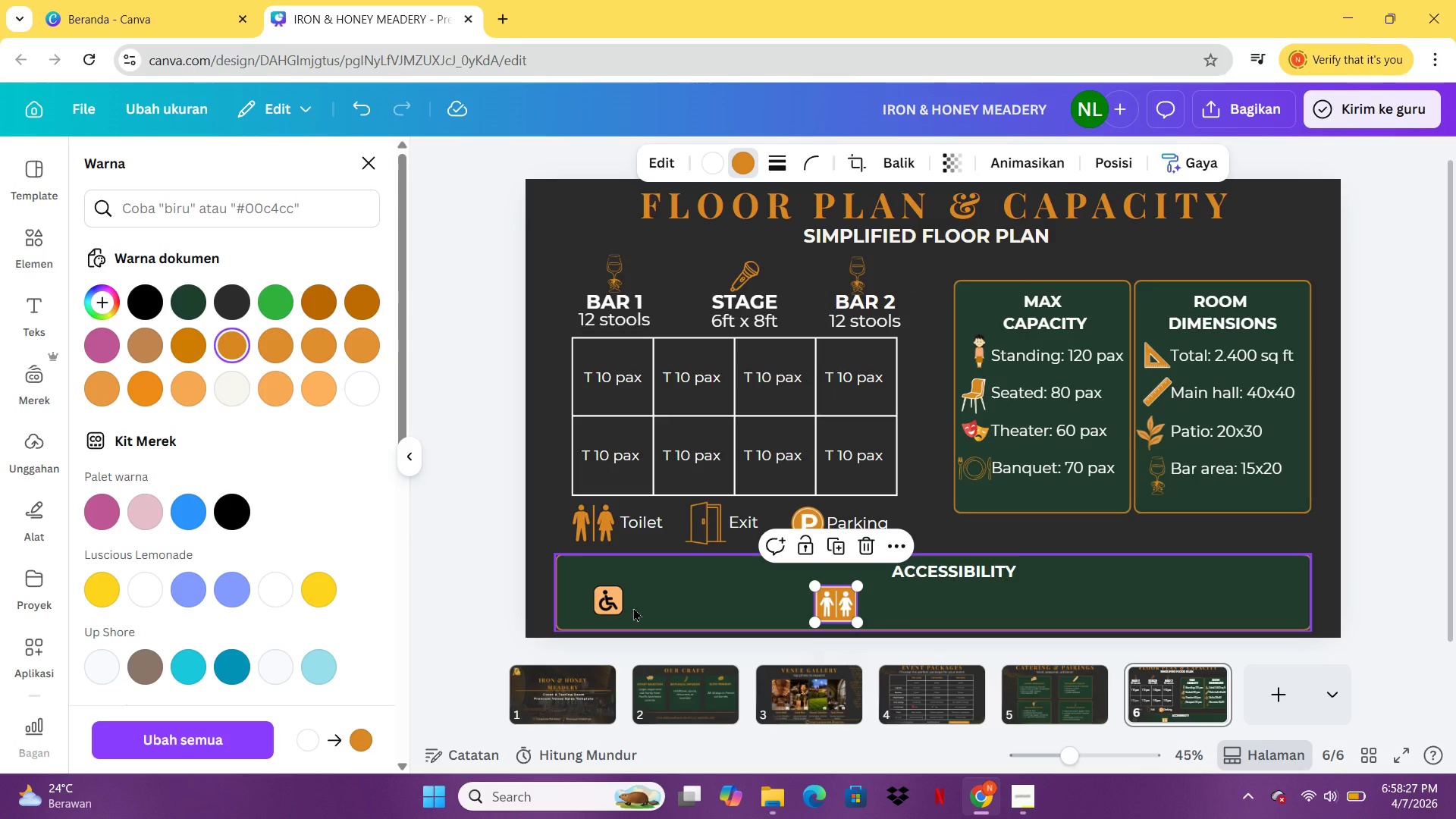 
left_click([20, 235])
 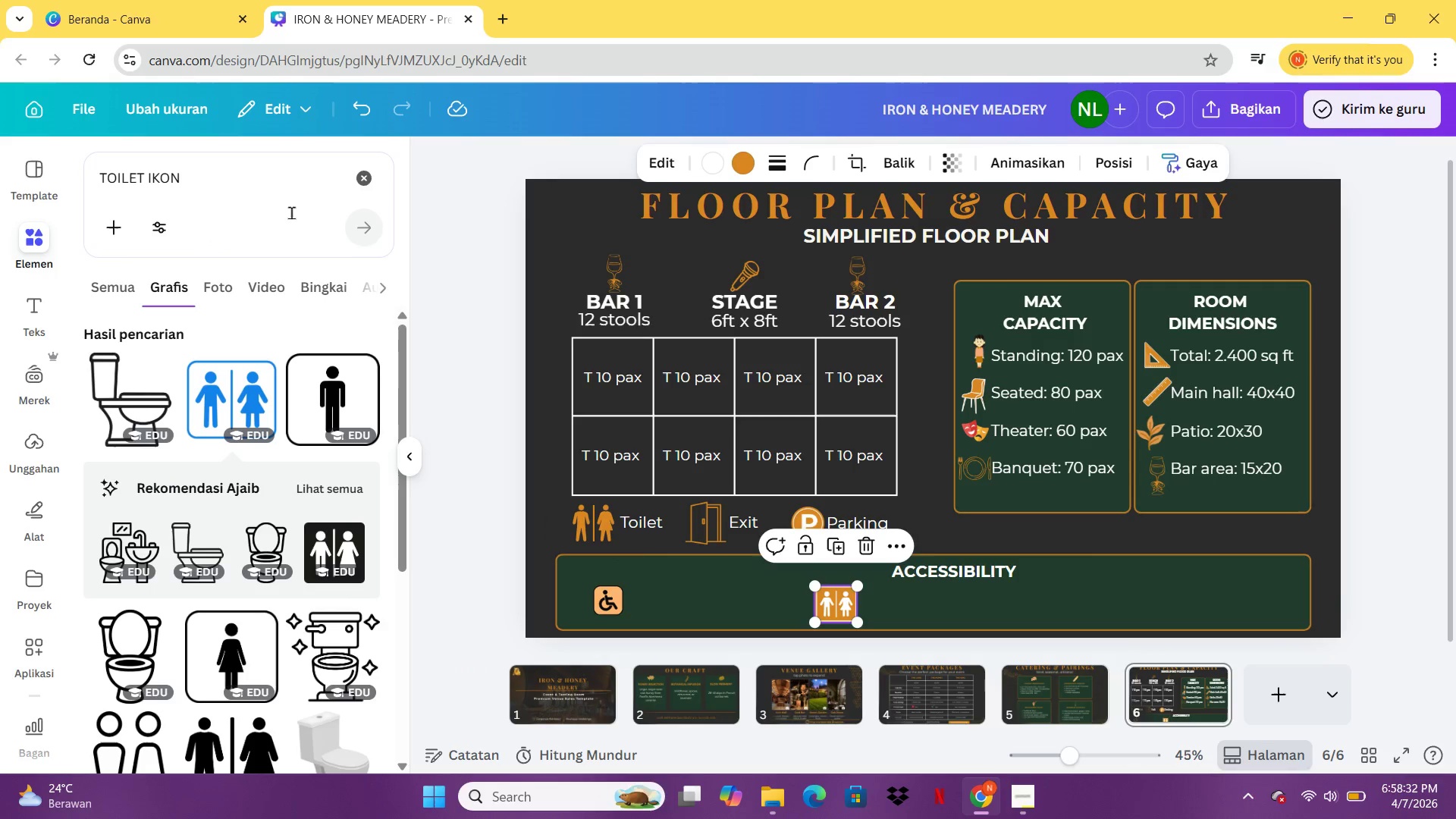 
left_click_drag(start_coordinate=[282, 199], to_coordinate=[90, 187])
 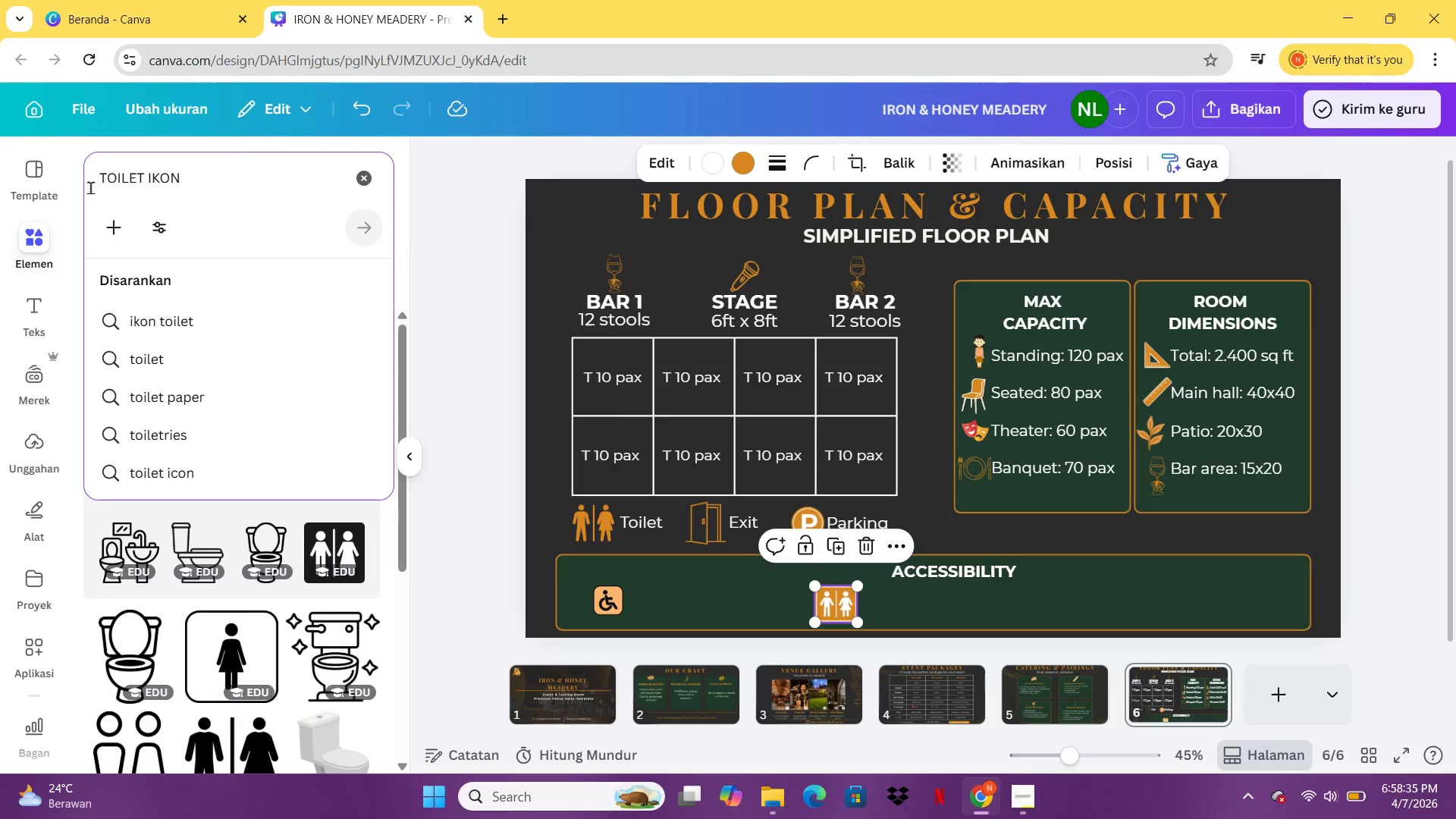 
left_click([259, 154])
 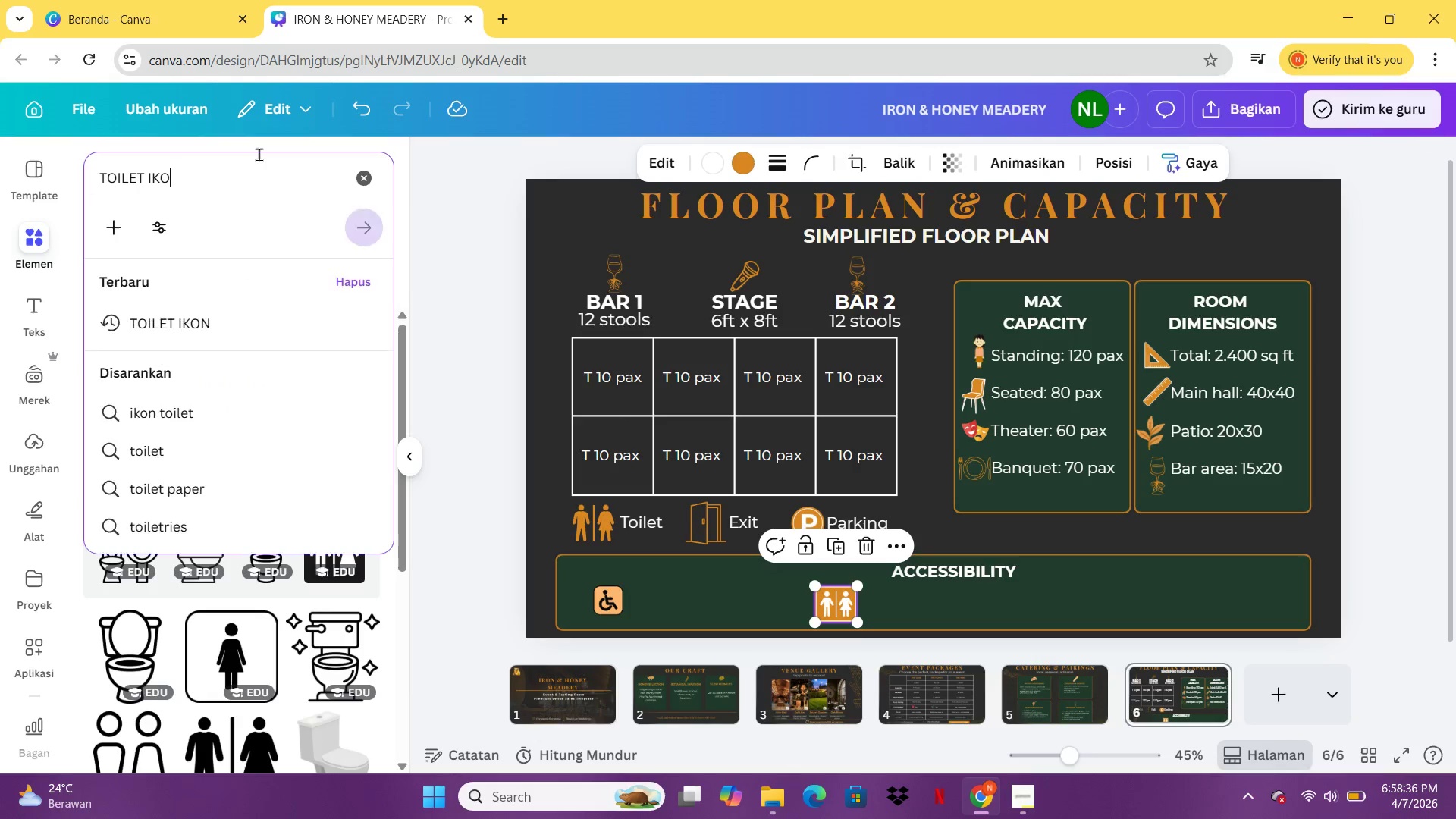 
hold_key(key=Backspace, duration=1.06)
 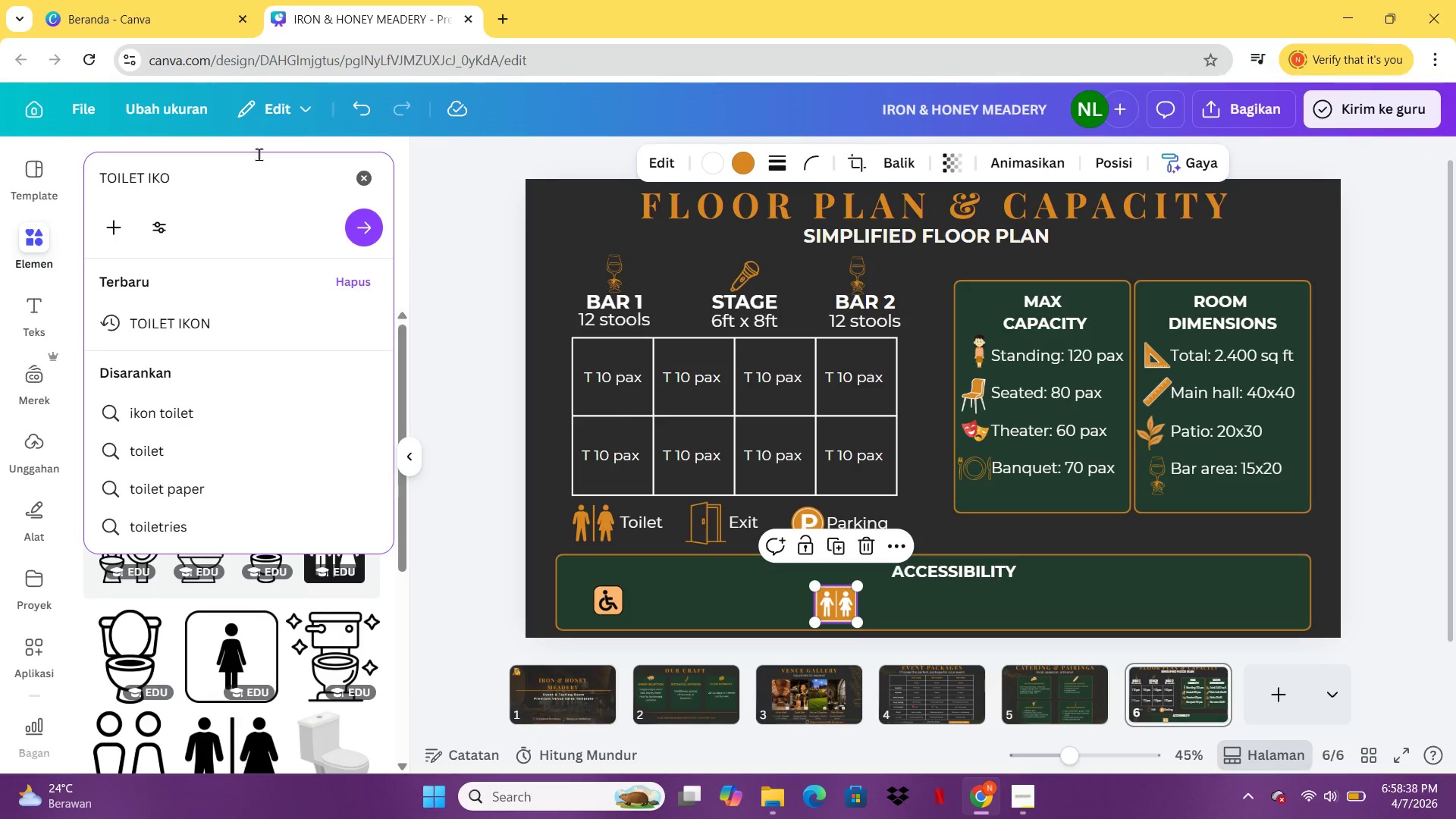 
key(Backspace)
key(Backspace)
key(Backspace)
key(Backspace)
type(SPEAKER)
 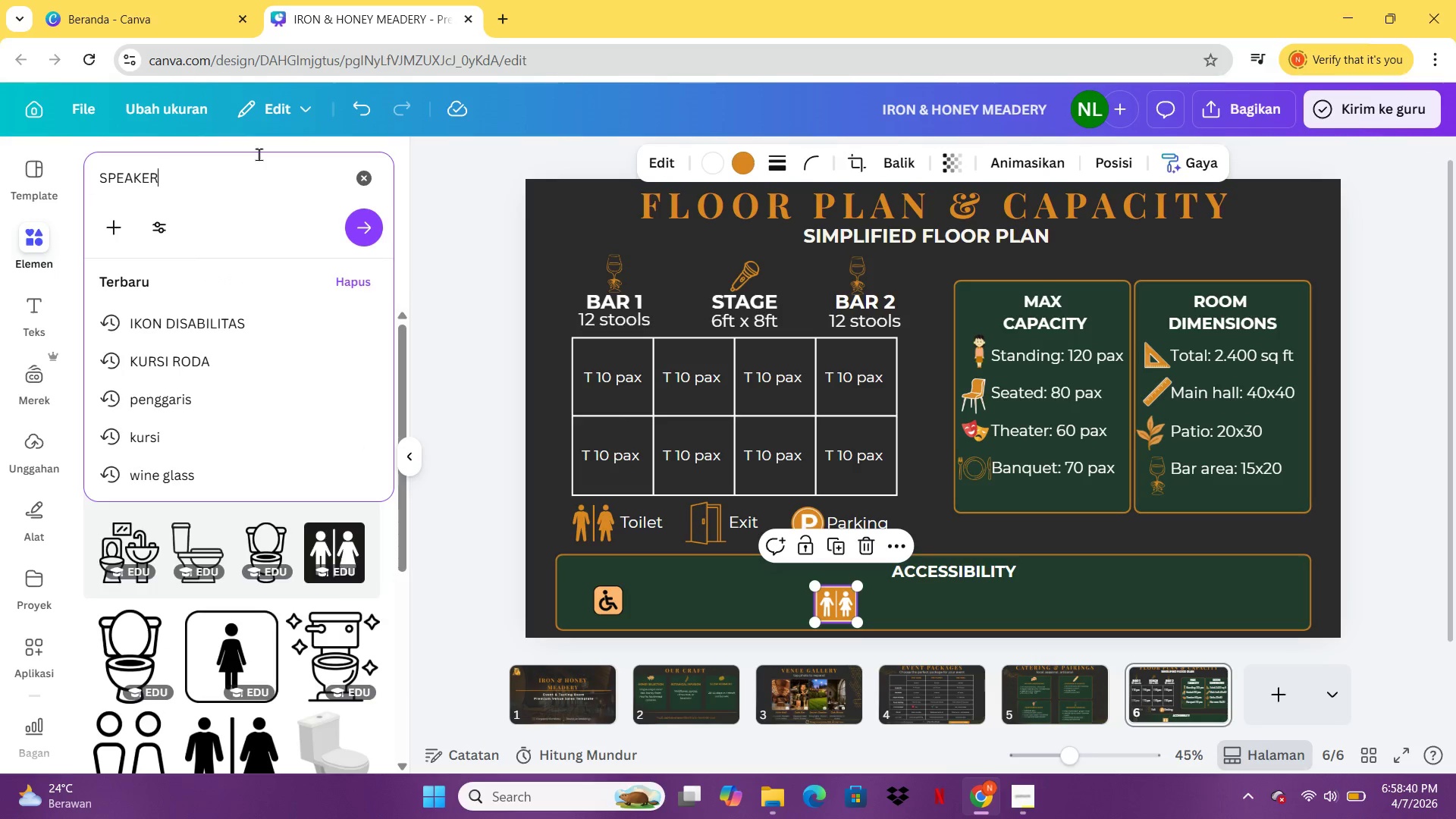 
key(Enter)
 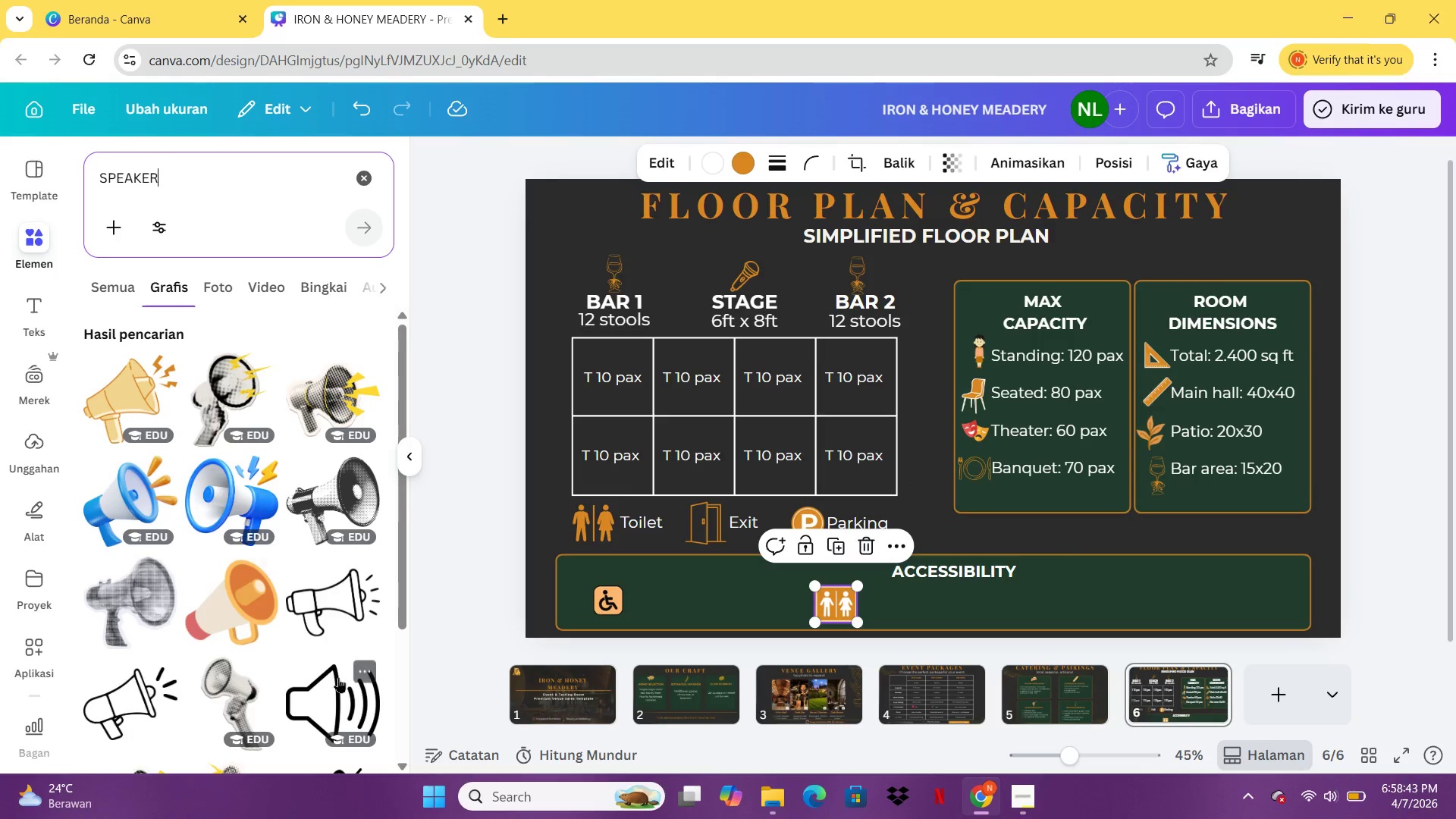 
wait(8.44)
 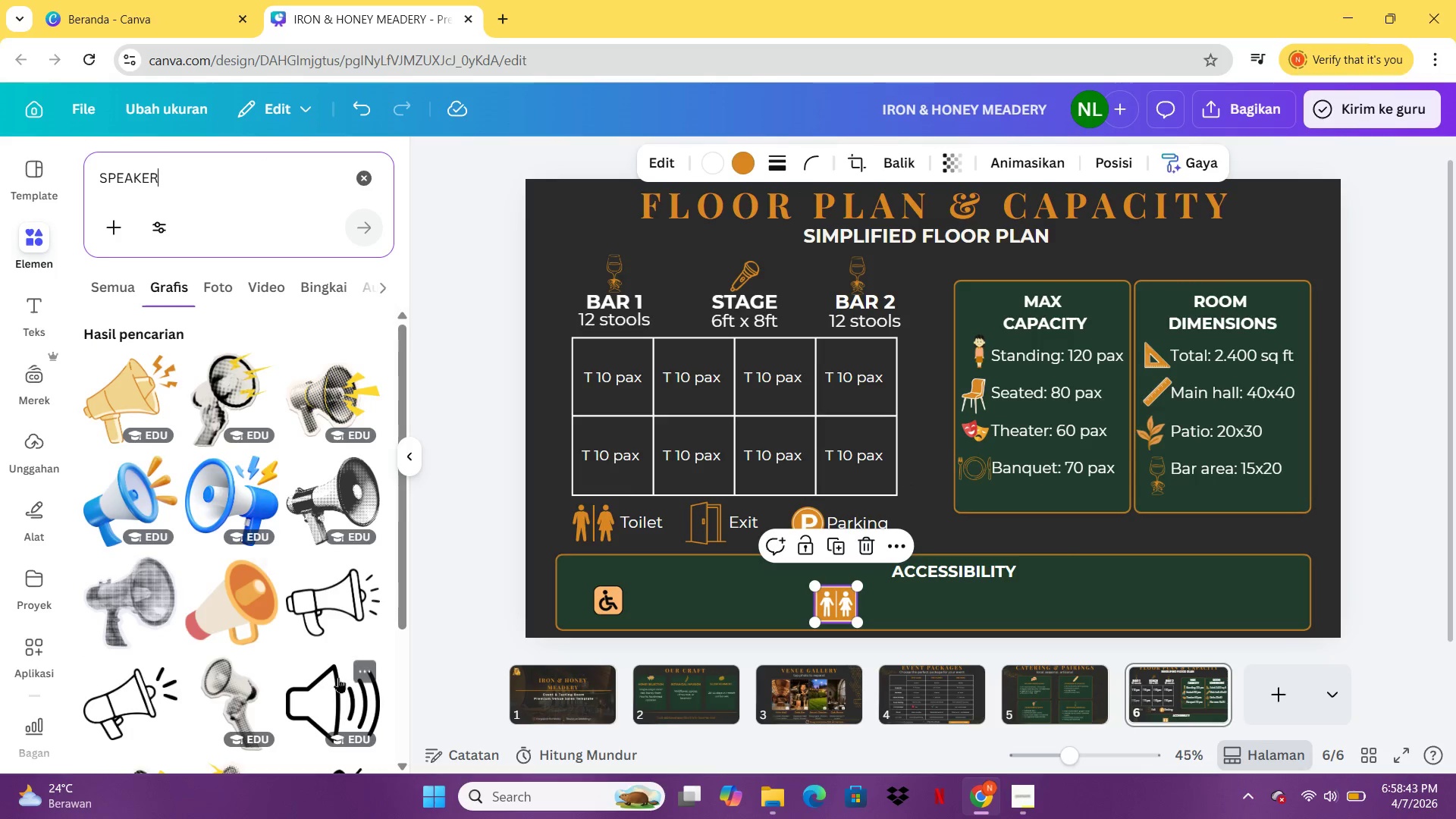 
left_click([136, 668])
 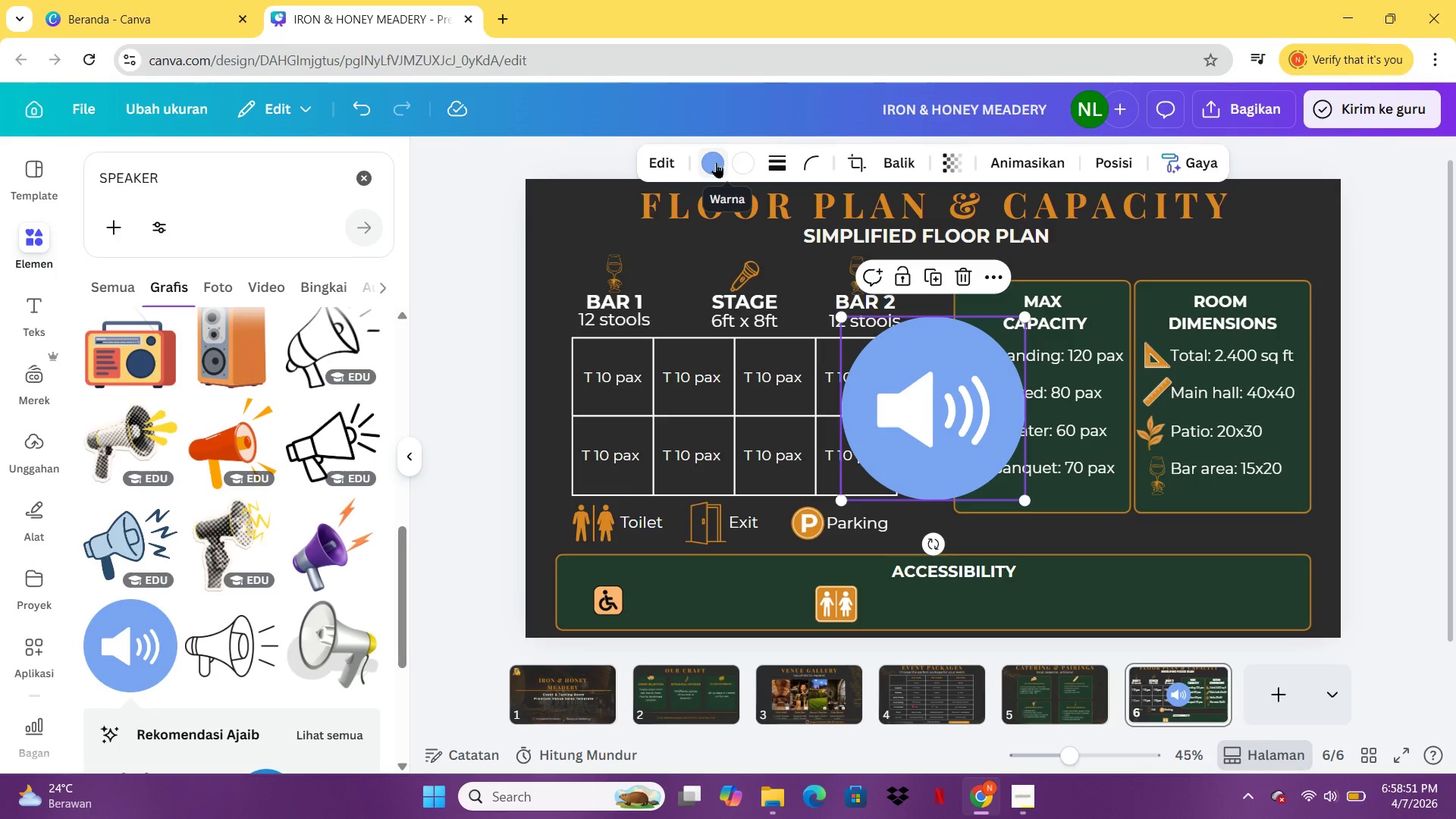 
left_click([720, 160])
 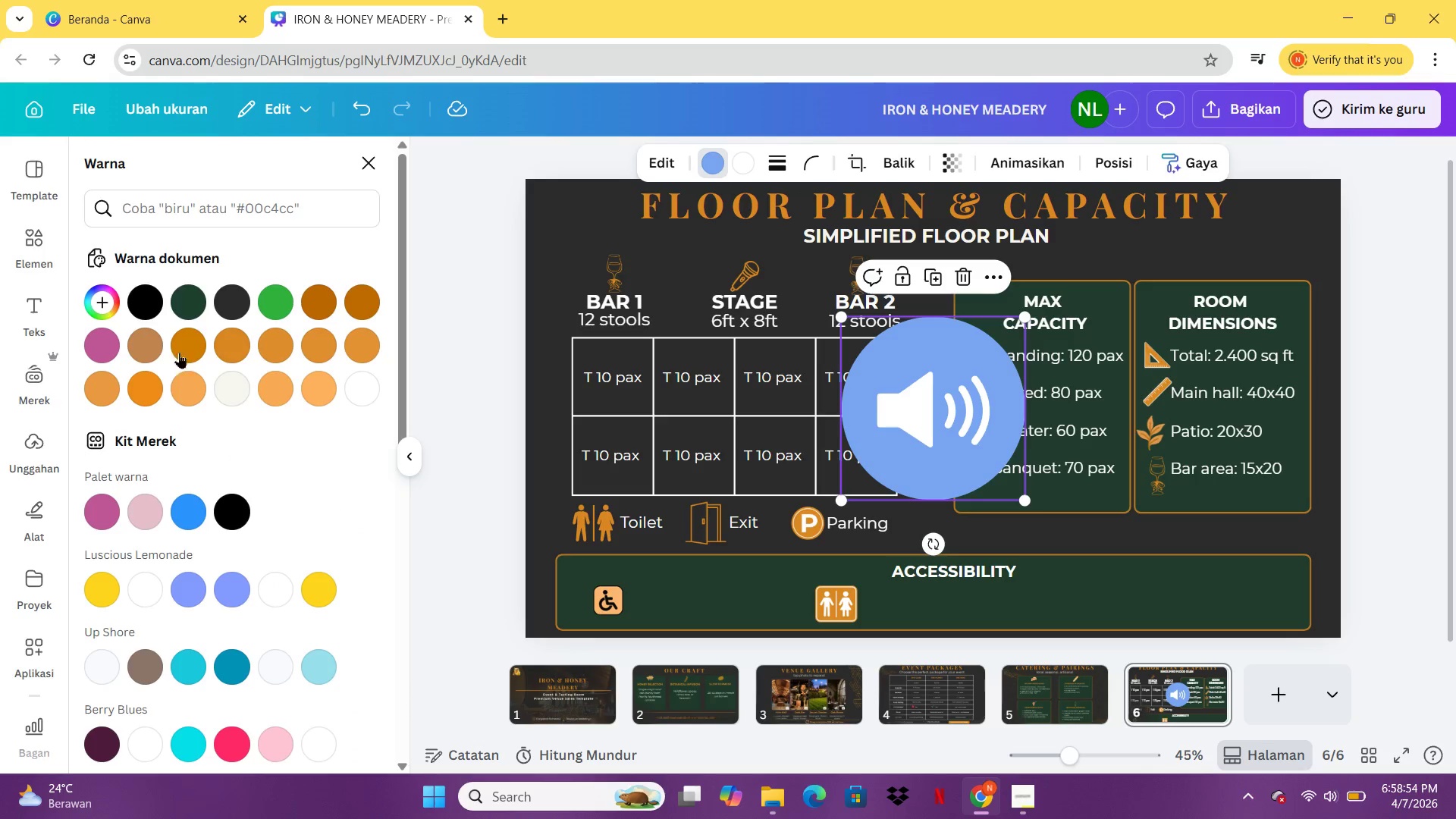 
left_click([233, 352])
 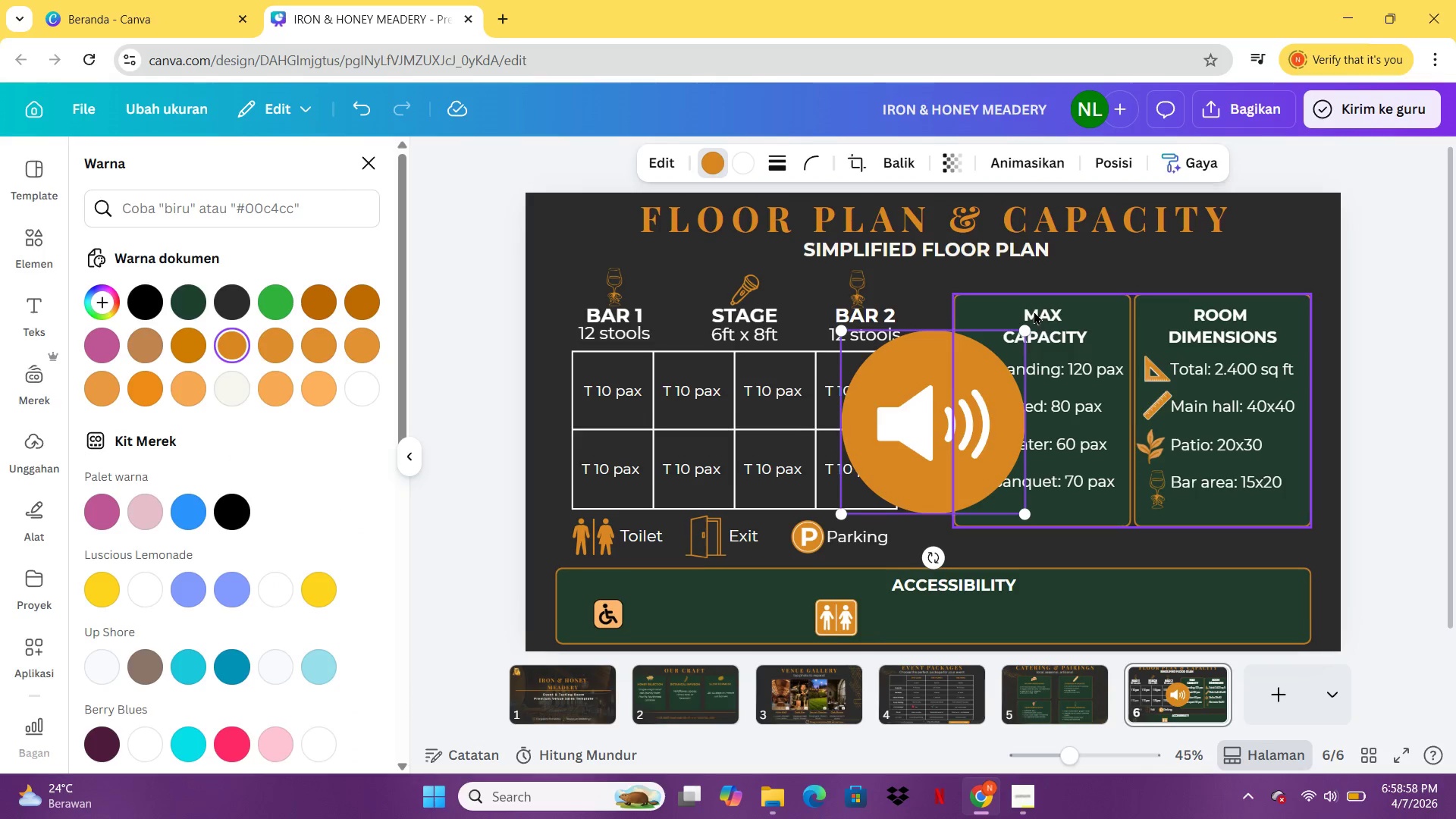 
left_click_drag(start_coordinate=[1021, 332], to_coordinate=[887, 478])
 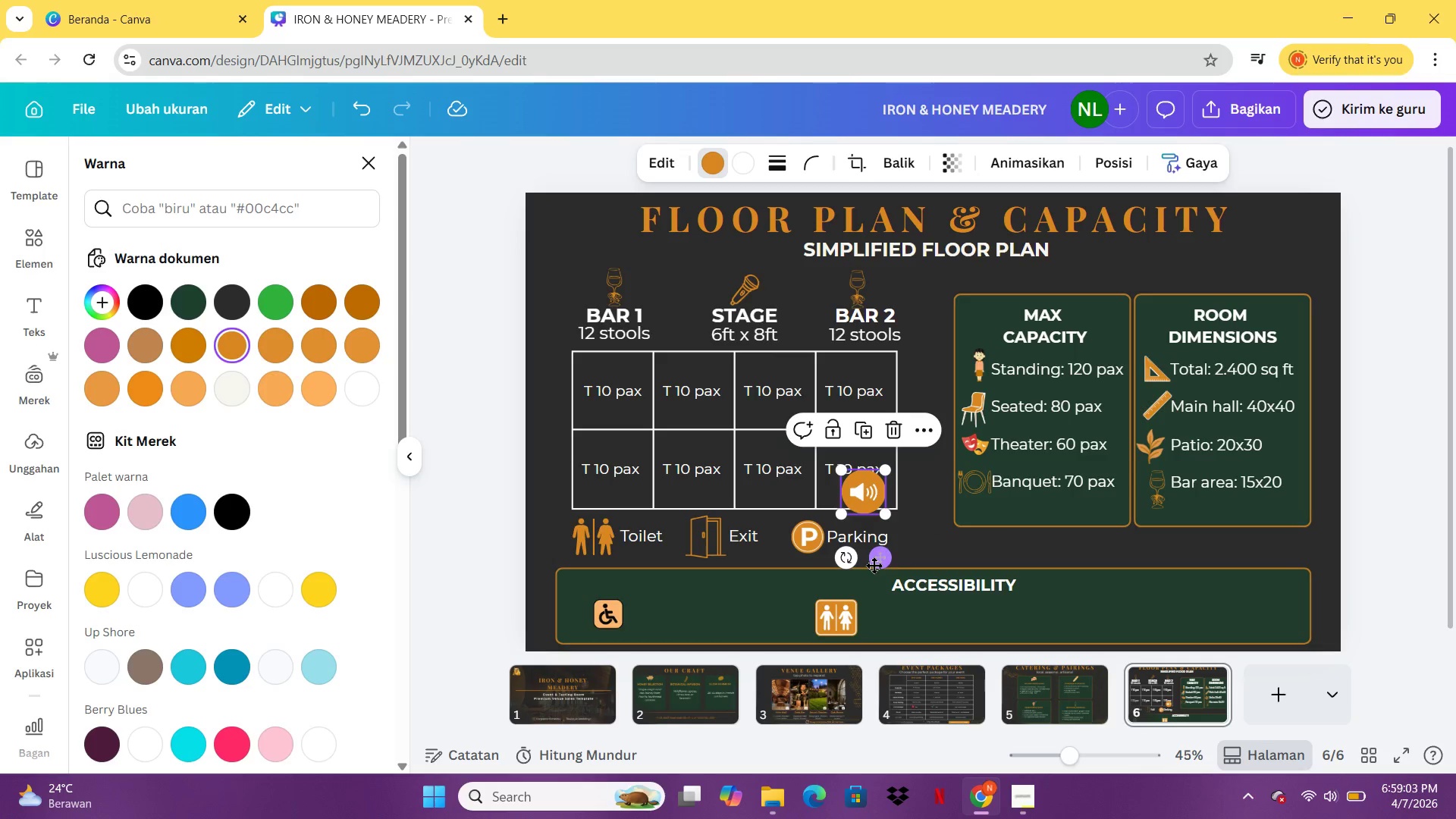 
left_click_drag(start_coordinate=[874, 565], to_coordinate=[1087, 690])
 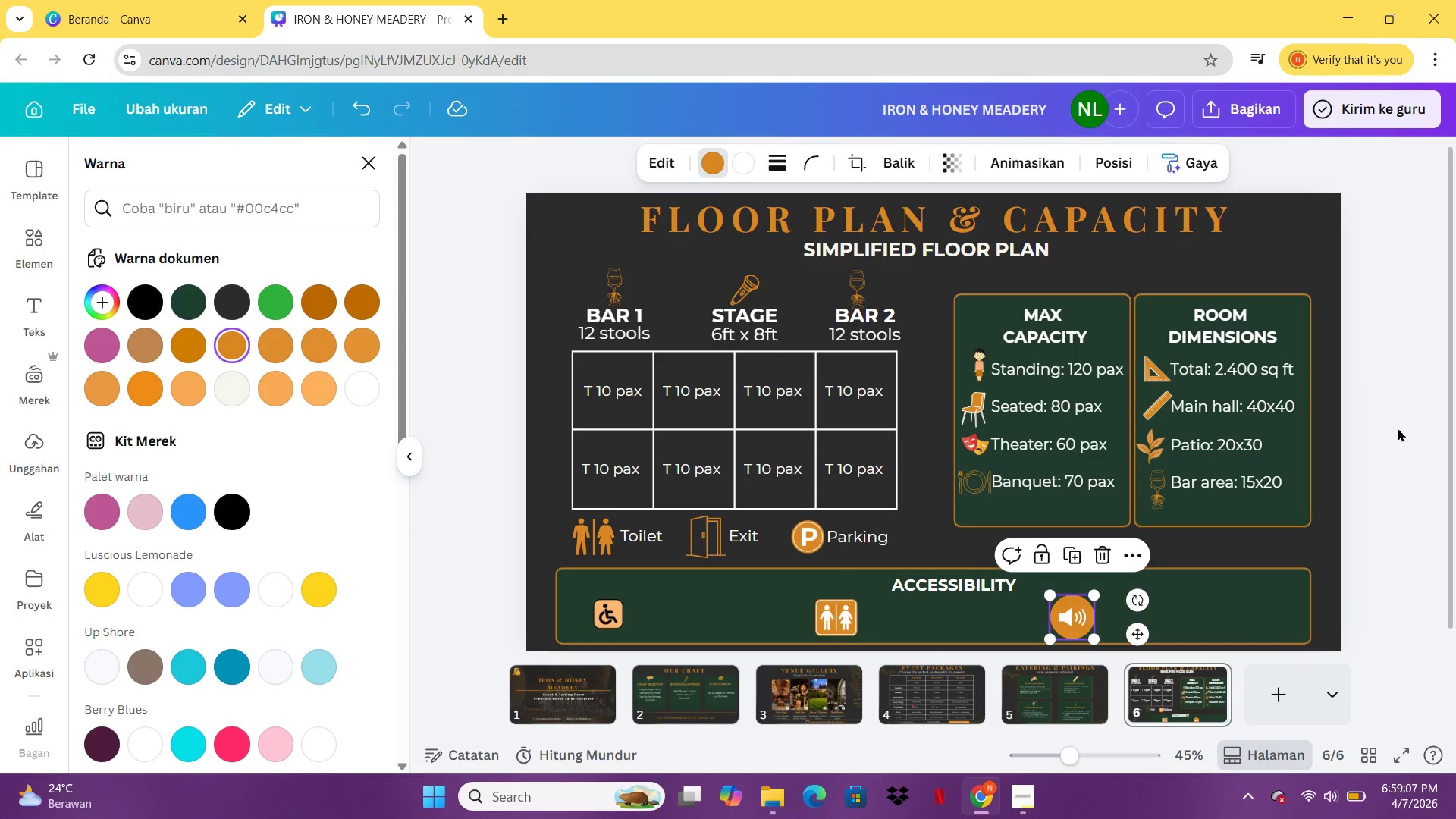 
left_click([1398, 428])
 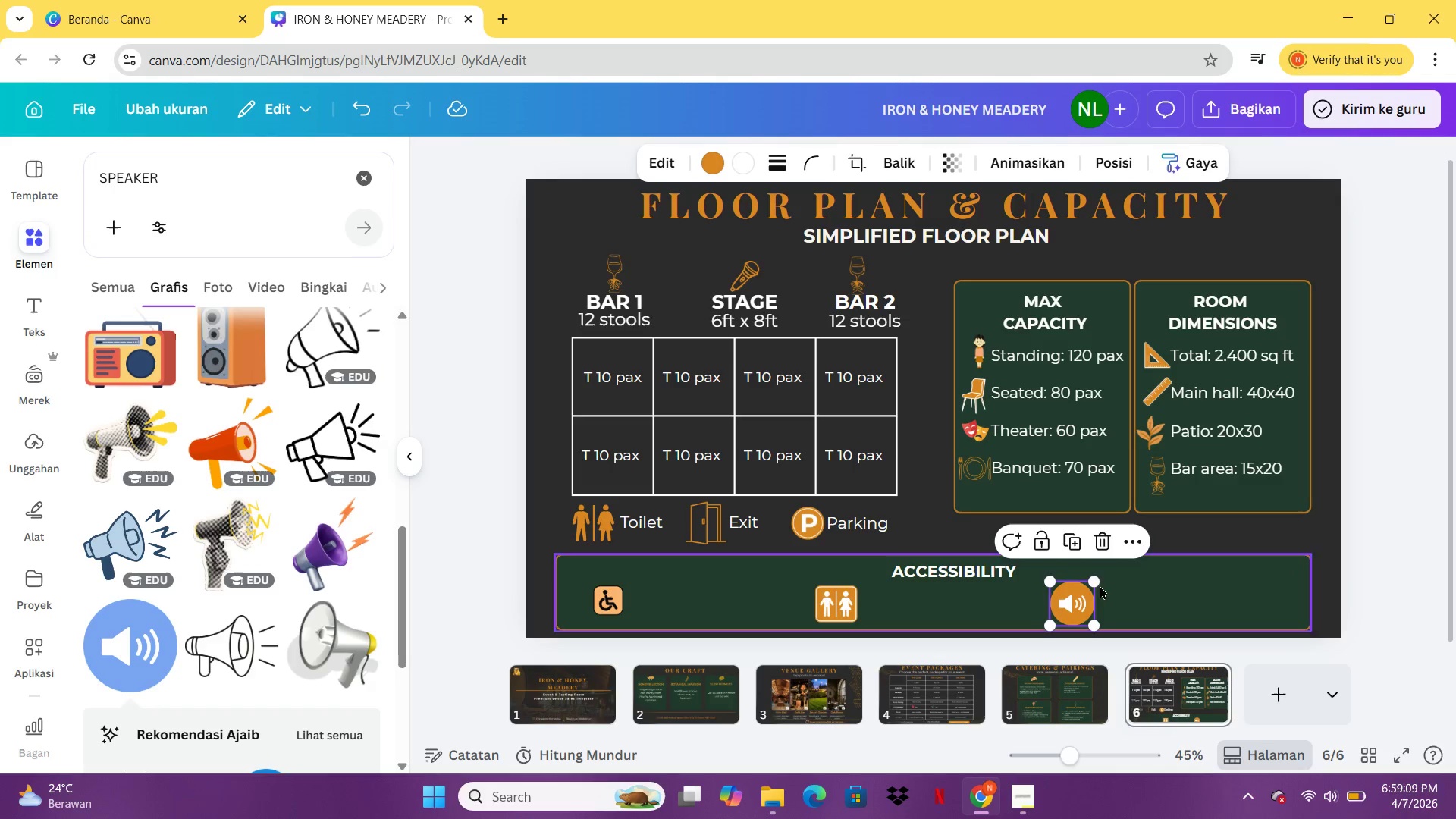 
left_click_drag(start_coordinate=[1098, 584], to_coordinate=[1096, 592])
 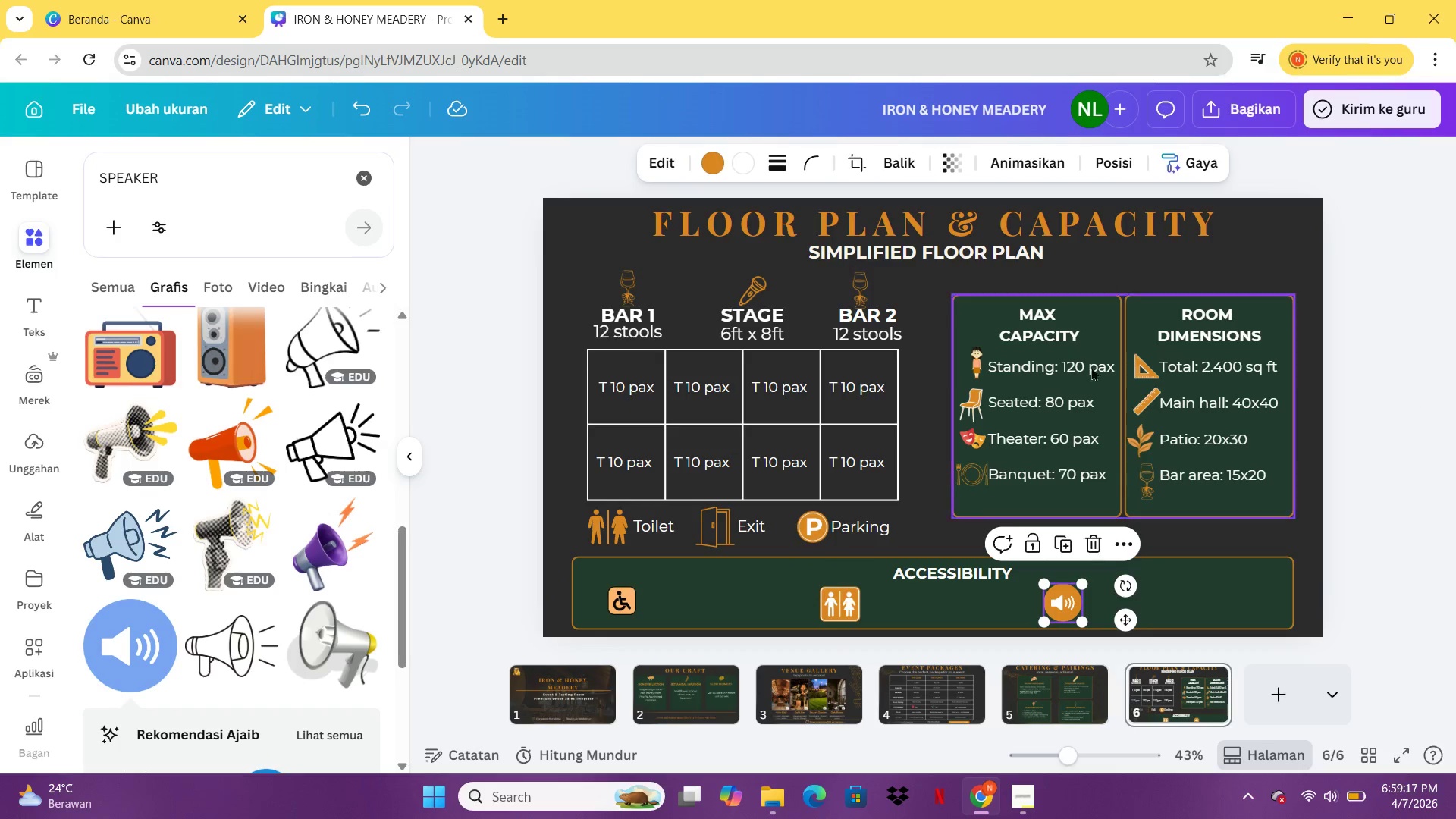 
wait(7.88)
 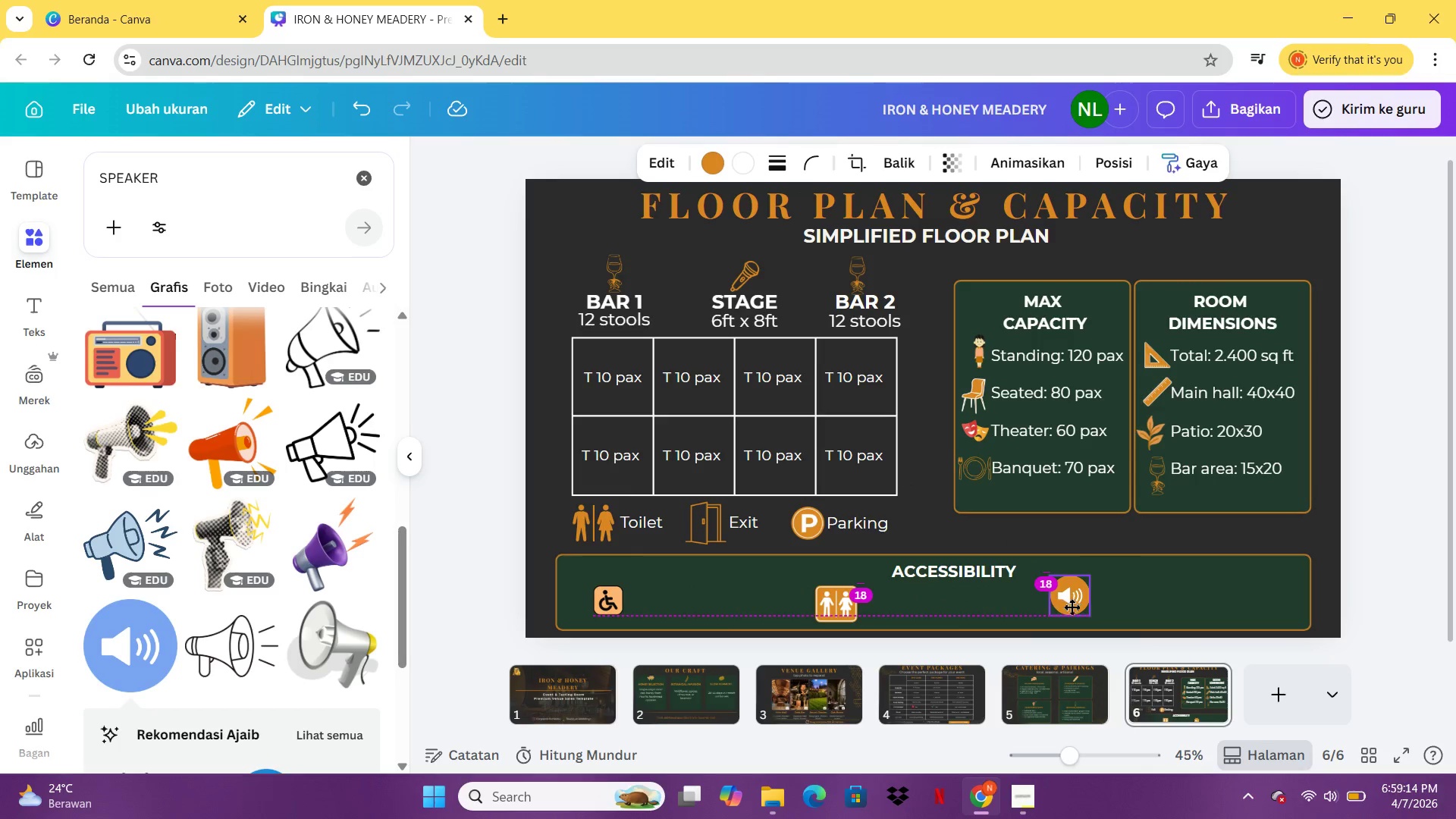 
left_click([928, 579])
 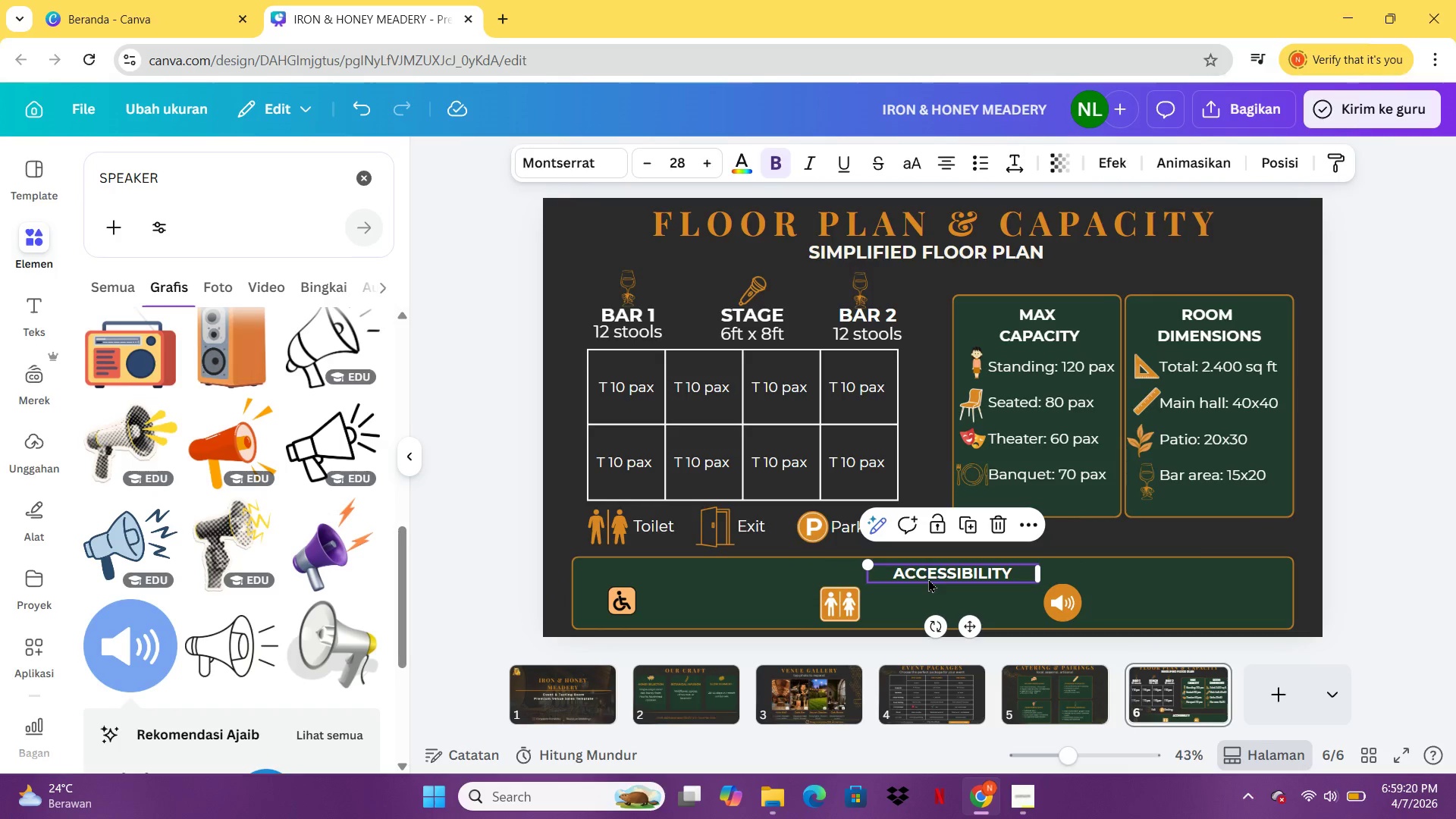 
key(Control+C)
 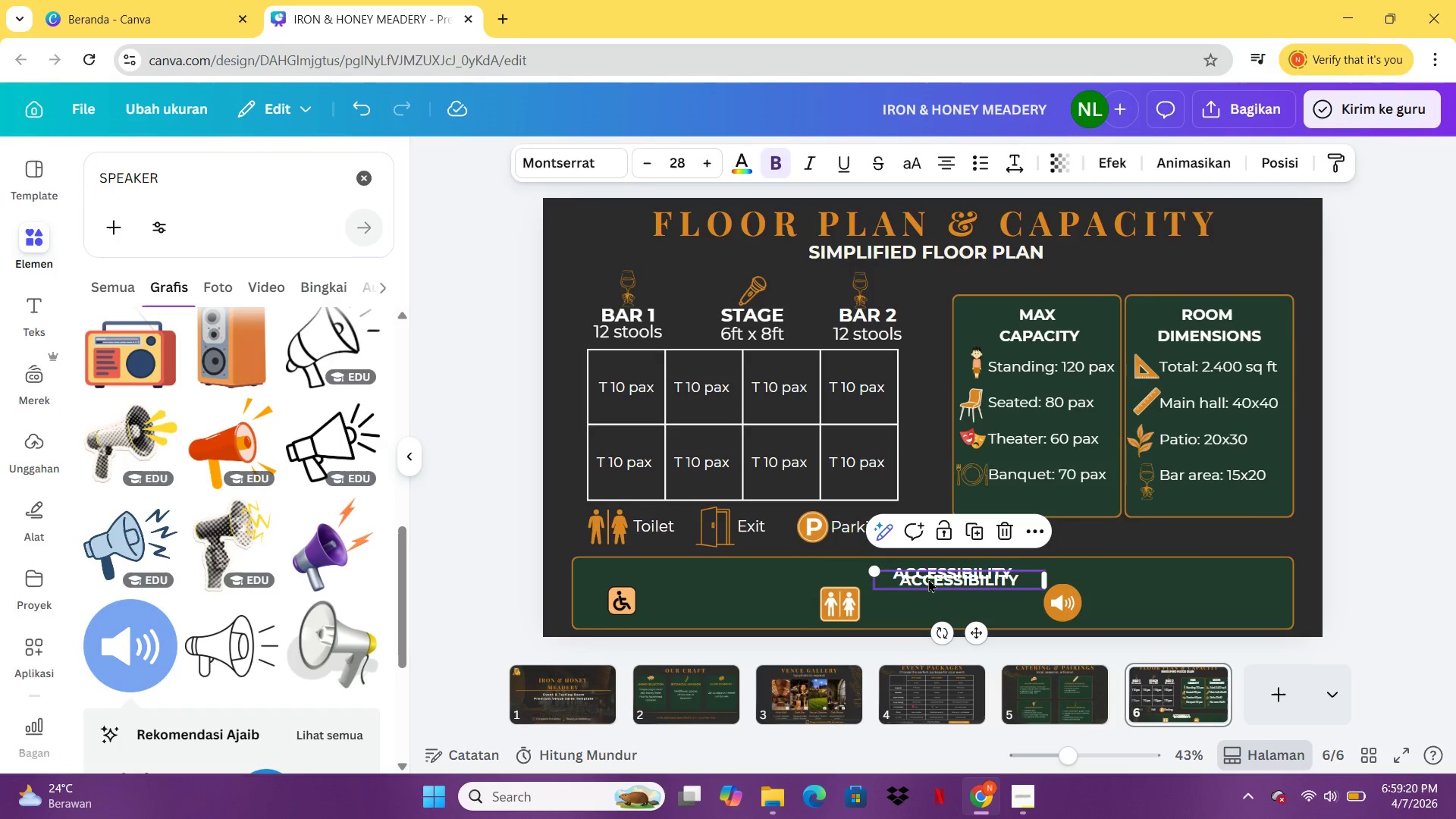 
key(Control+V)
 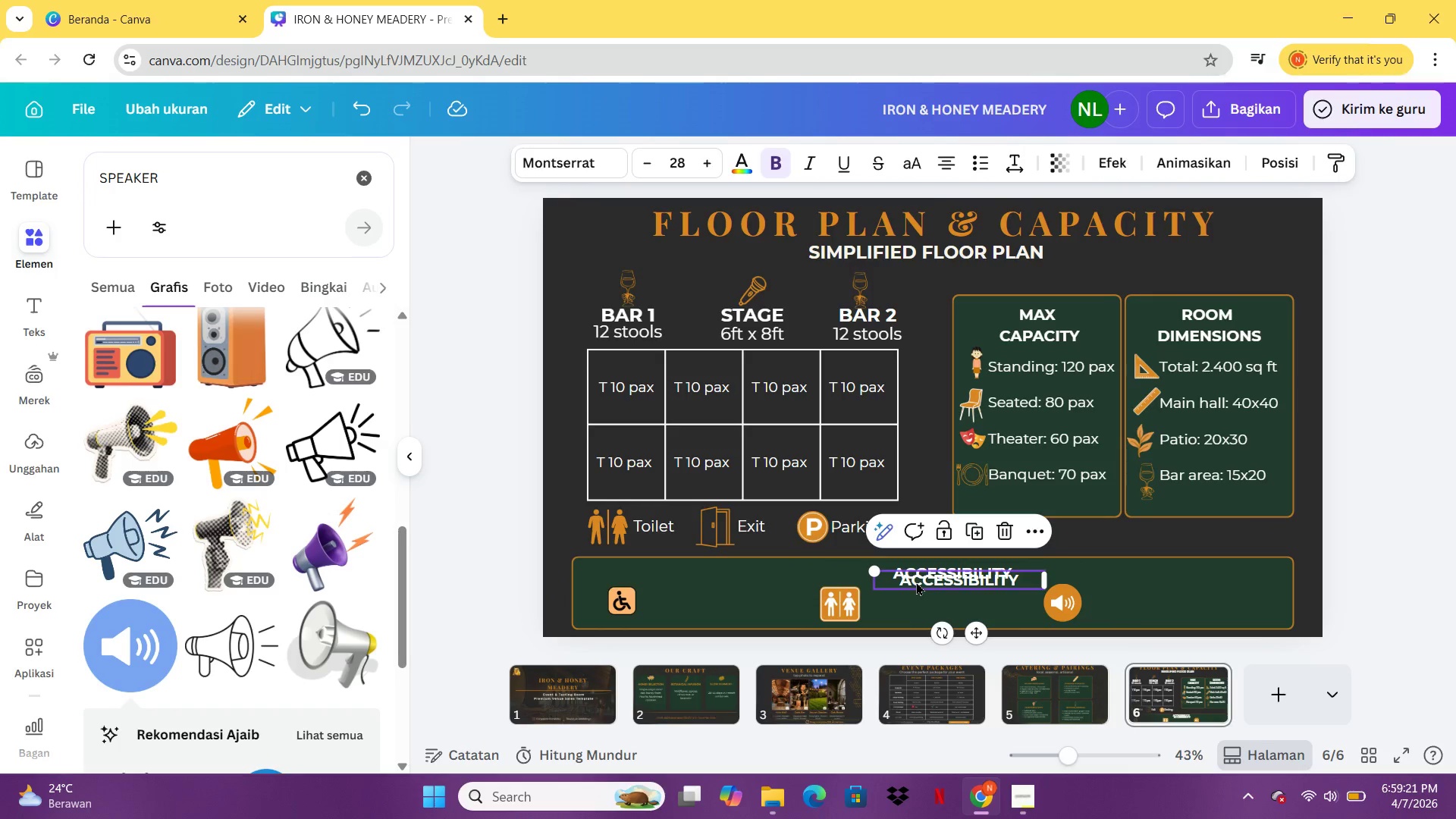 
left_click_drag(start_coordinate=[928, 579], to_coordinate=[695, 597])
 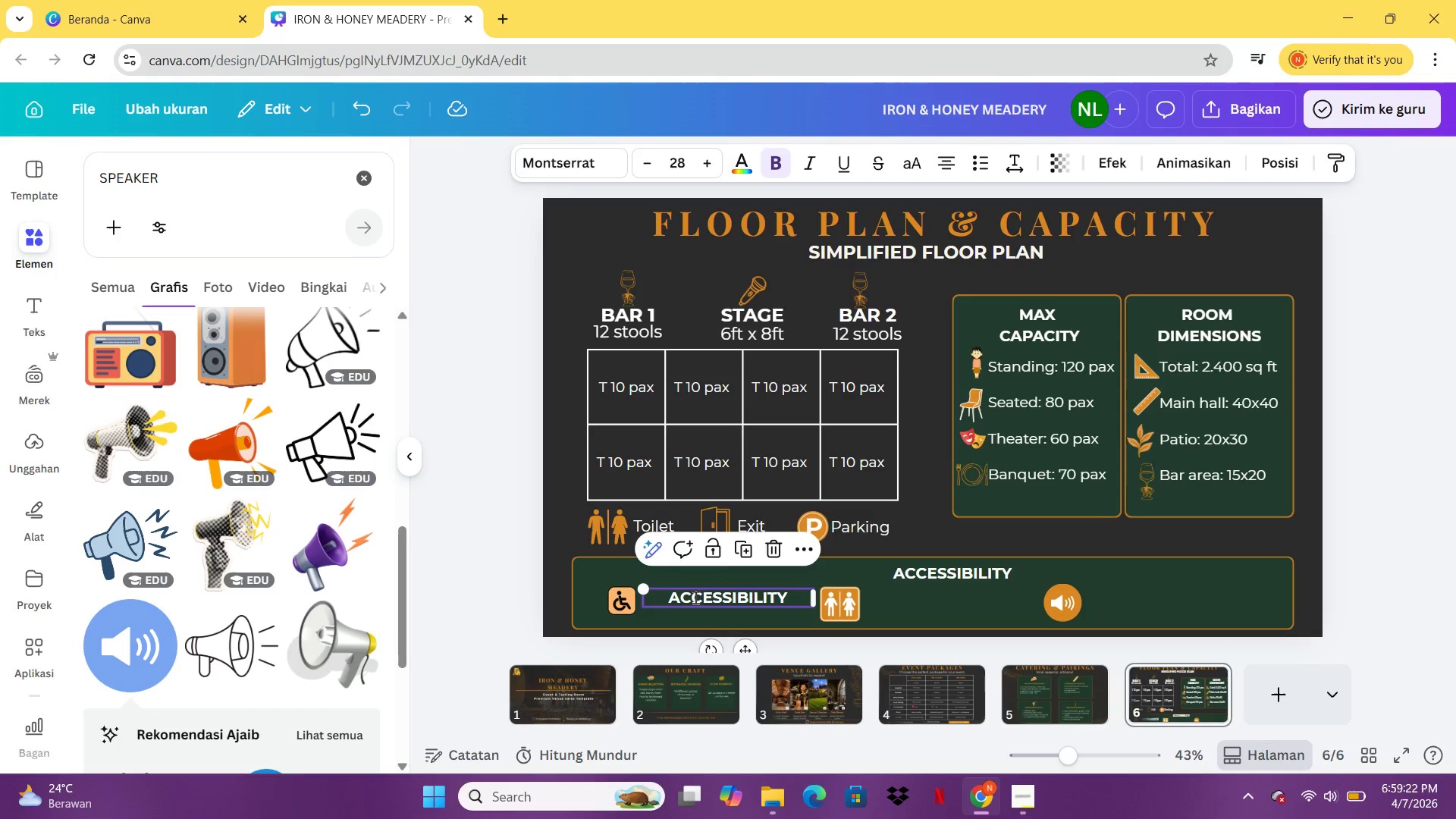 
double_click([695, 597])
 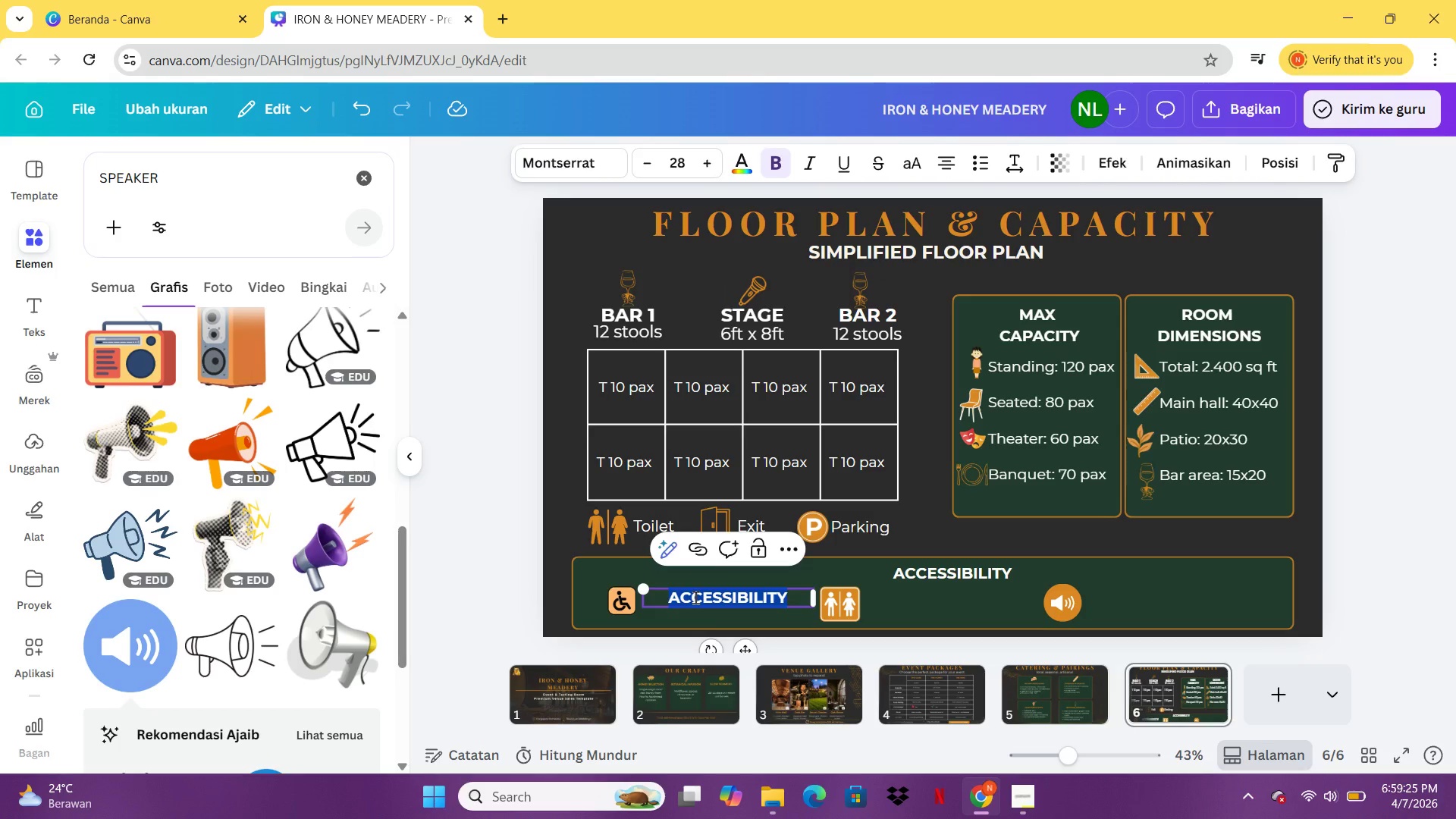 
type(Wheelchair ramp)
 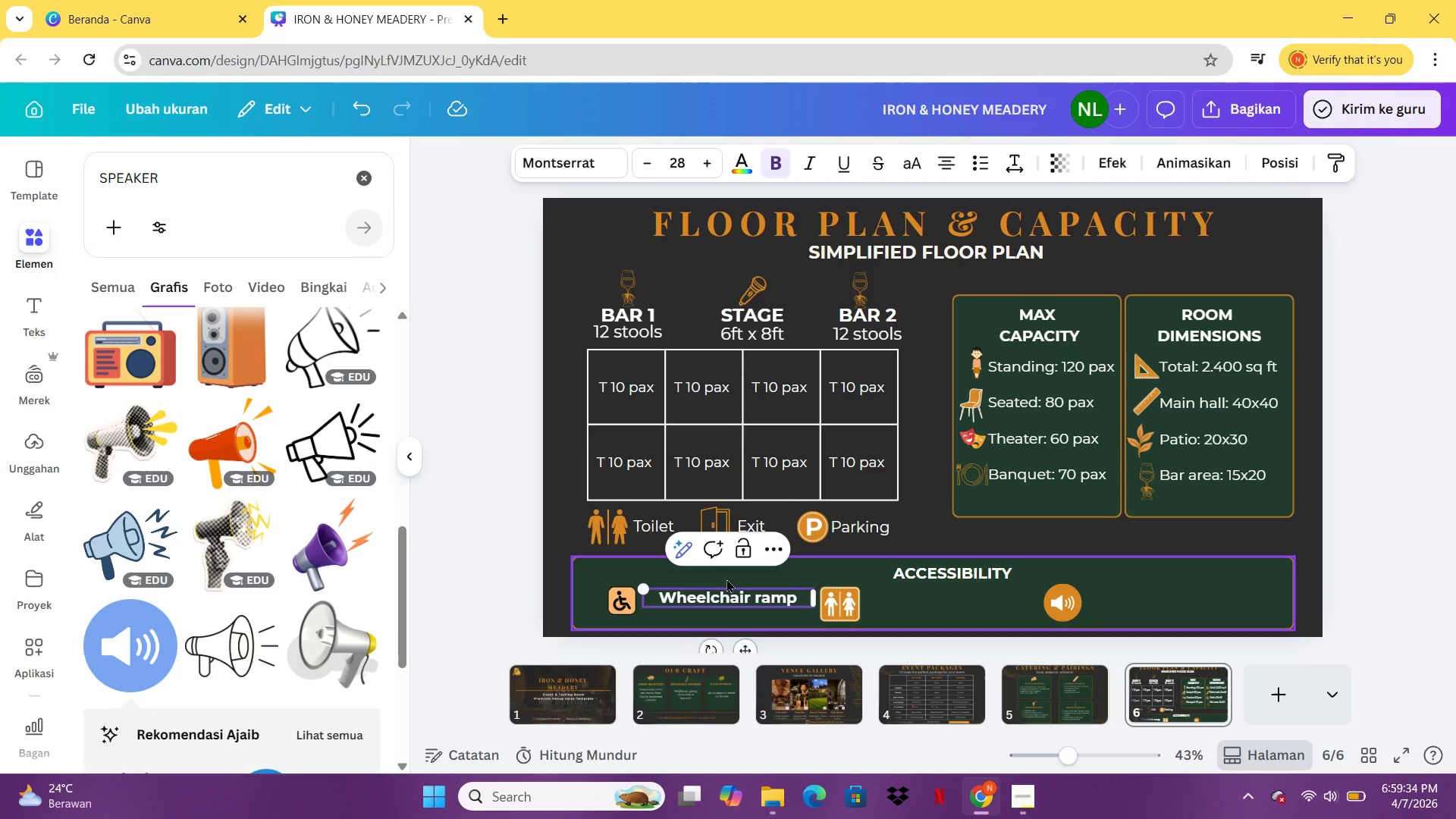 
left_click([774, 151])
 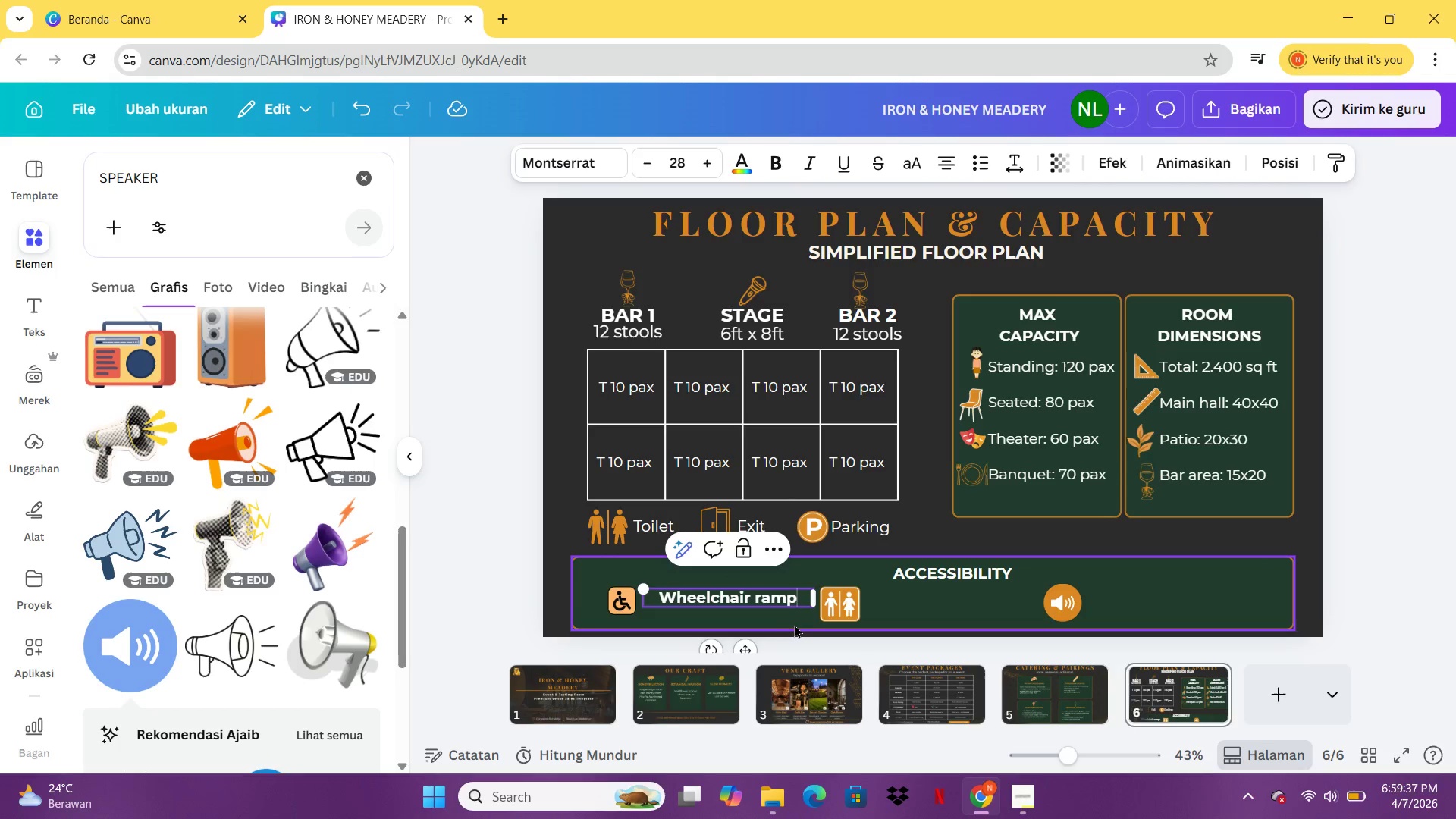 
key(Control+A)
 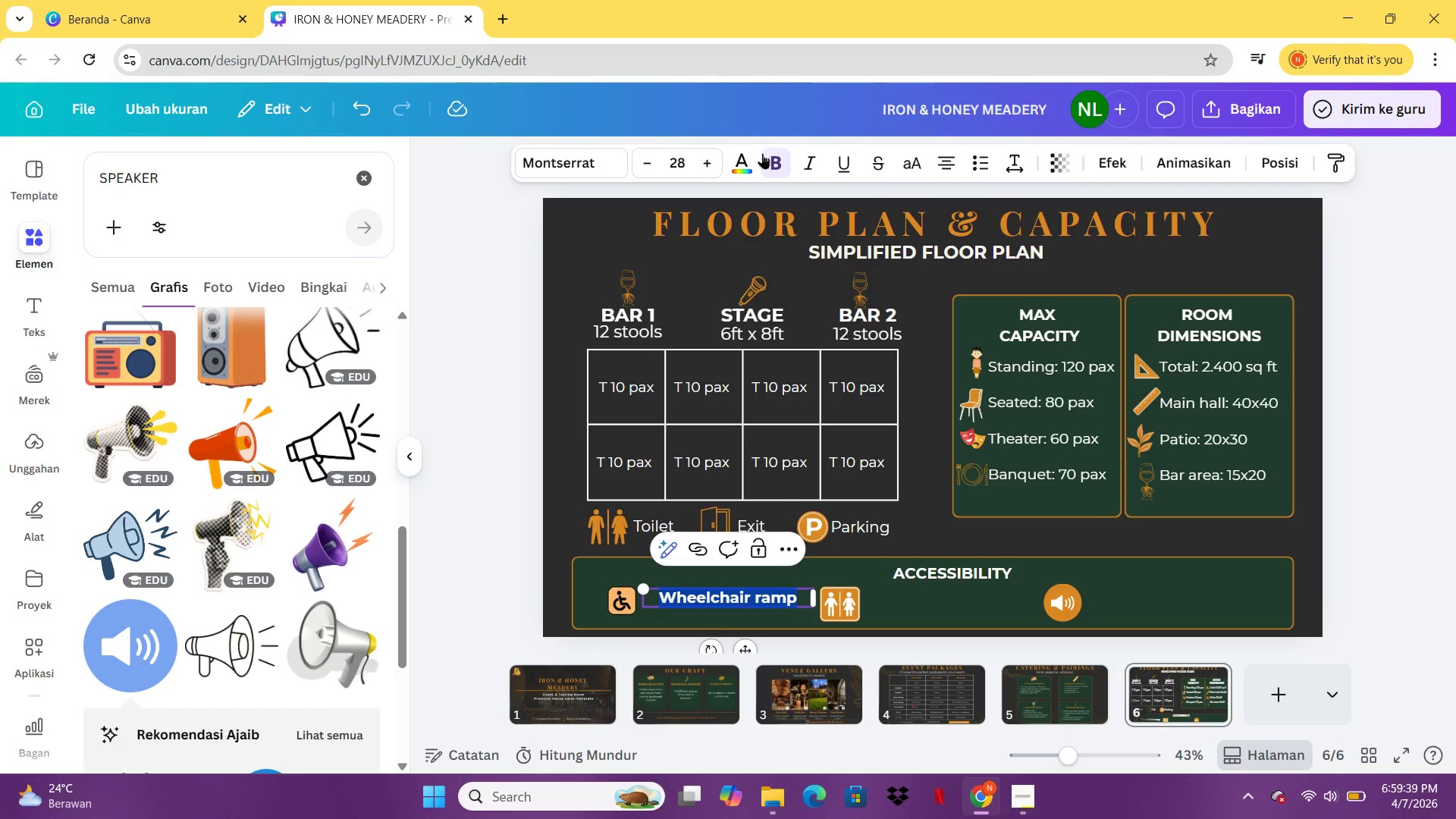 
left_click([767, 156])
 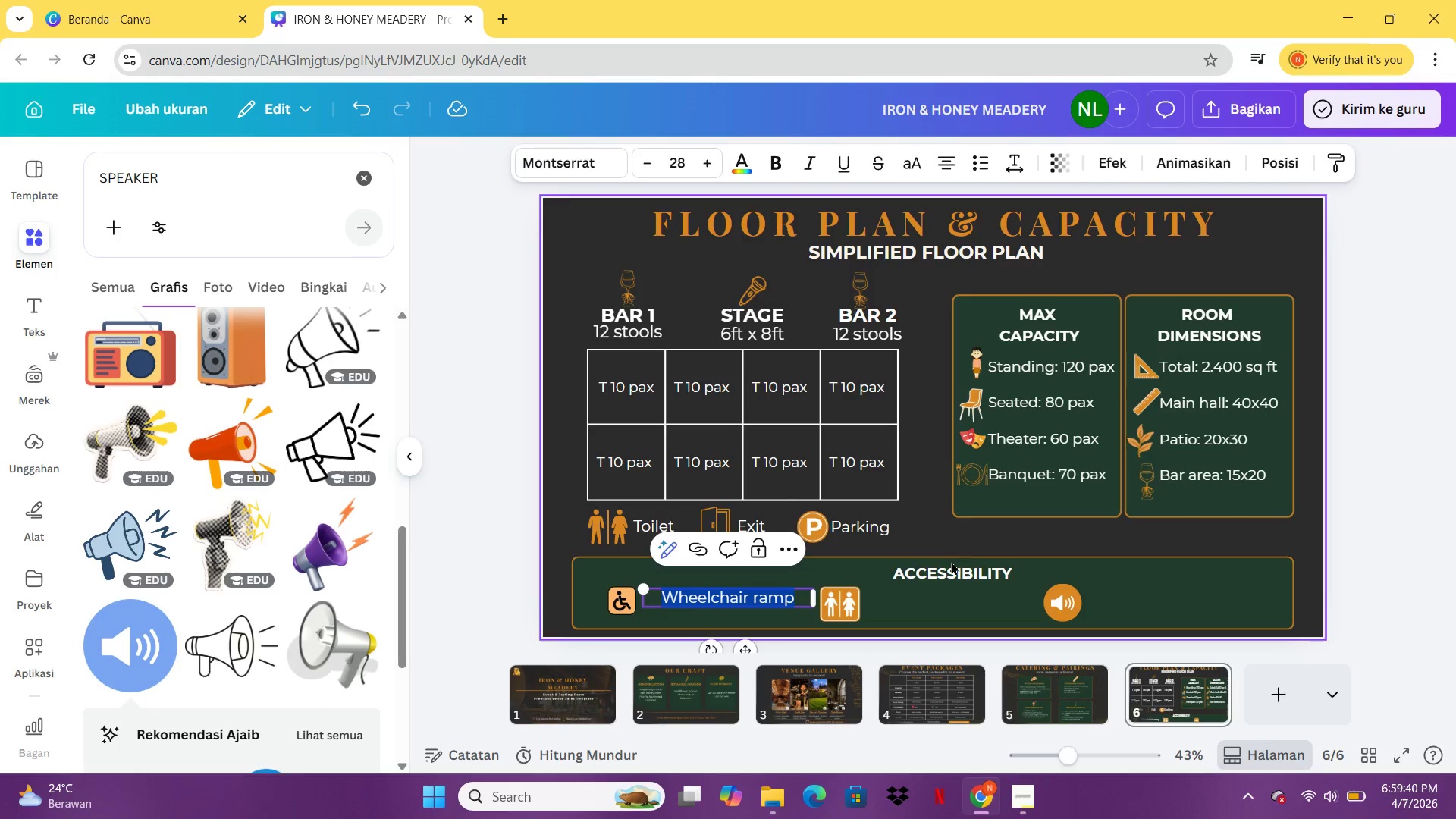 
left_click([958, 595])
 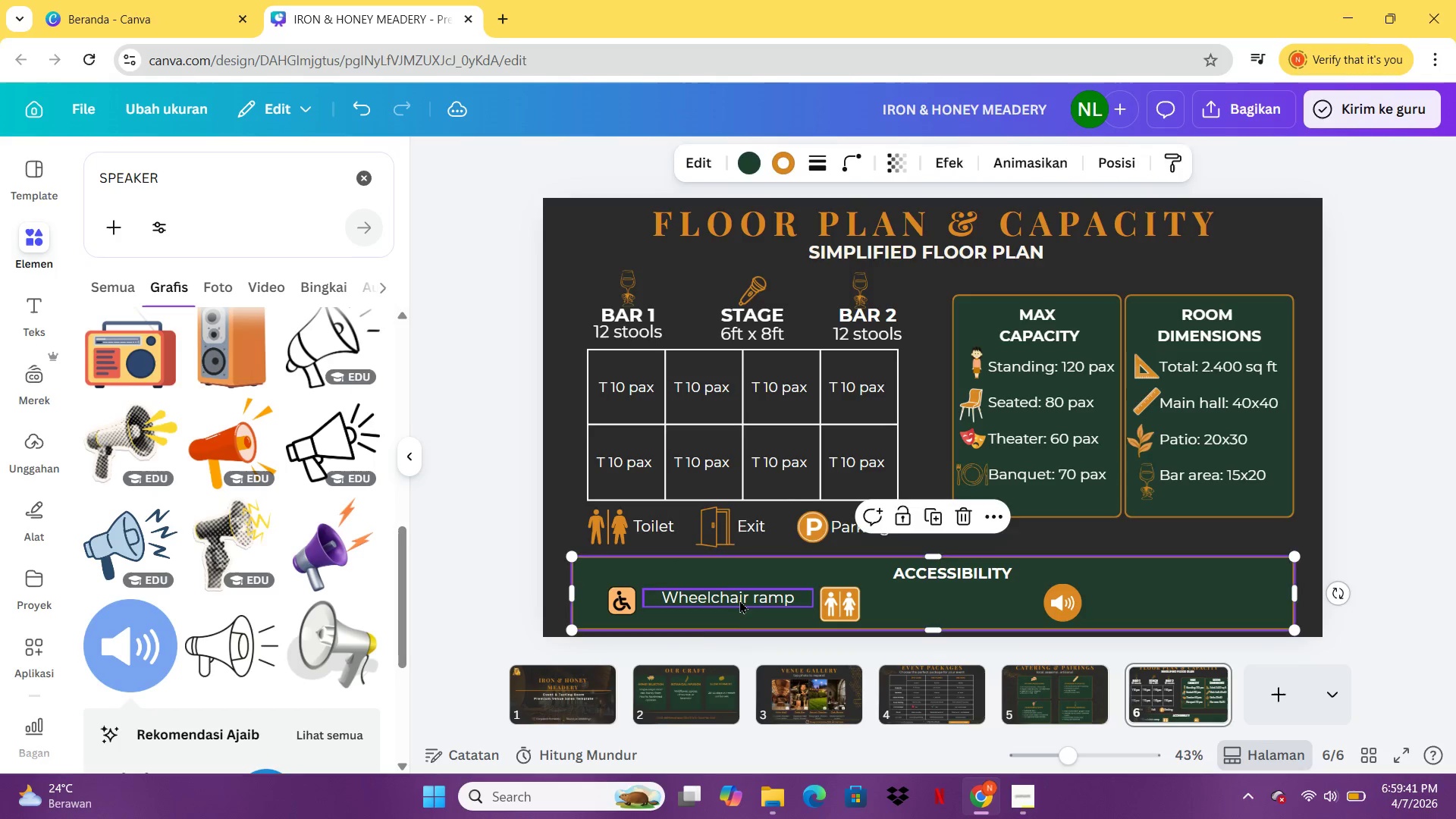 
left_click_drag(start_coordinate=[737, 598], to_coordinate=[721, 602])
 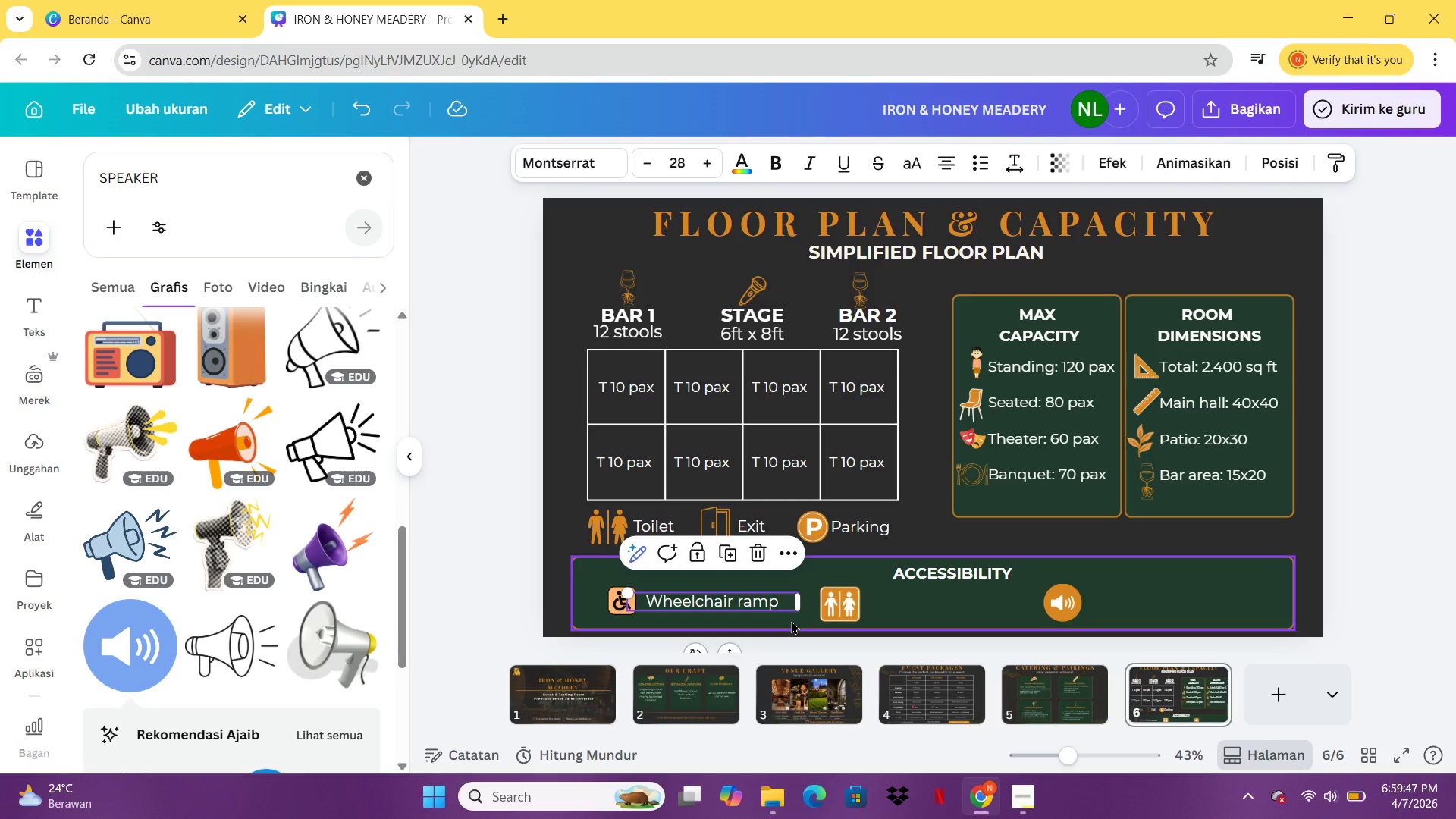 
key(Control+C)
 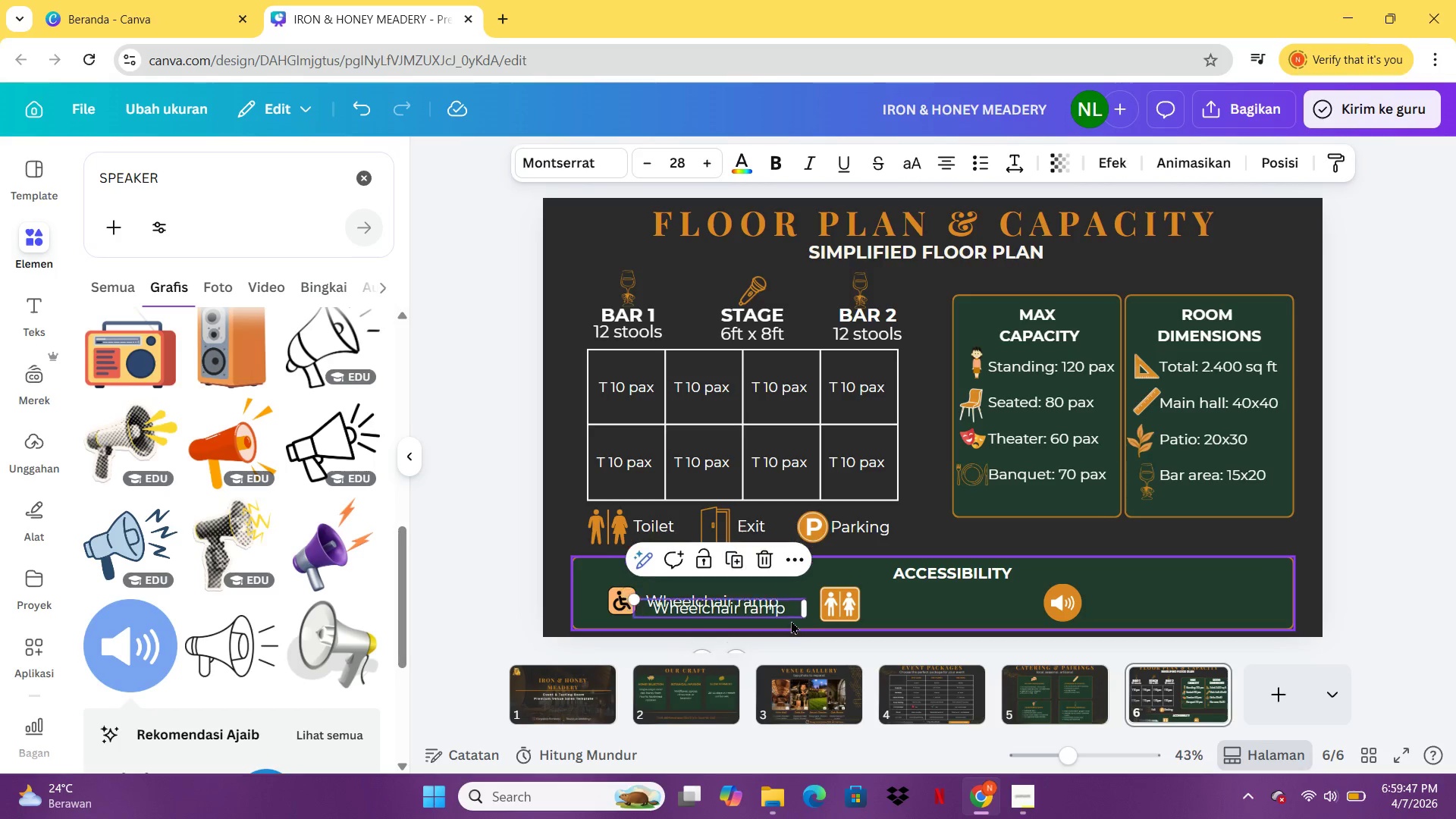 
key(Control+V)
 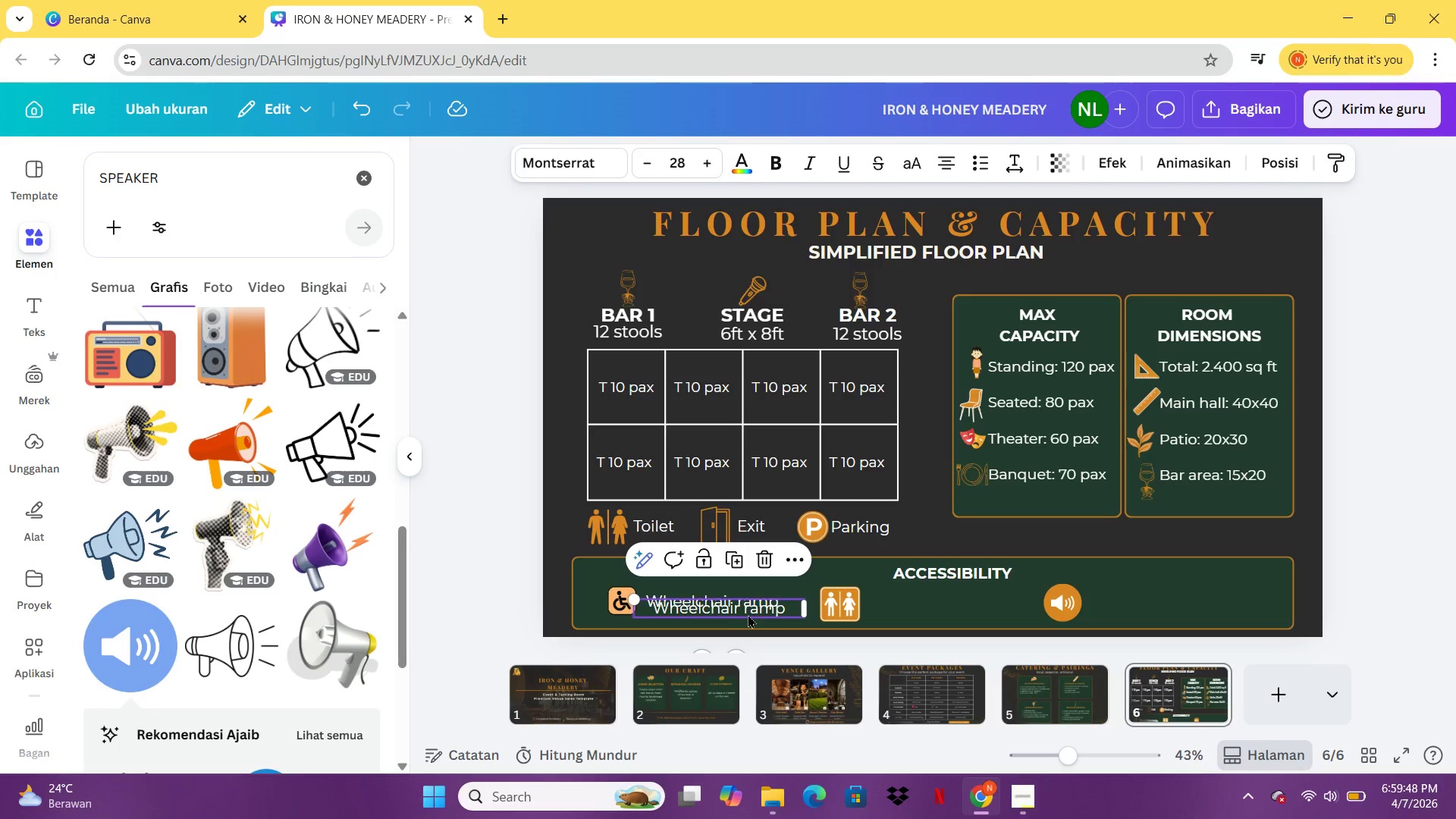 
left_click_drag(start_coordinate=[752, 614], to_coordinate=[971, 610])
 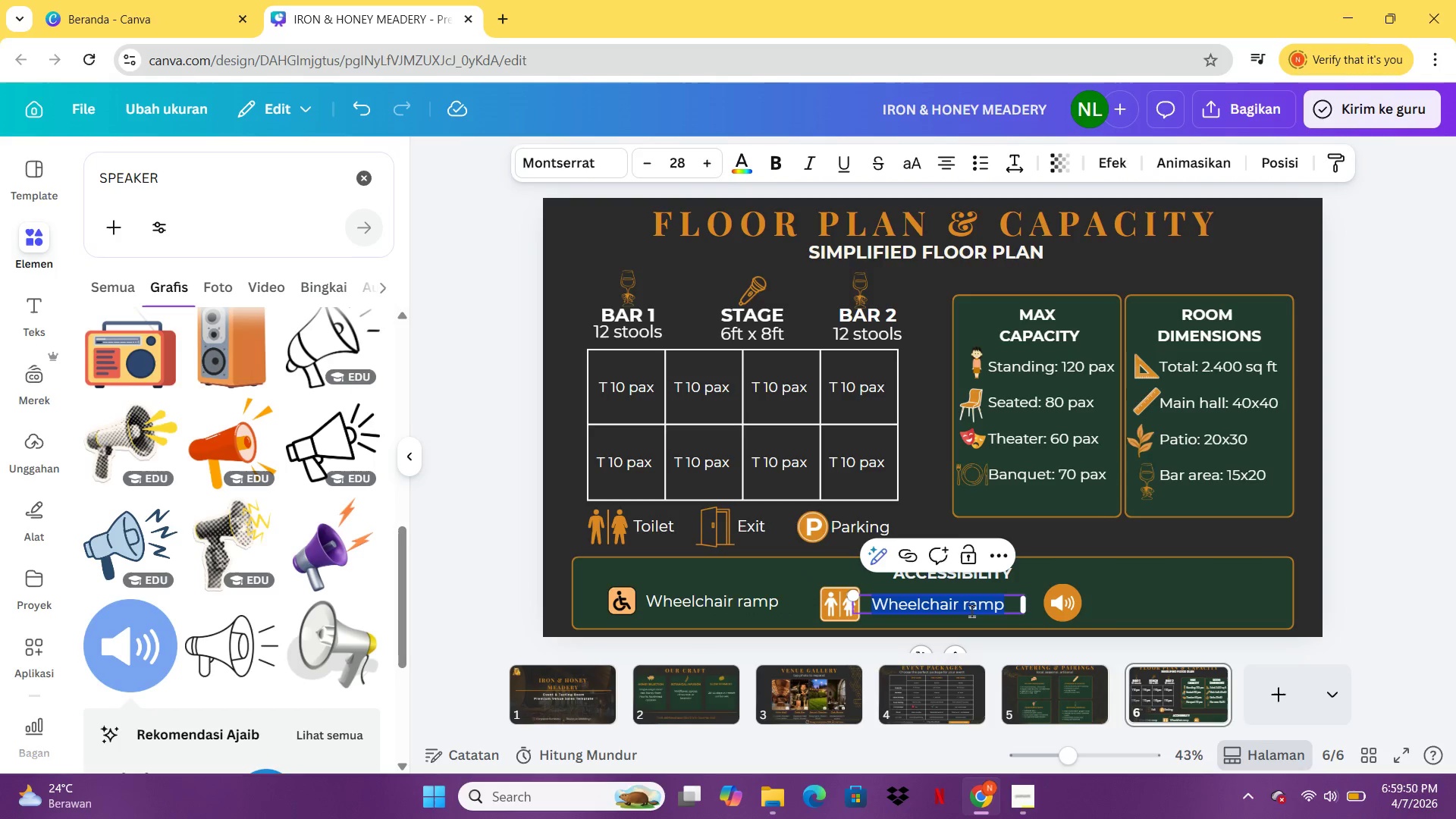 
double_click([971, 610])
 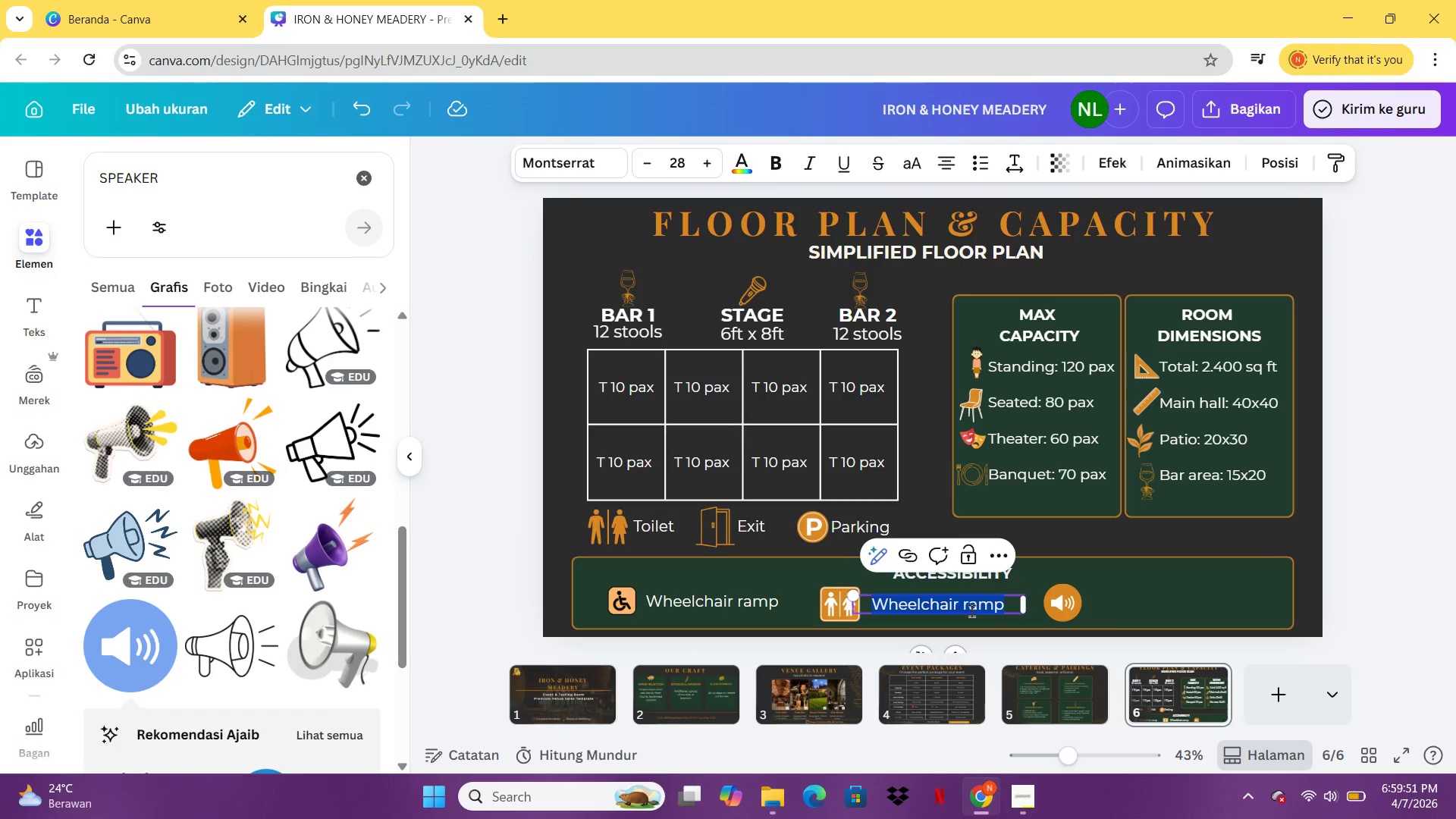 
type(ADA restroom)
 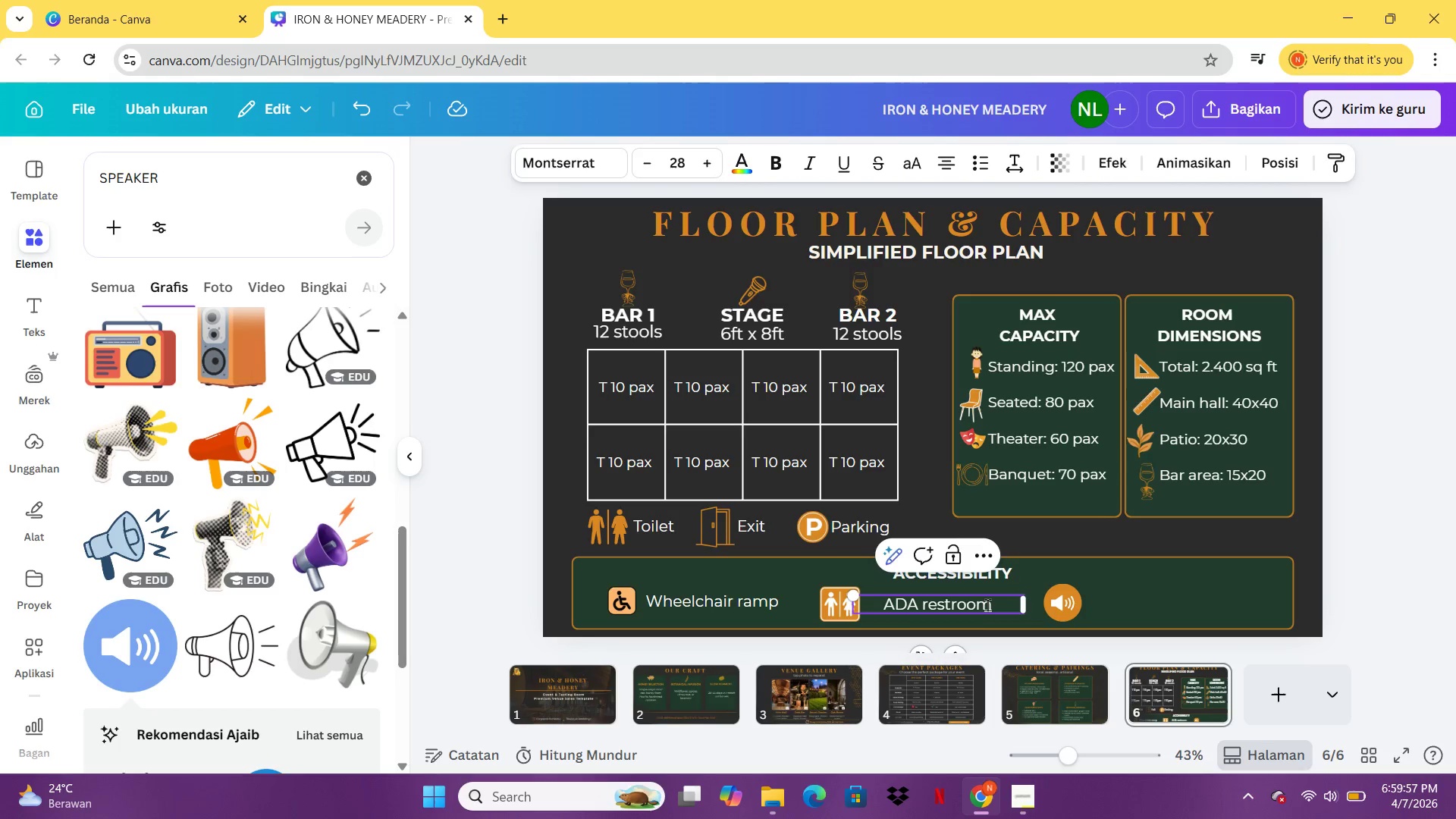 
left_click([984, 604])
 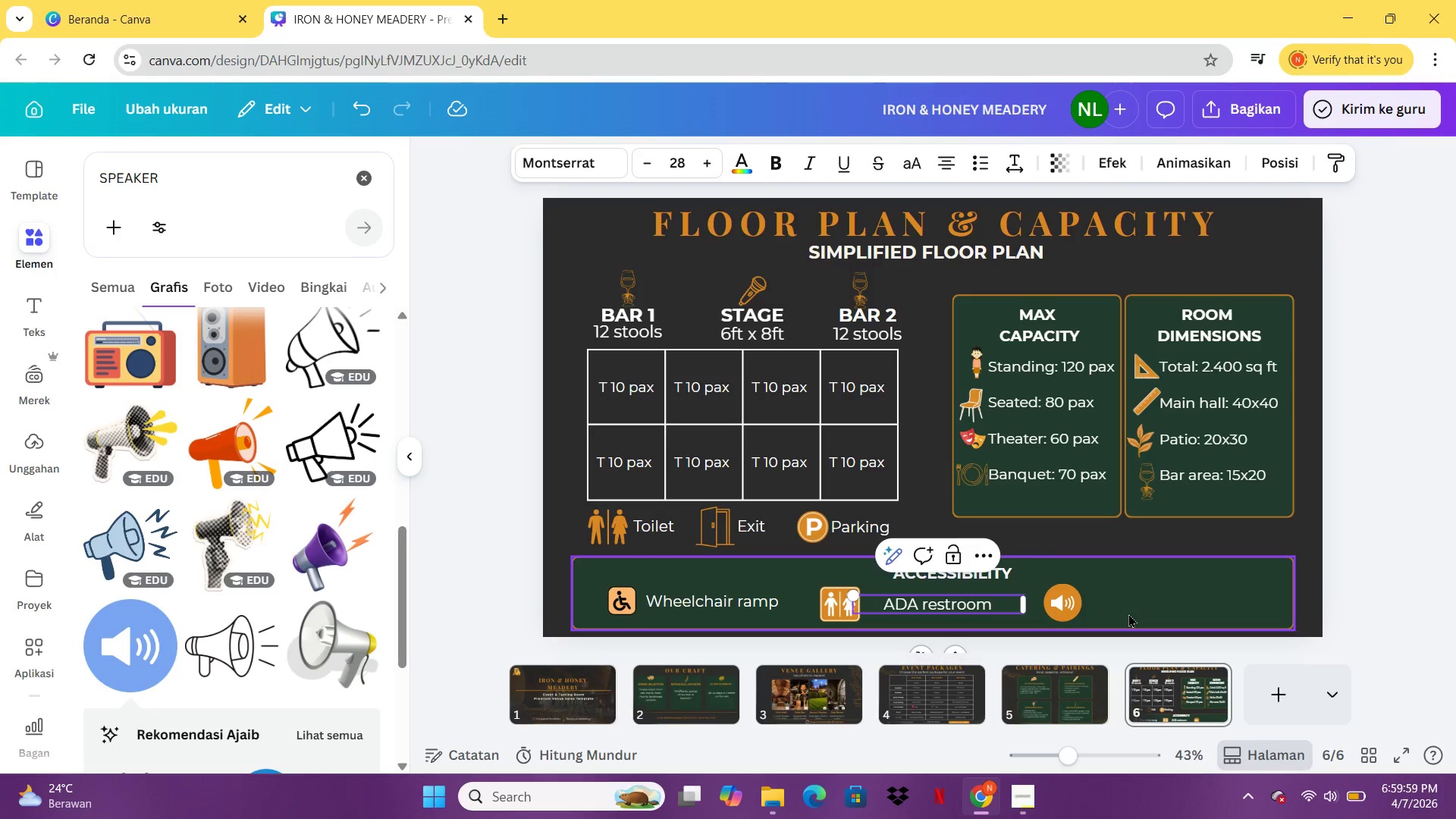 
left_click([1128, 613])
 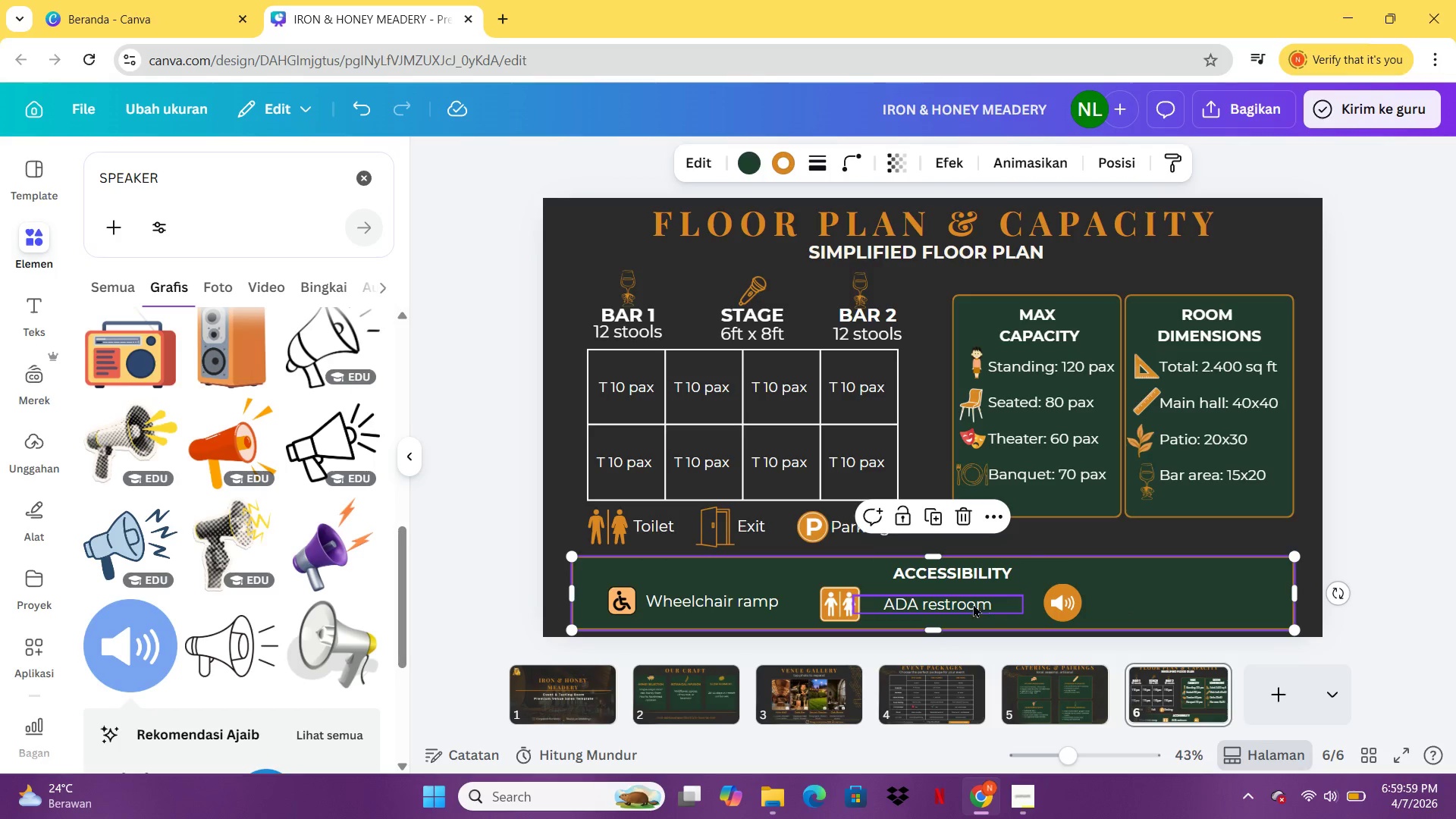 
left_click([972, 604])
 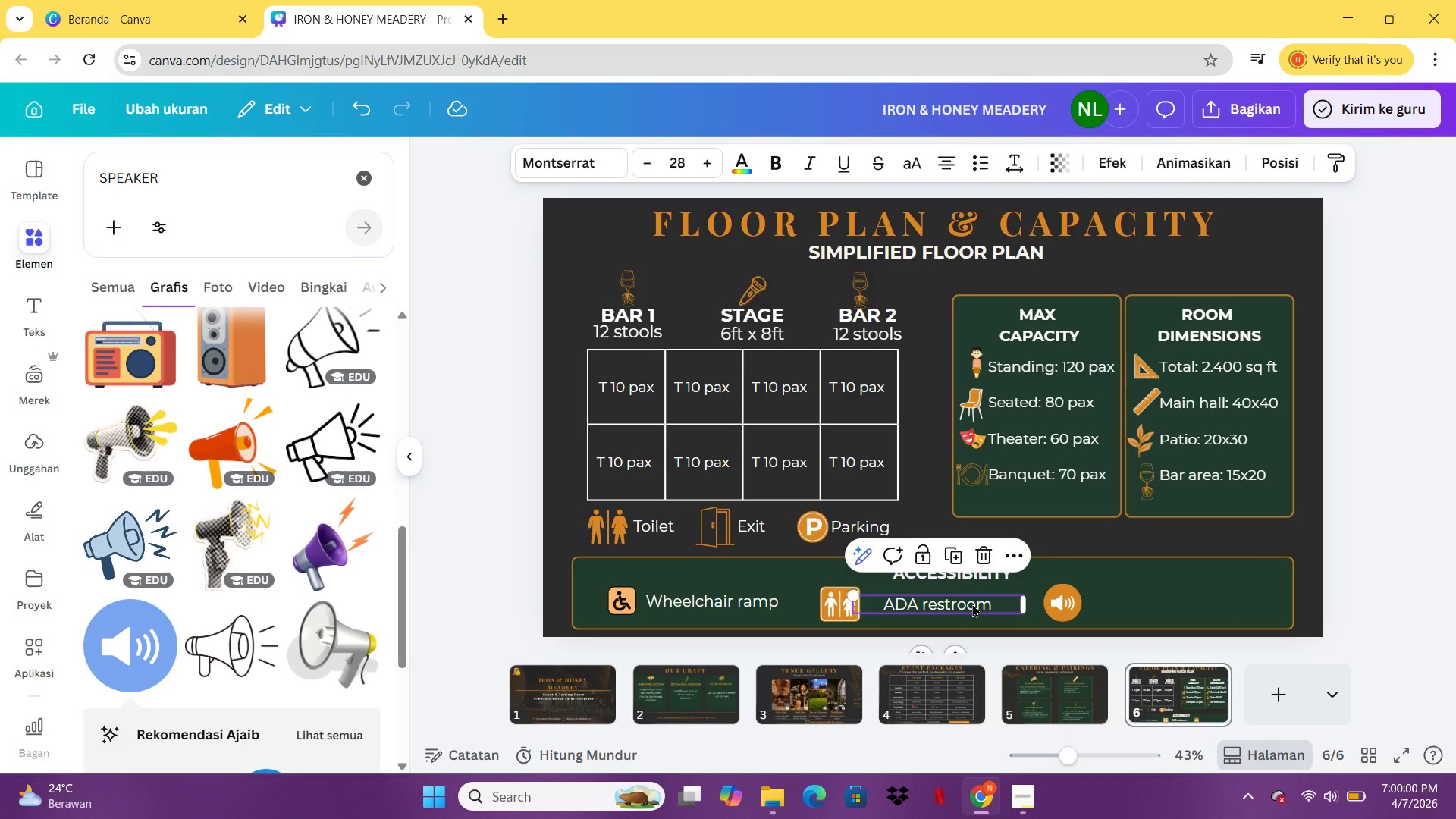 
key(Control+C)
 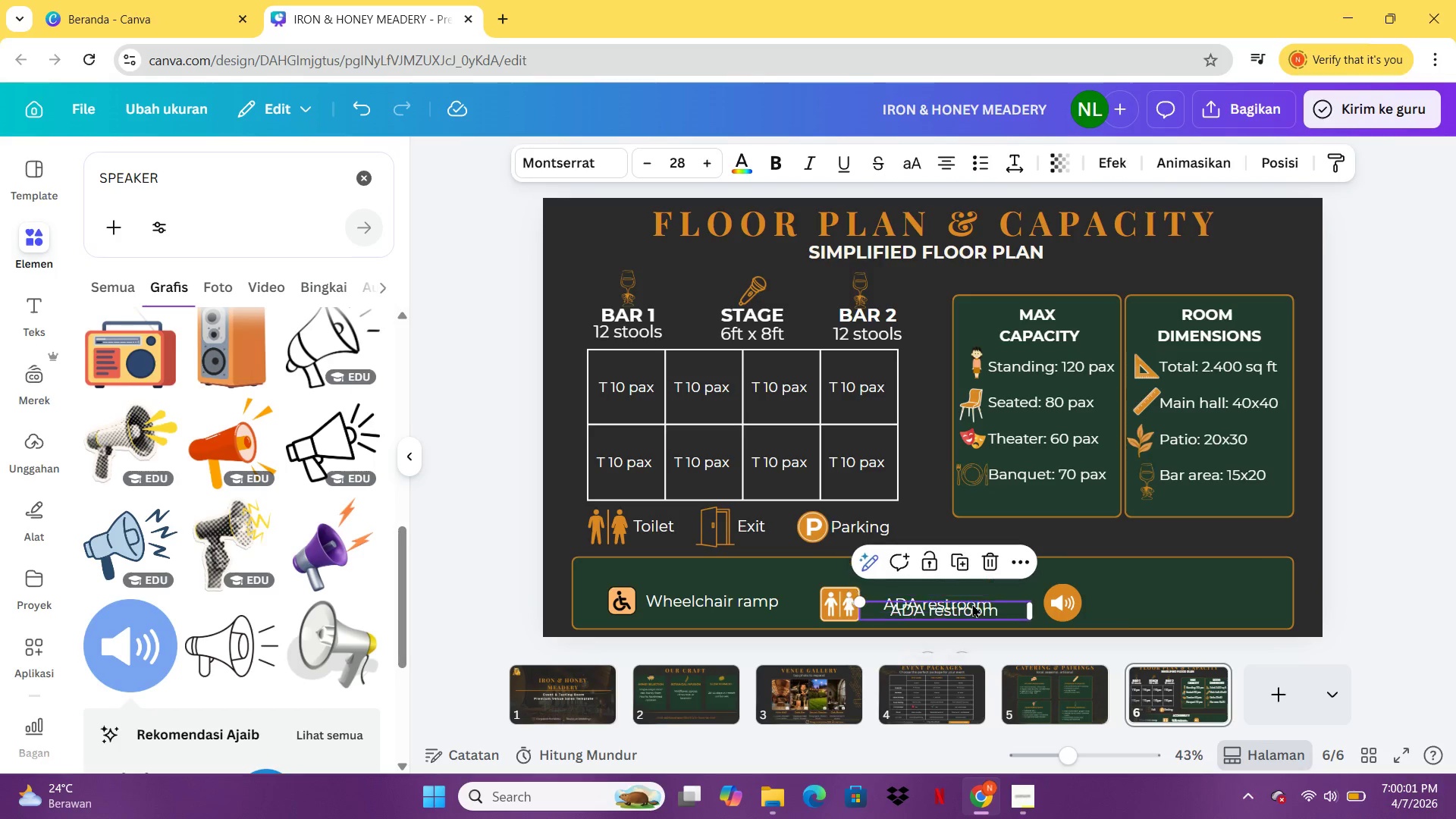 
key(Control+V)
 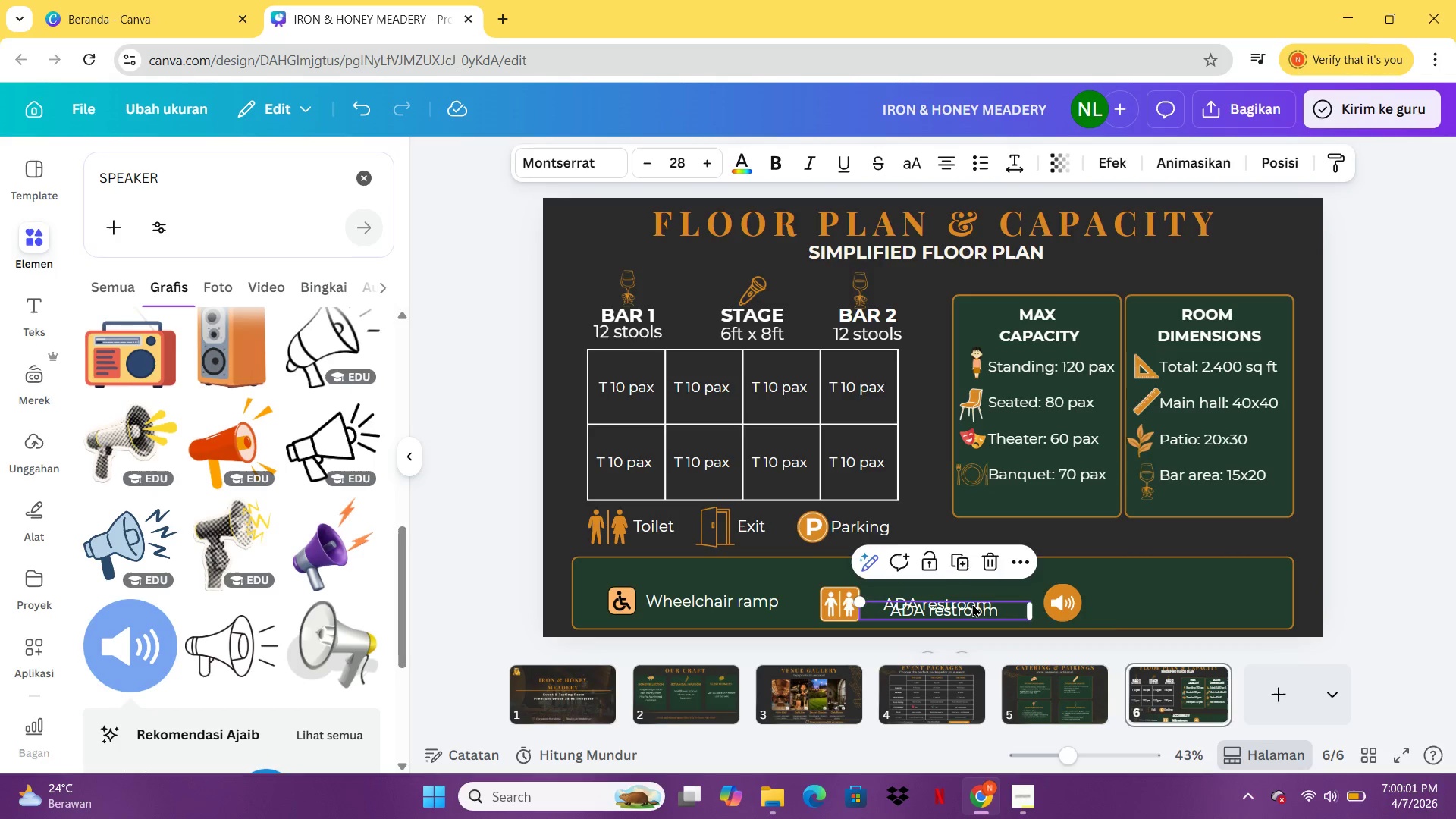 
left_click_drag(start_coordinate=[972, 604], to_coordinate=[1180, 598])
 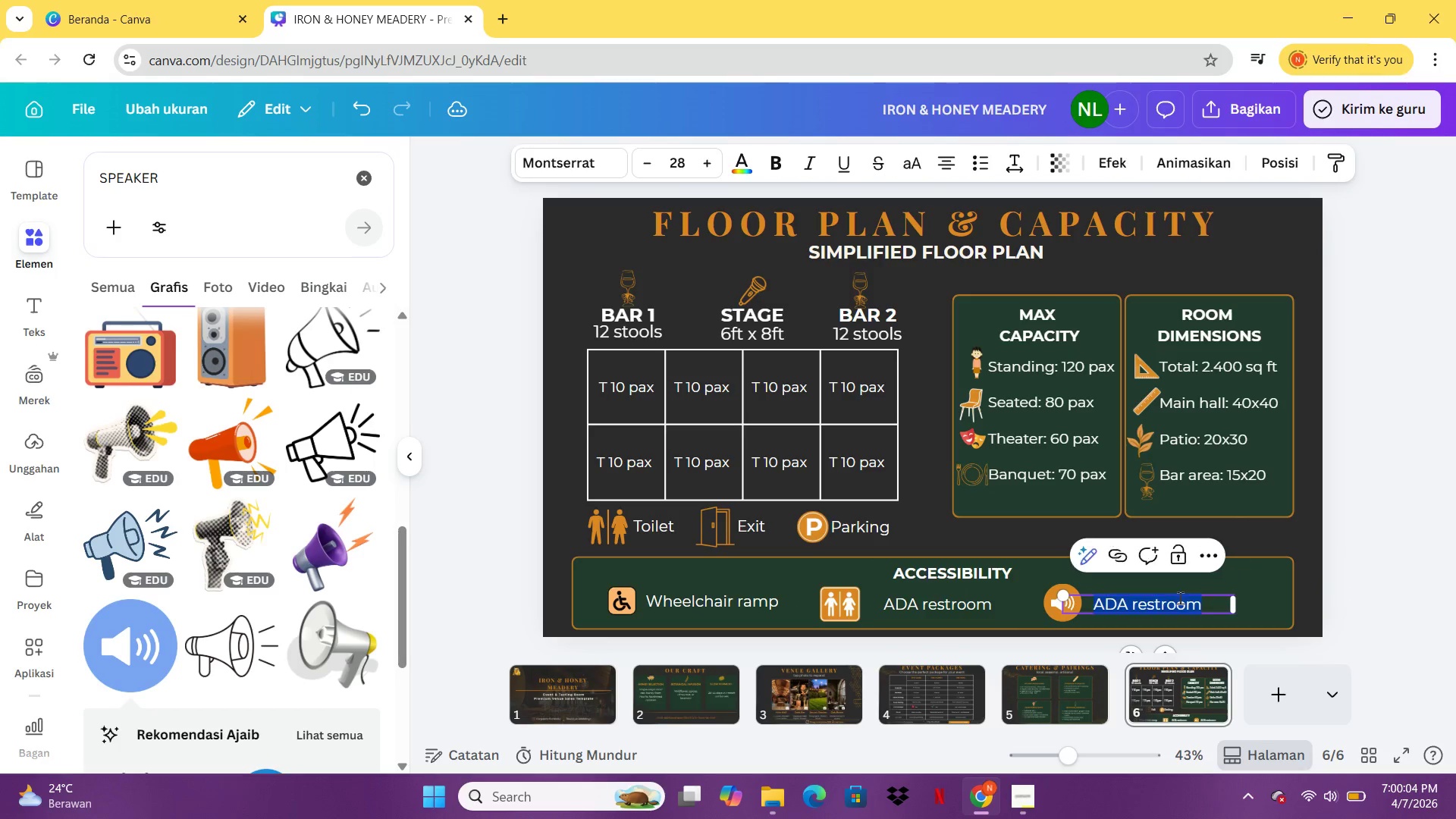 
double_click([1180, 598])
 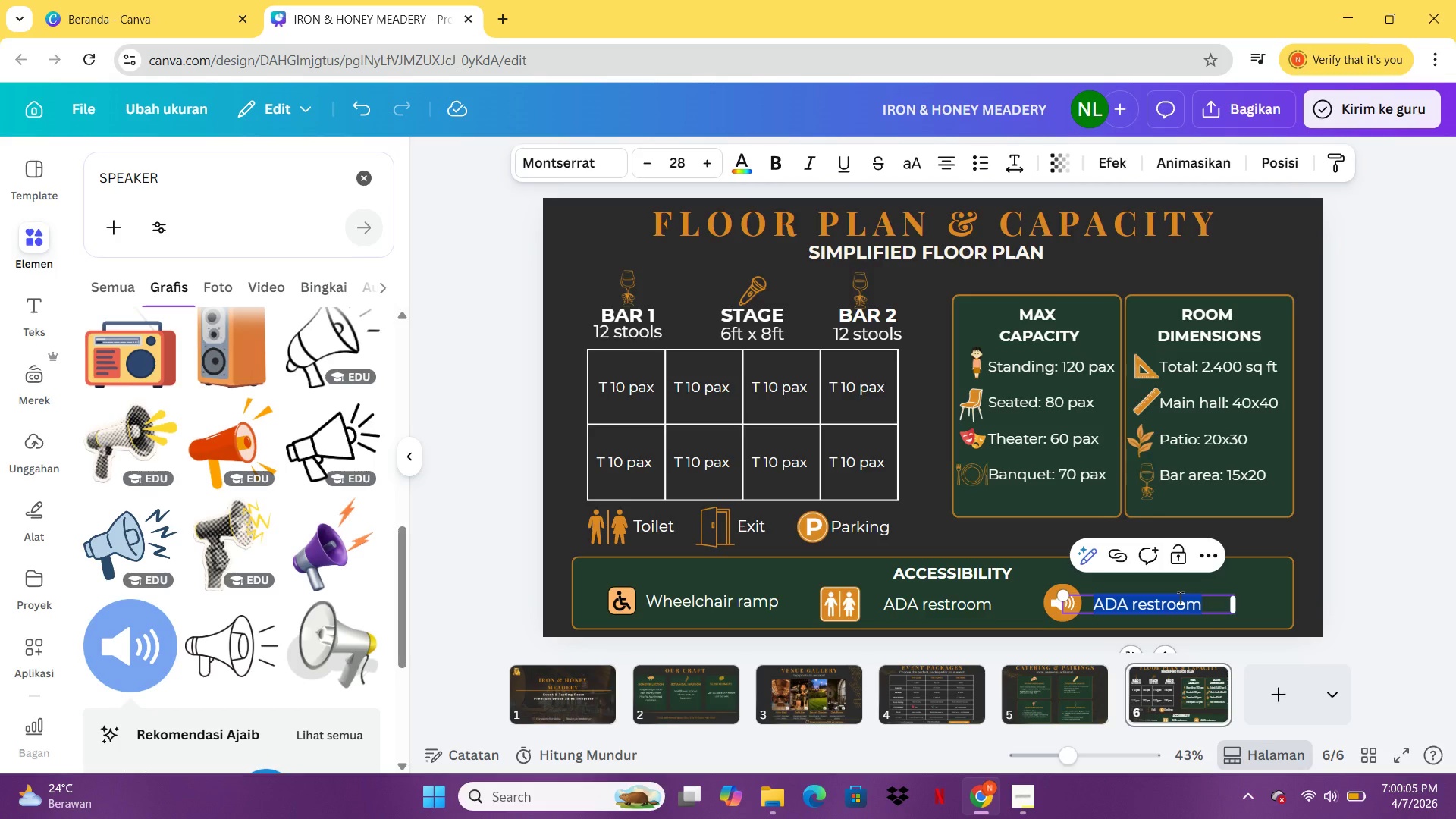 
type(Hearing loop)
 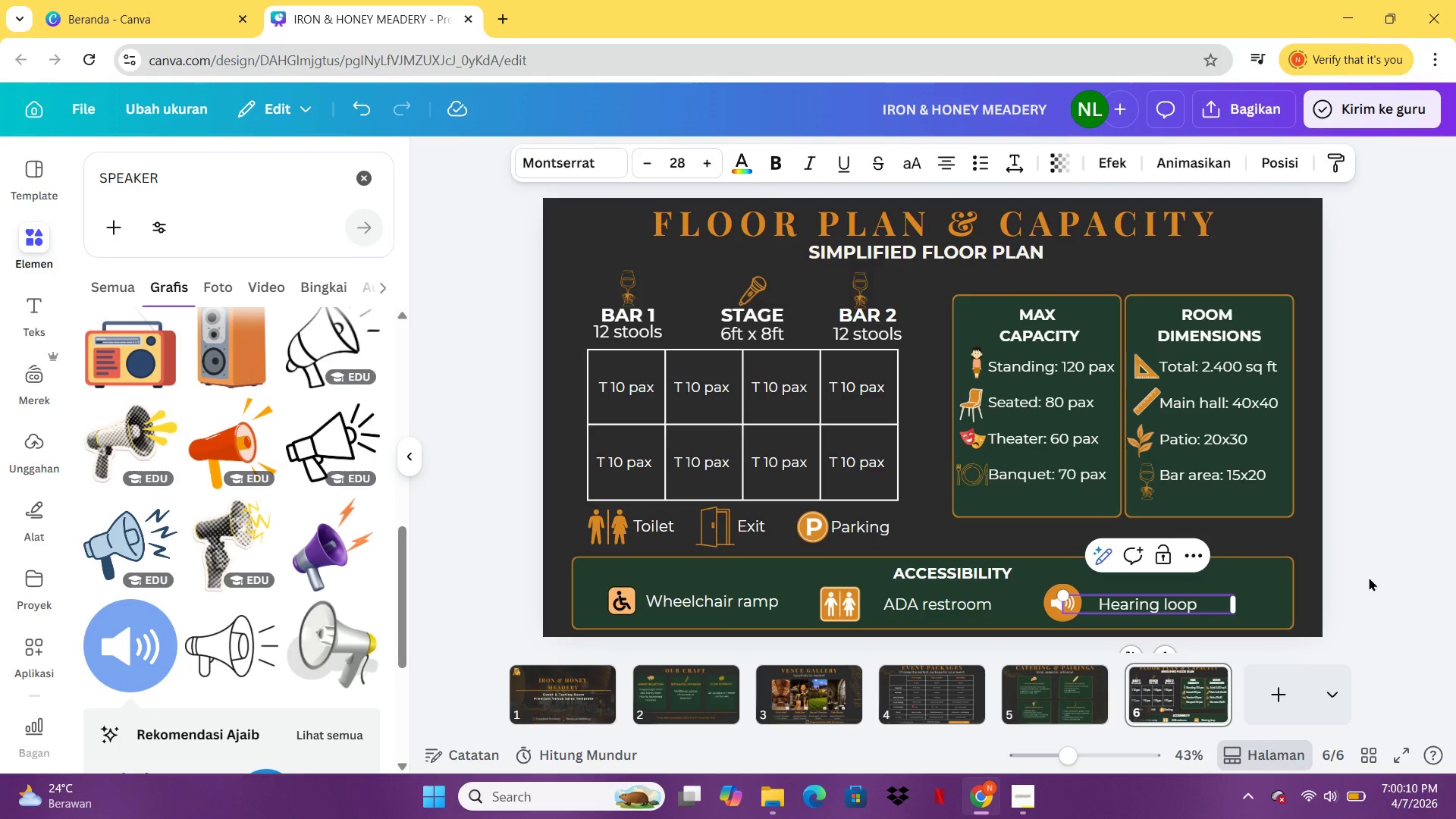 
left_click([1369, 577])
 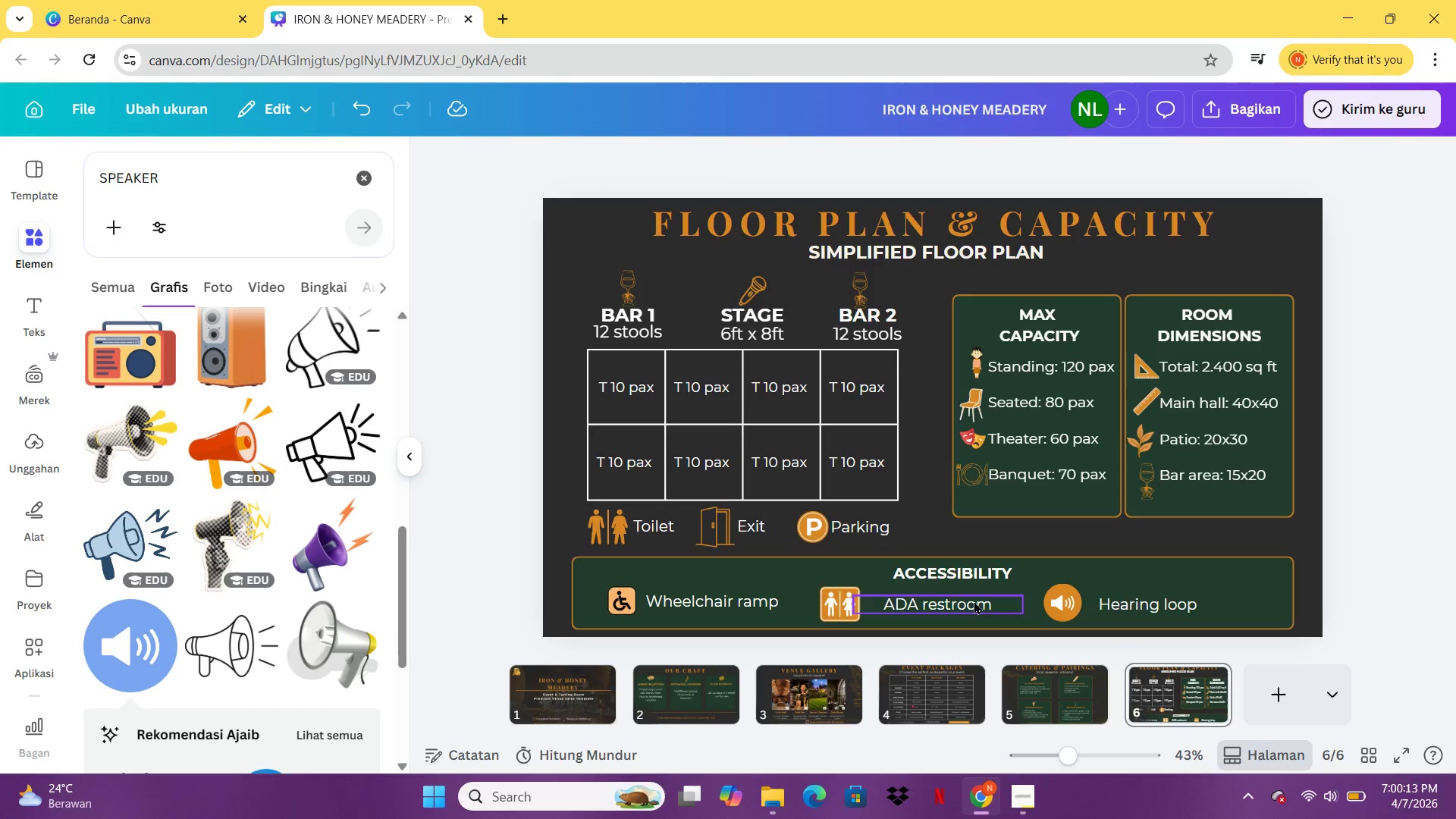 
left_click([974, 601])
 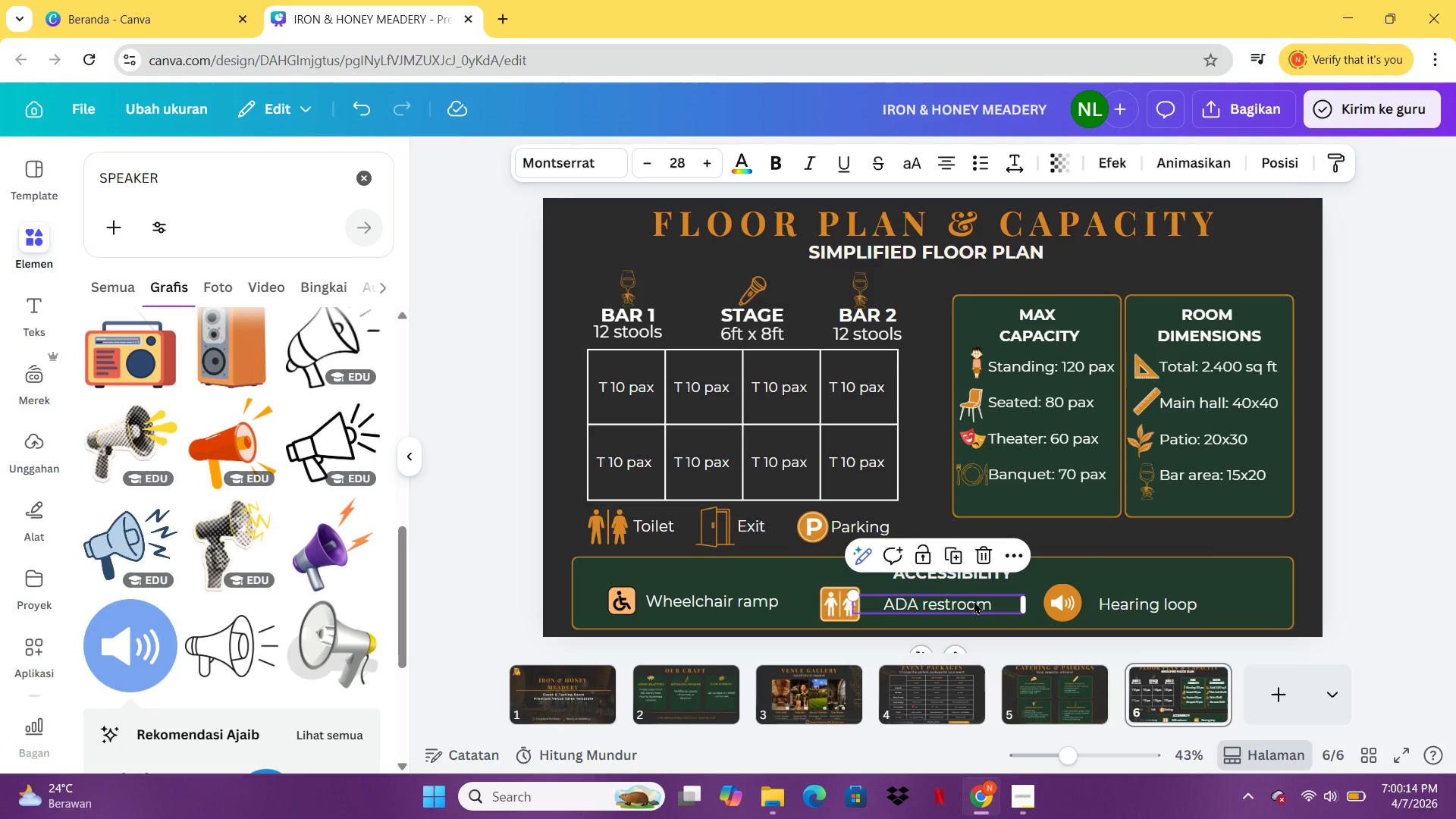 
hold_key(key=ArrowLeft, duration=1.52)
 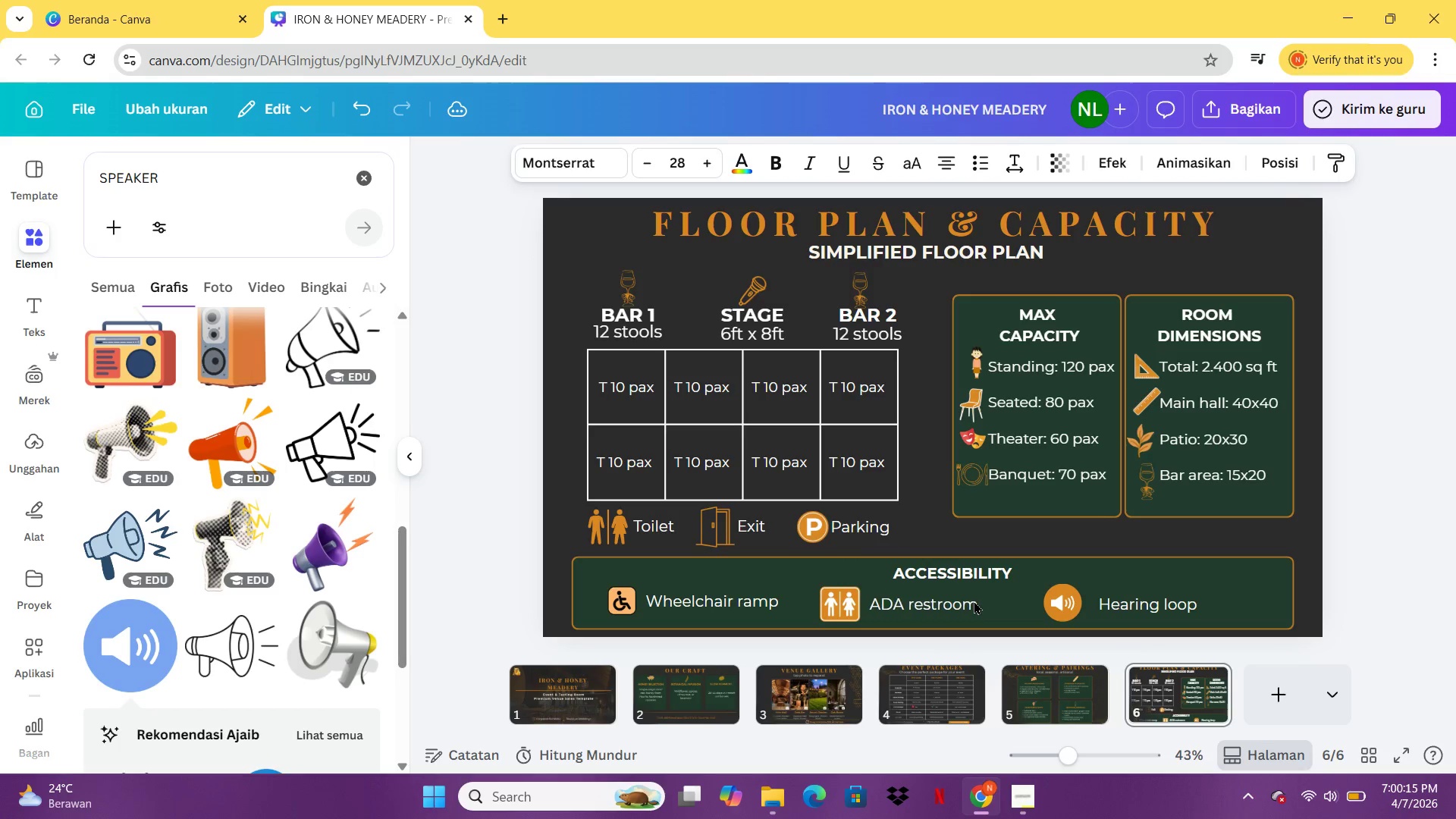 
key(ArrowLeft)
 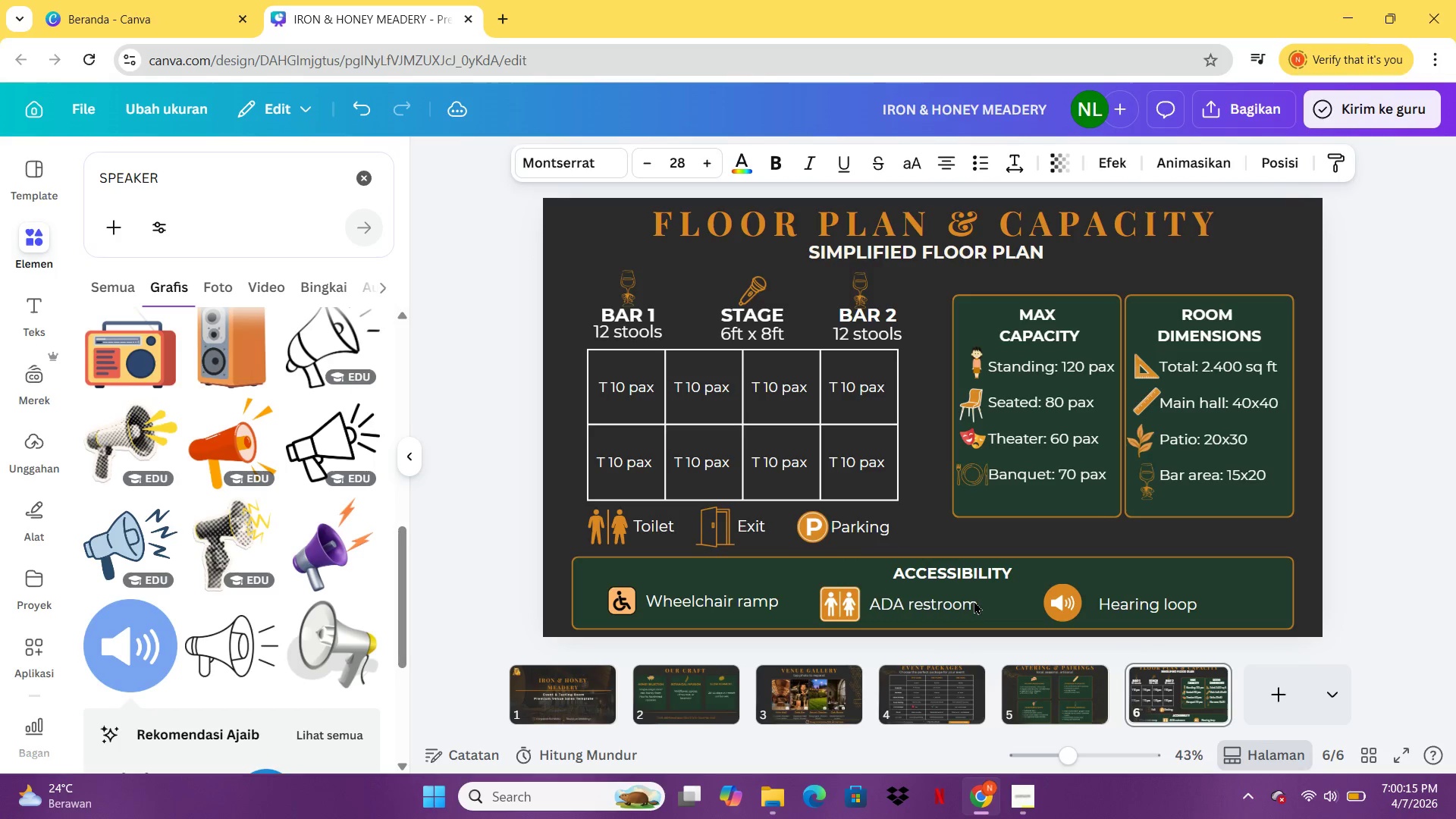 
key(ArrowLeft)
 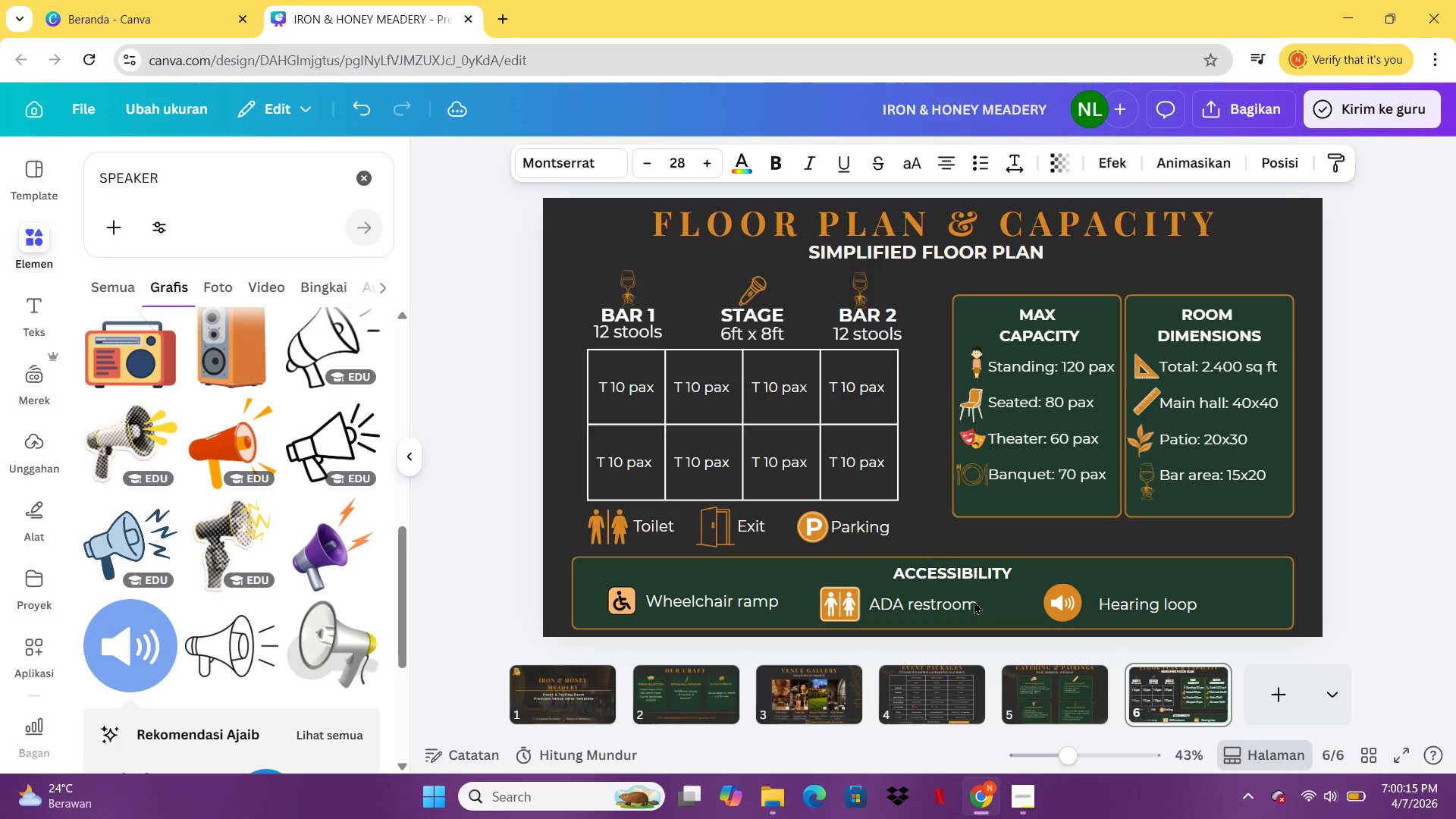 
key(ArrowLeft)
 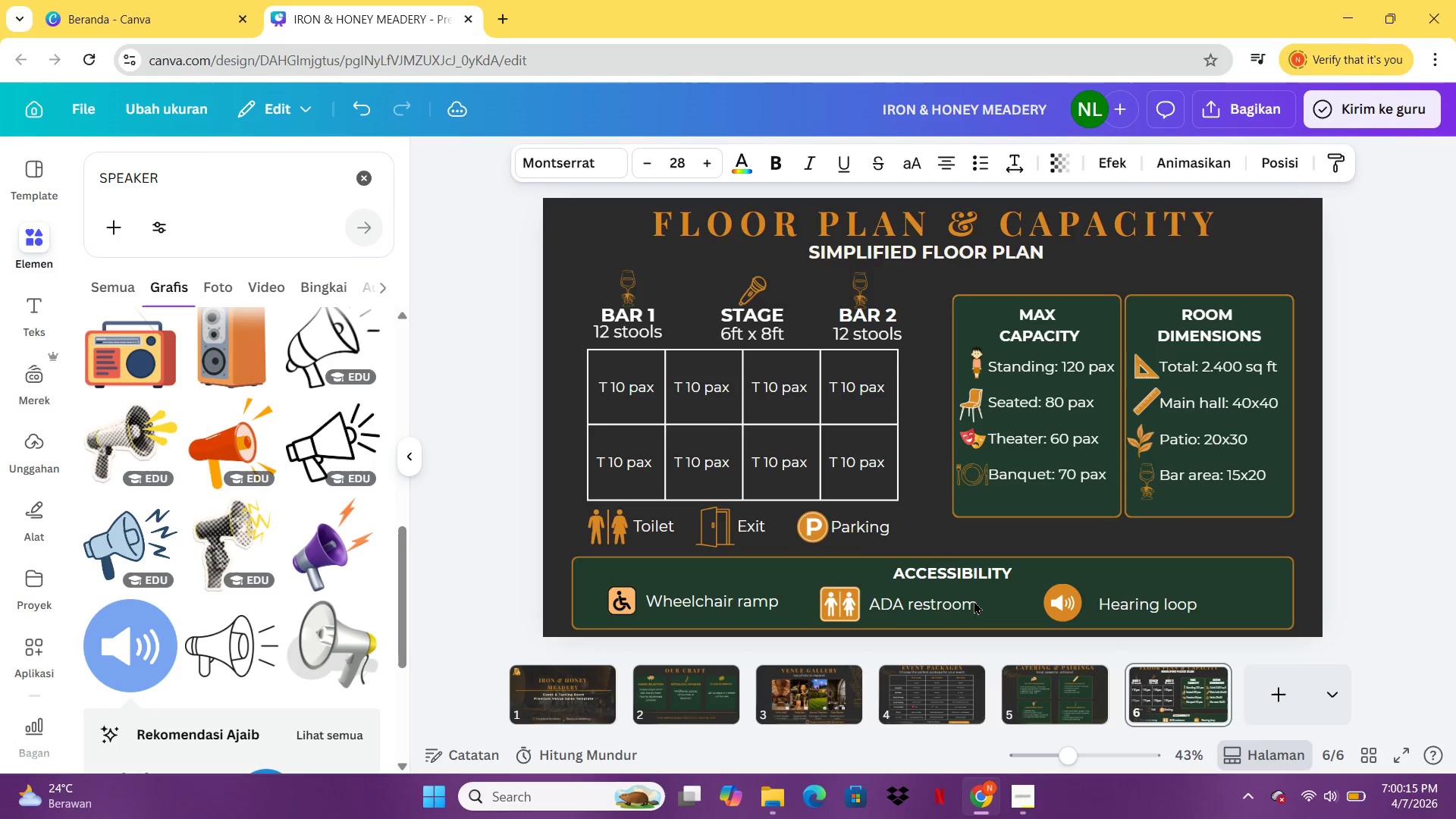 
key(ArrowLeft)
 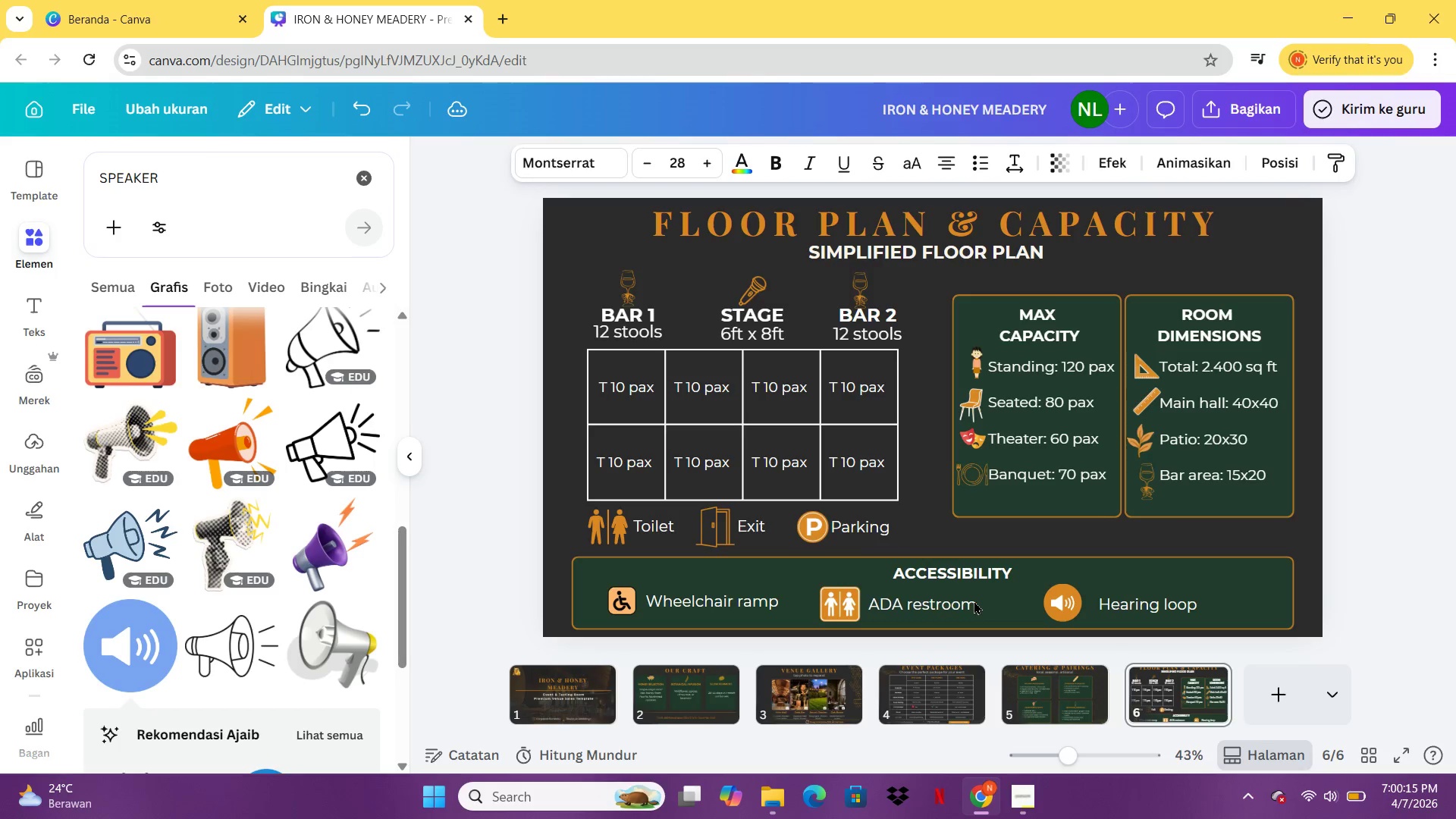 
key(ArrowLeft)
 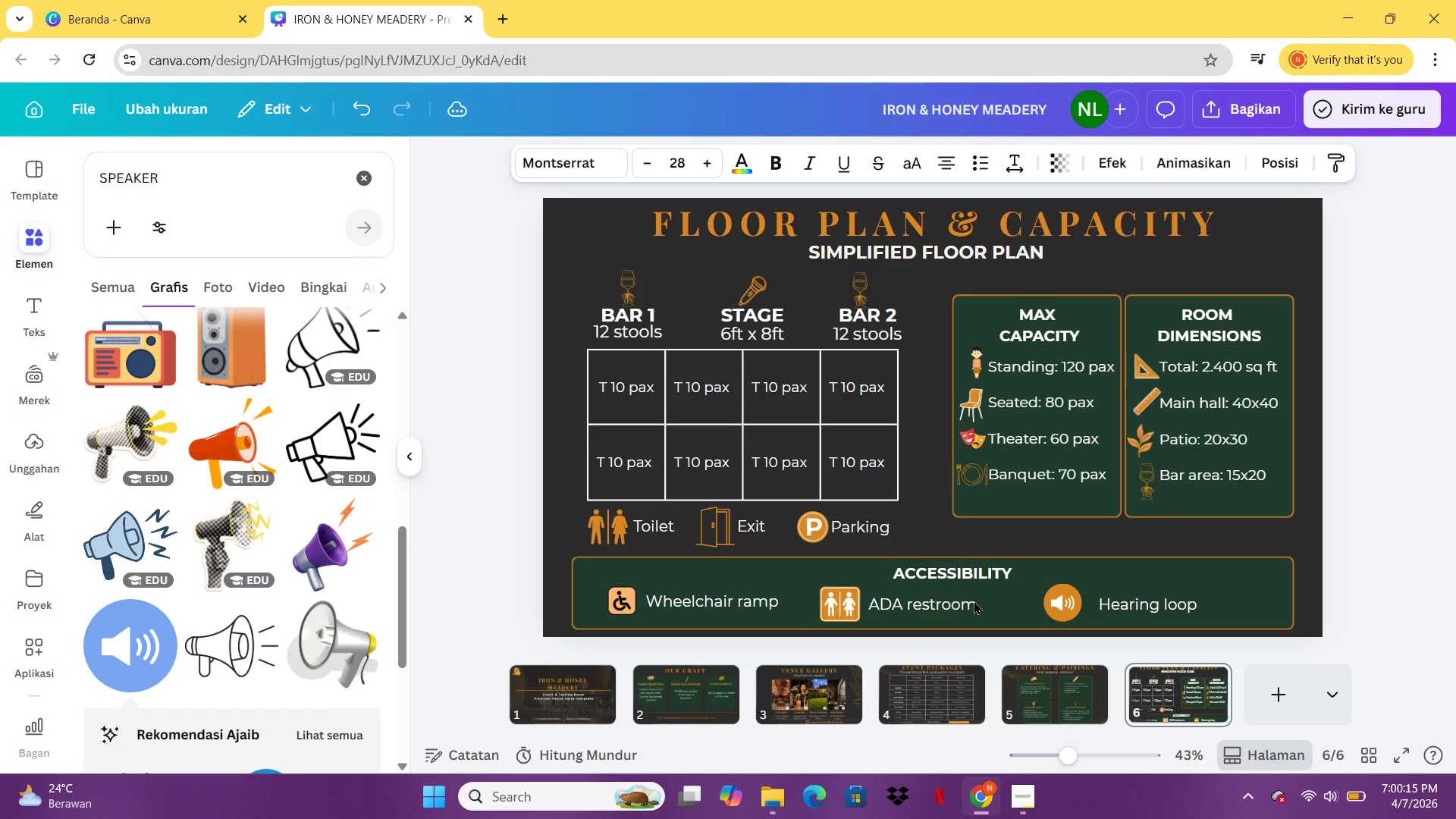 
key(ArrowLeft)
 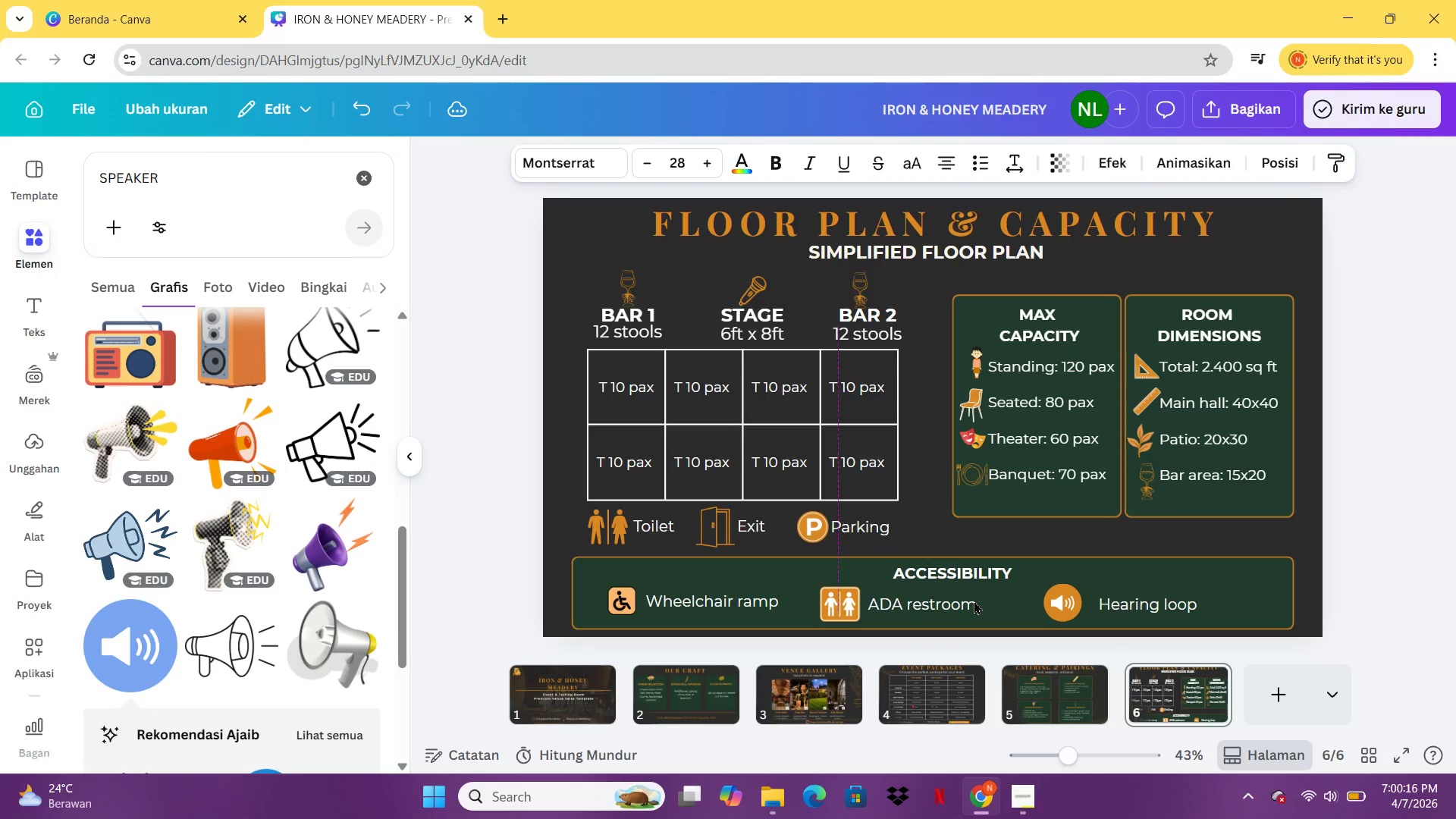 
hold_key(key=ArrowLeft, duration=0.52)
 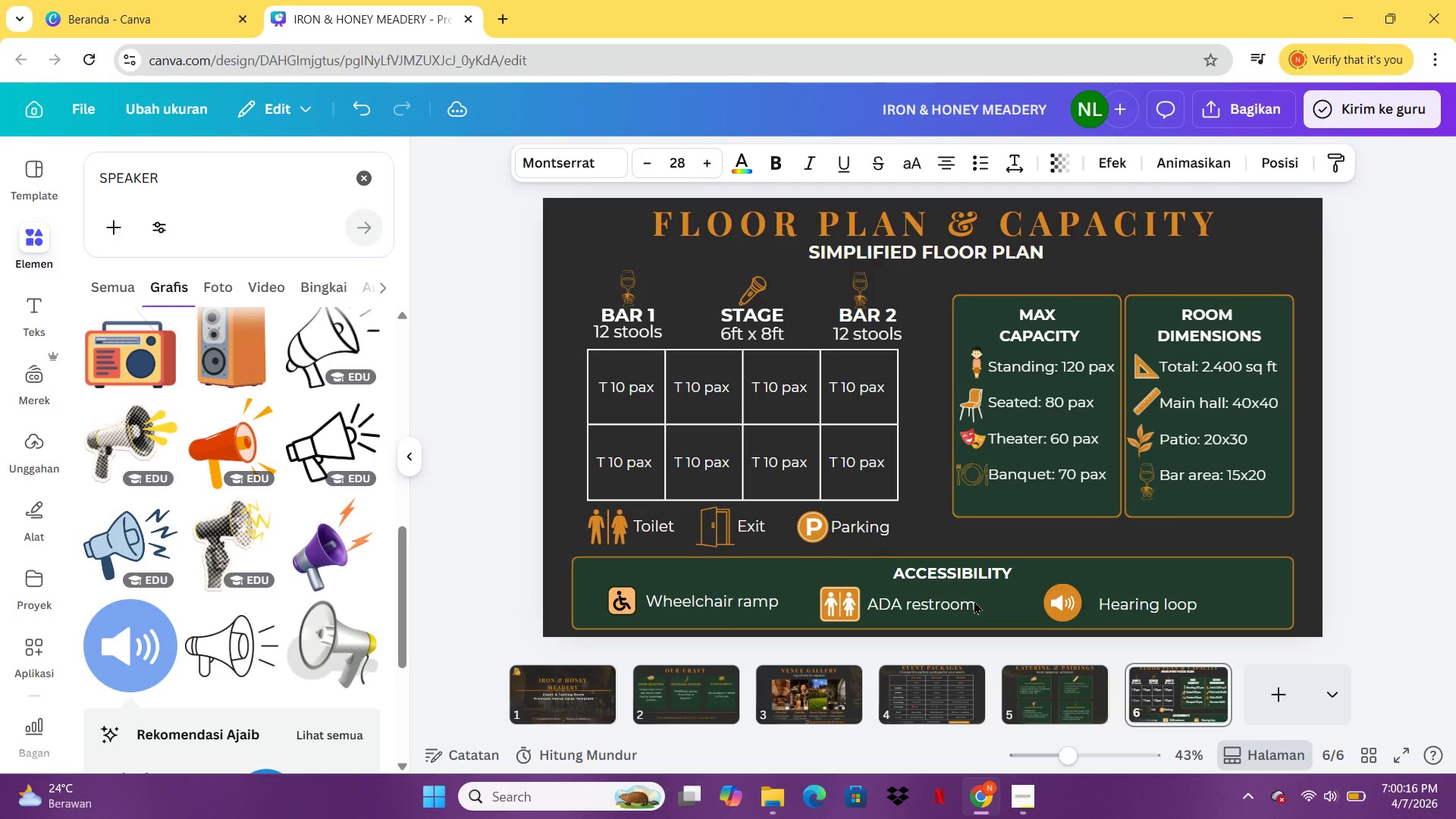 
key(ArrowLeft)
 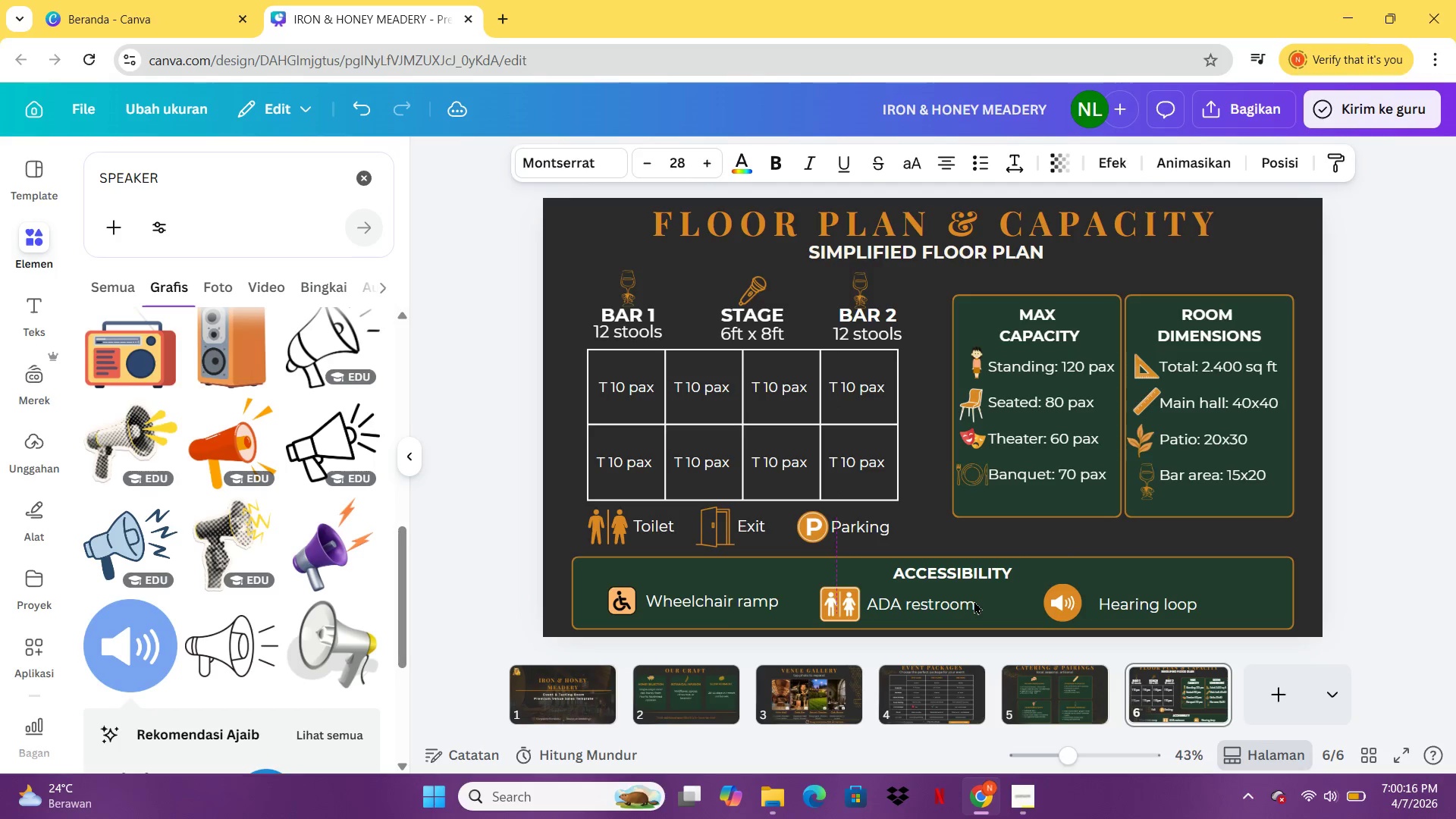 
key(ArrowLeft)
 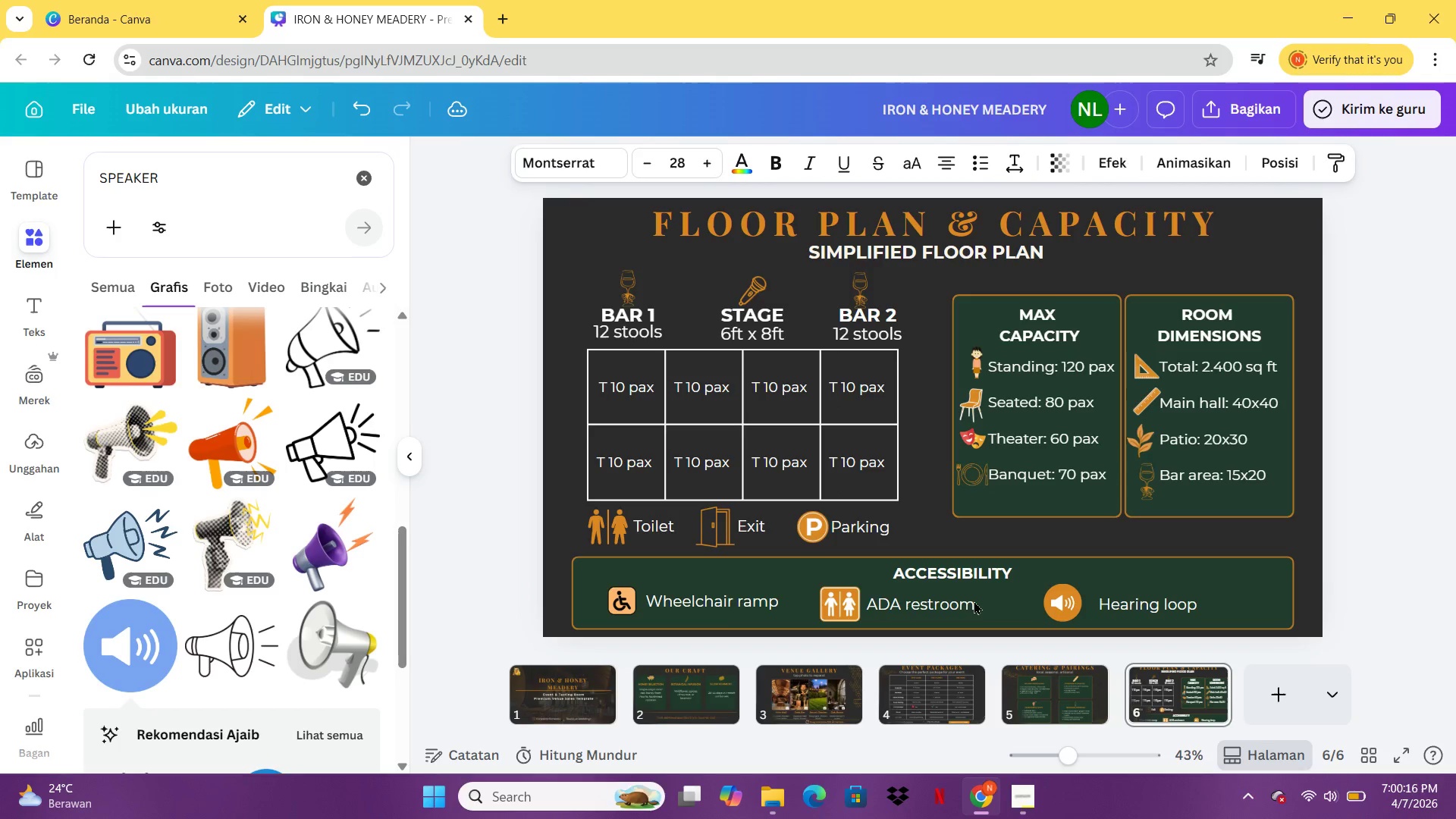 
key(ArrowLeft)
 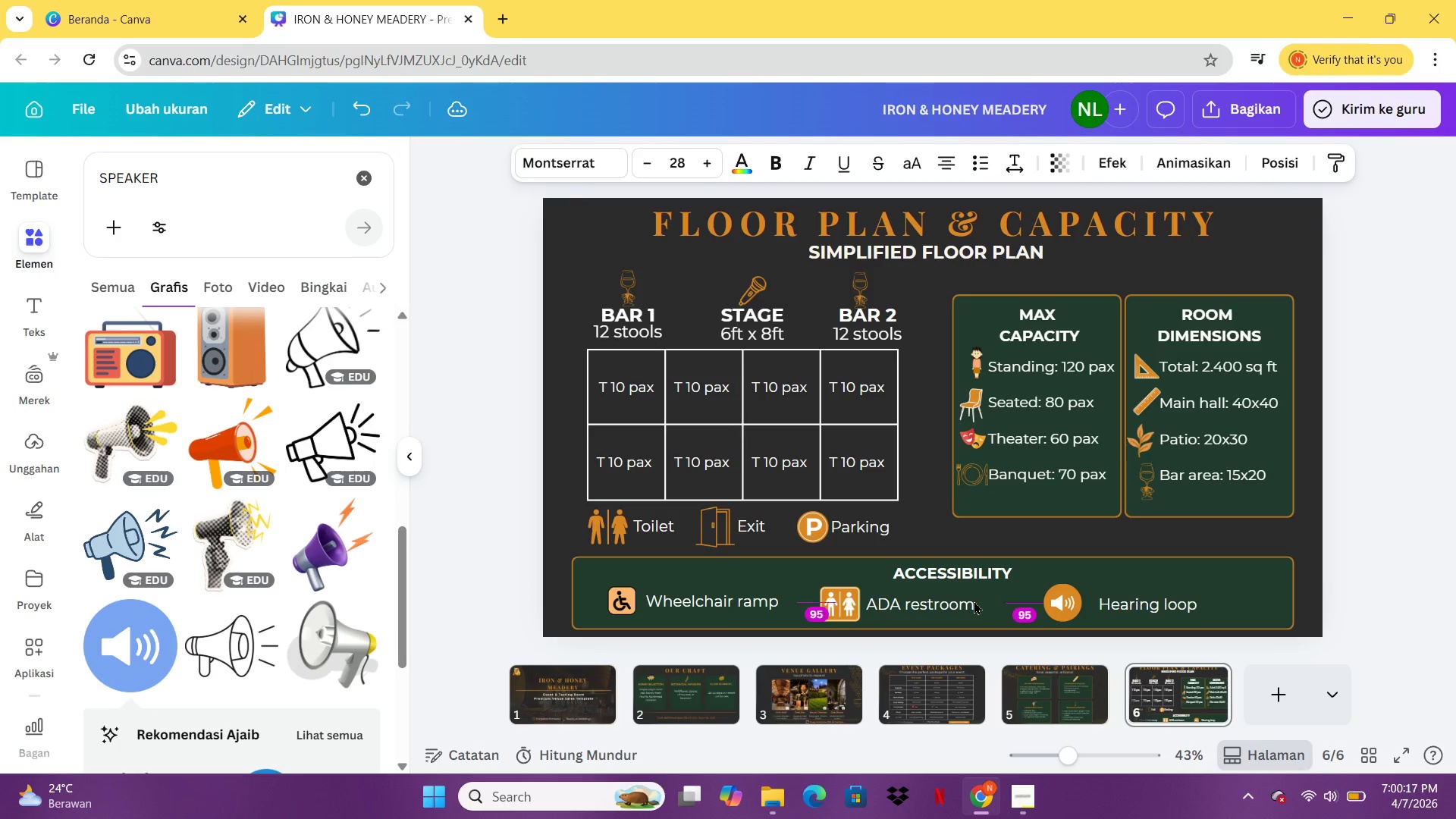 
key(ArrowLeft)
 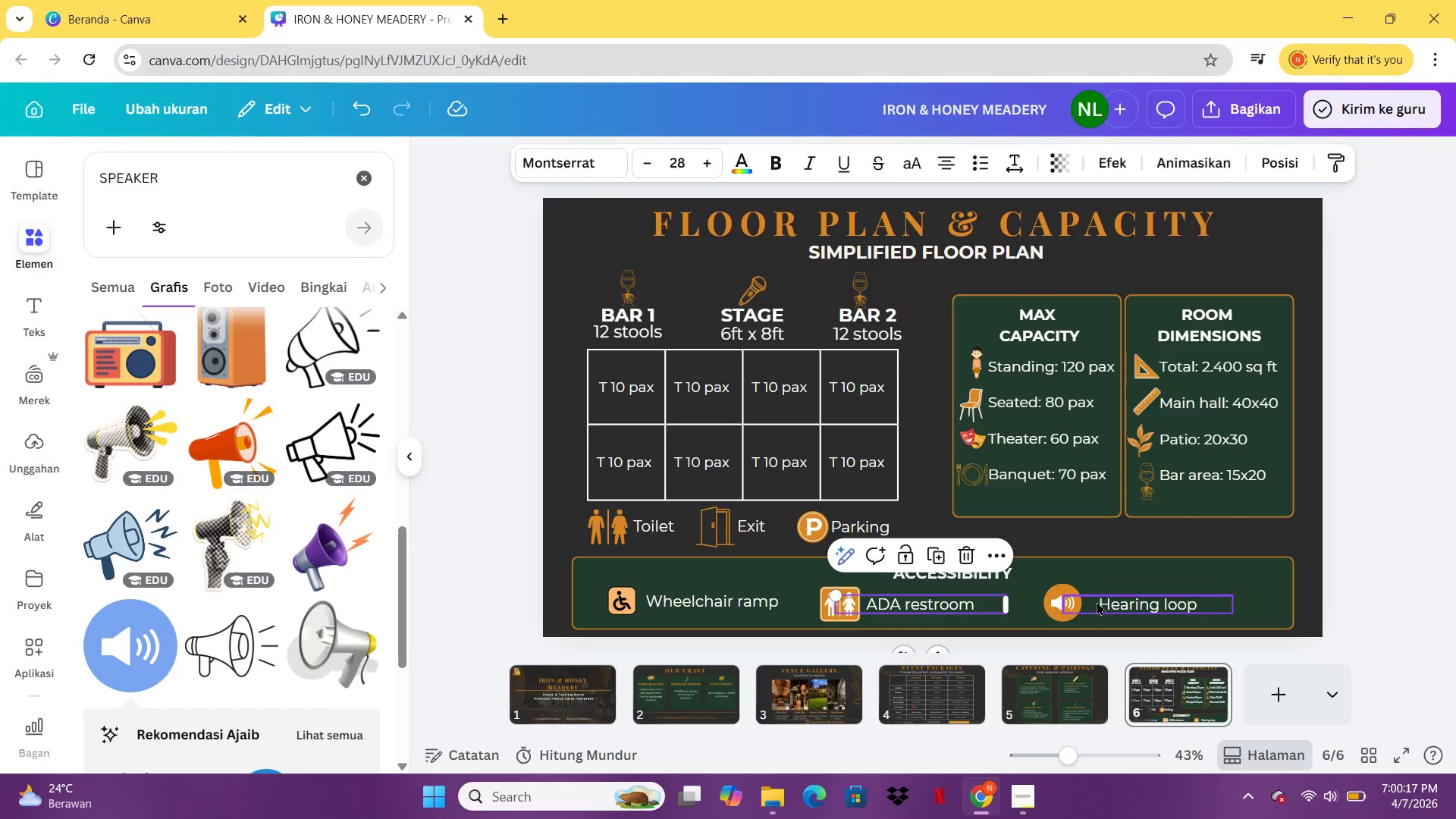 
left_click([1100, 601])
 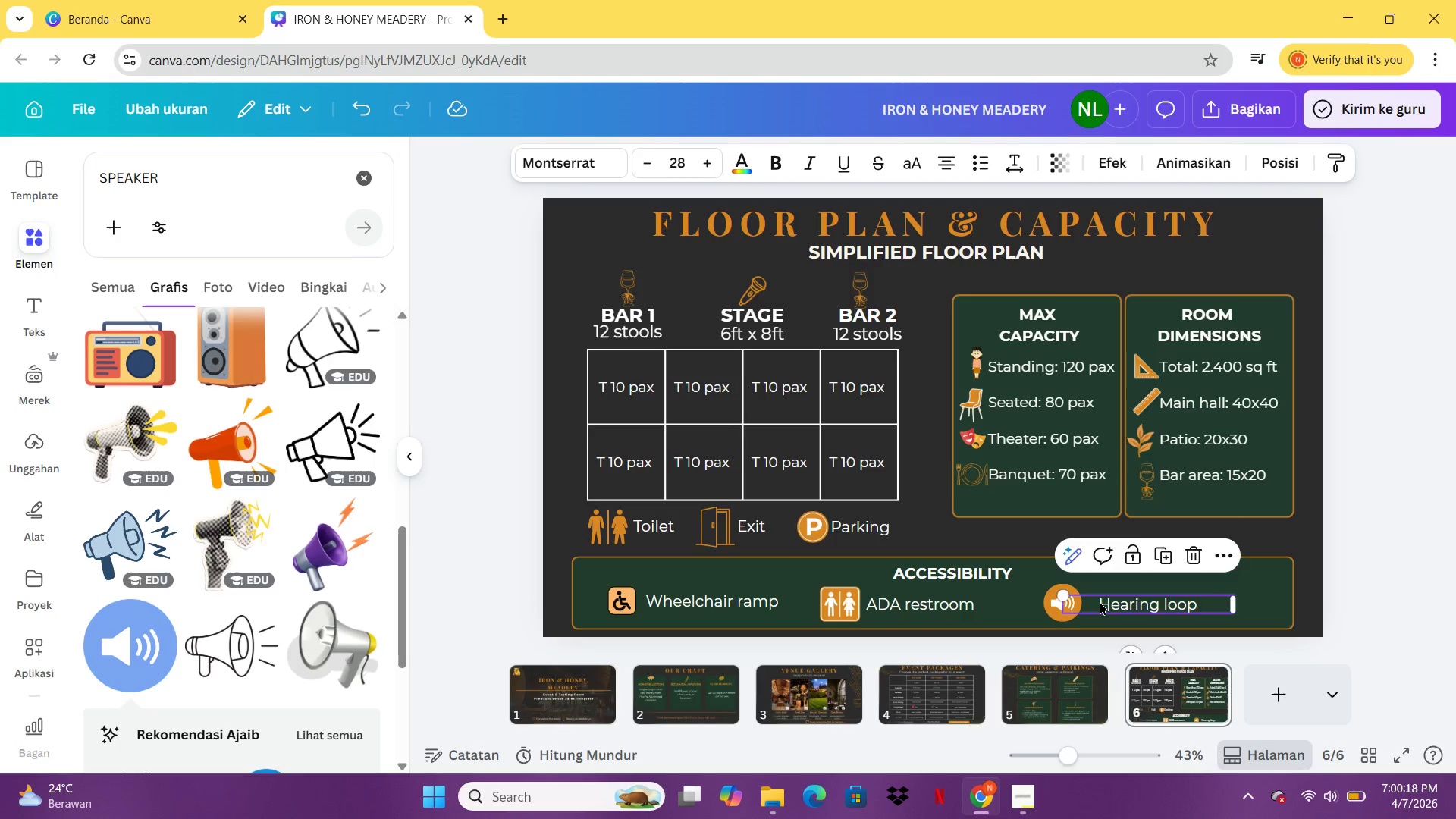 
hold_key(key=ArrowLeft, duration=1.34)
 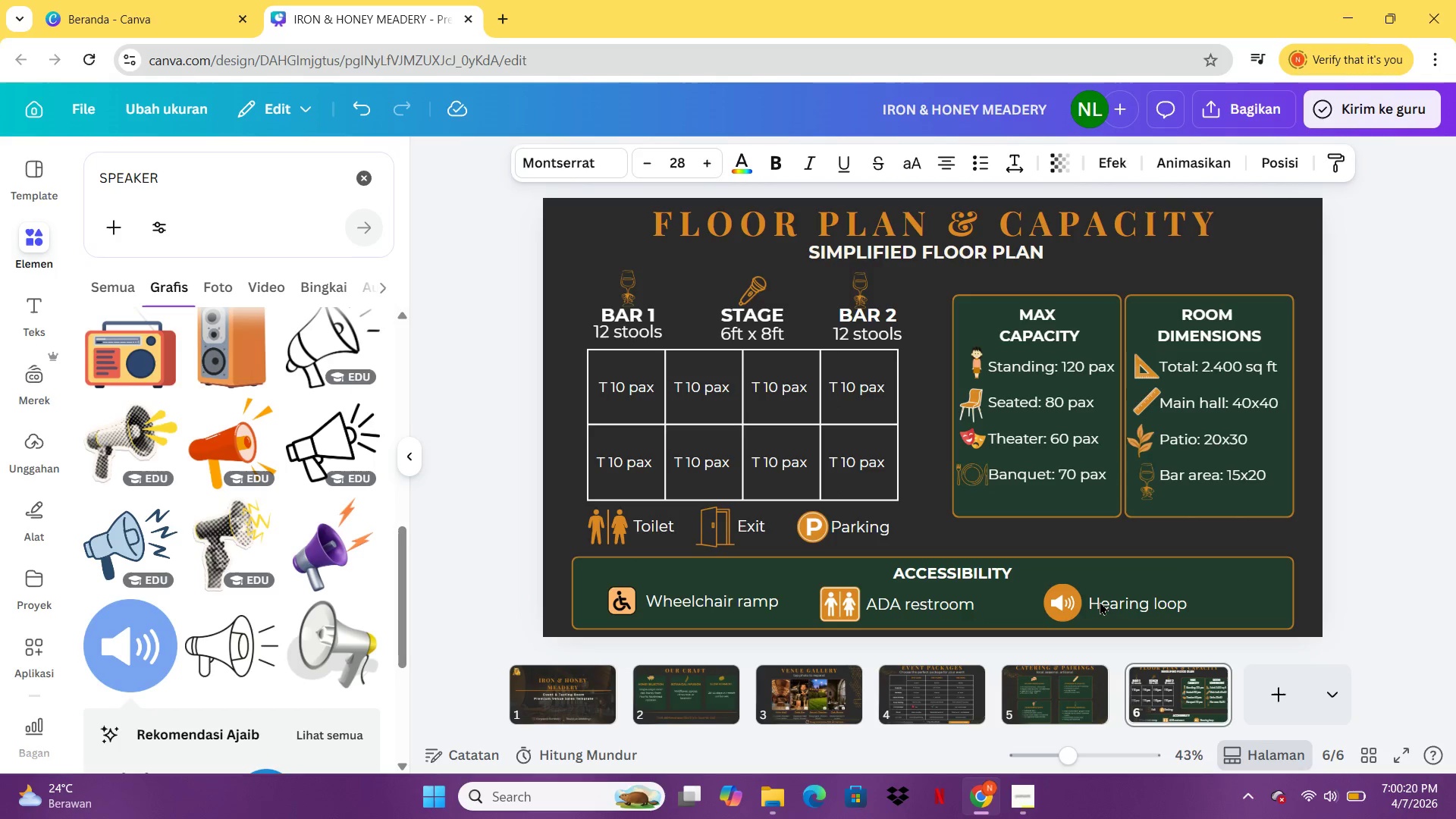 
hold_key(key=ArrowUp, duration=0.5)
 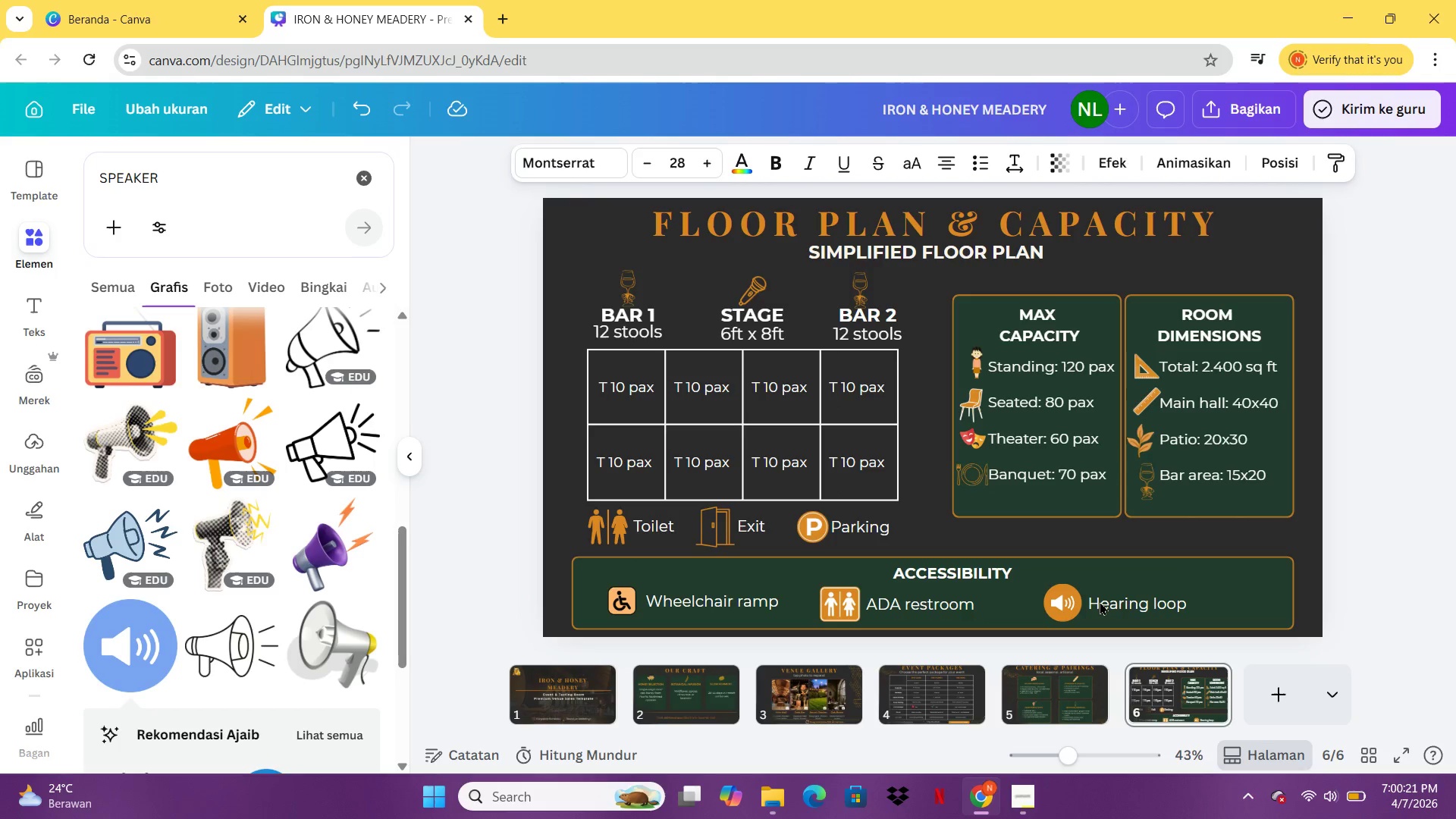 
key(ArrowLeft)
 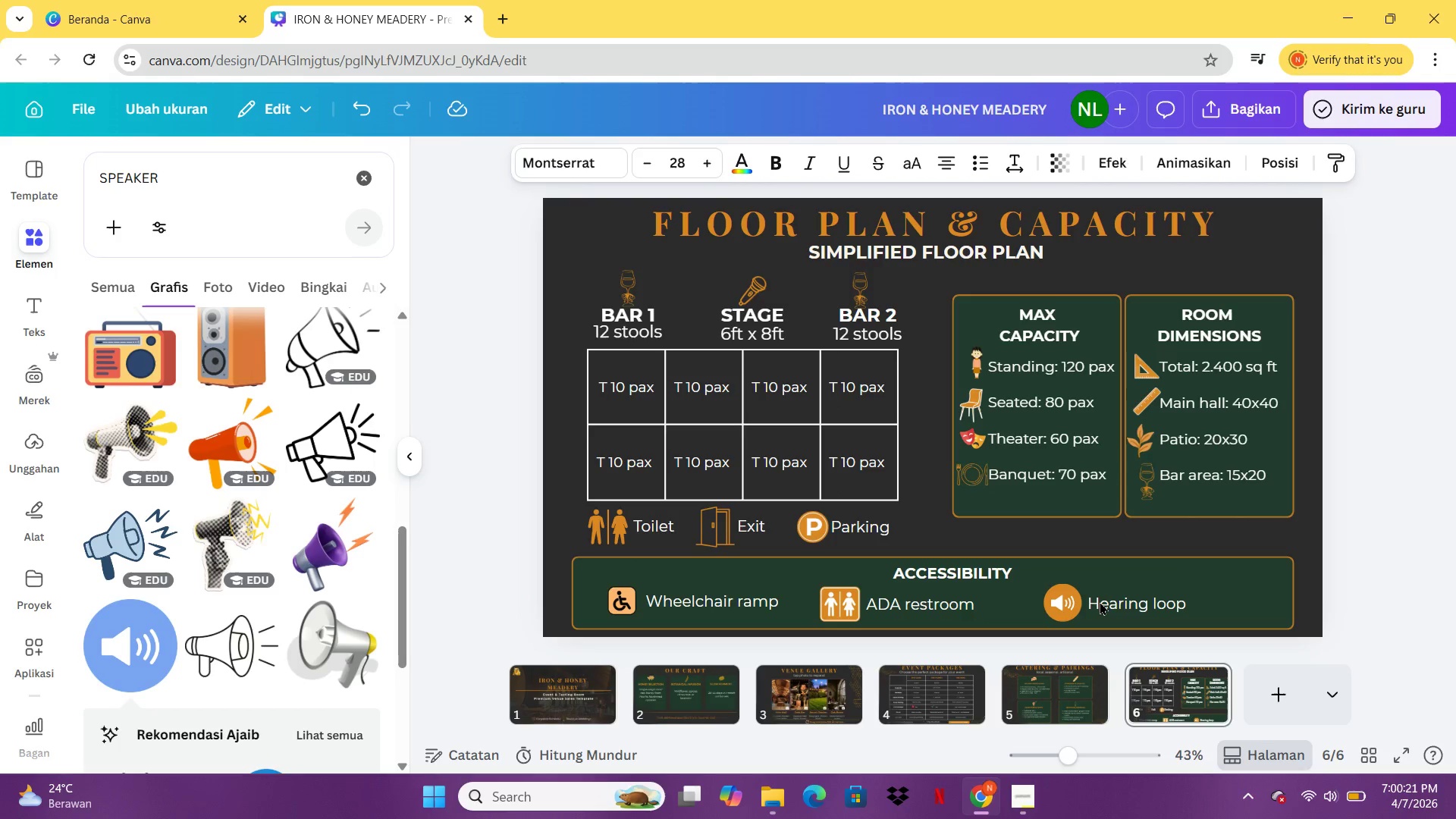 
key(ArrowLeft)
 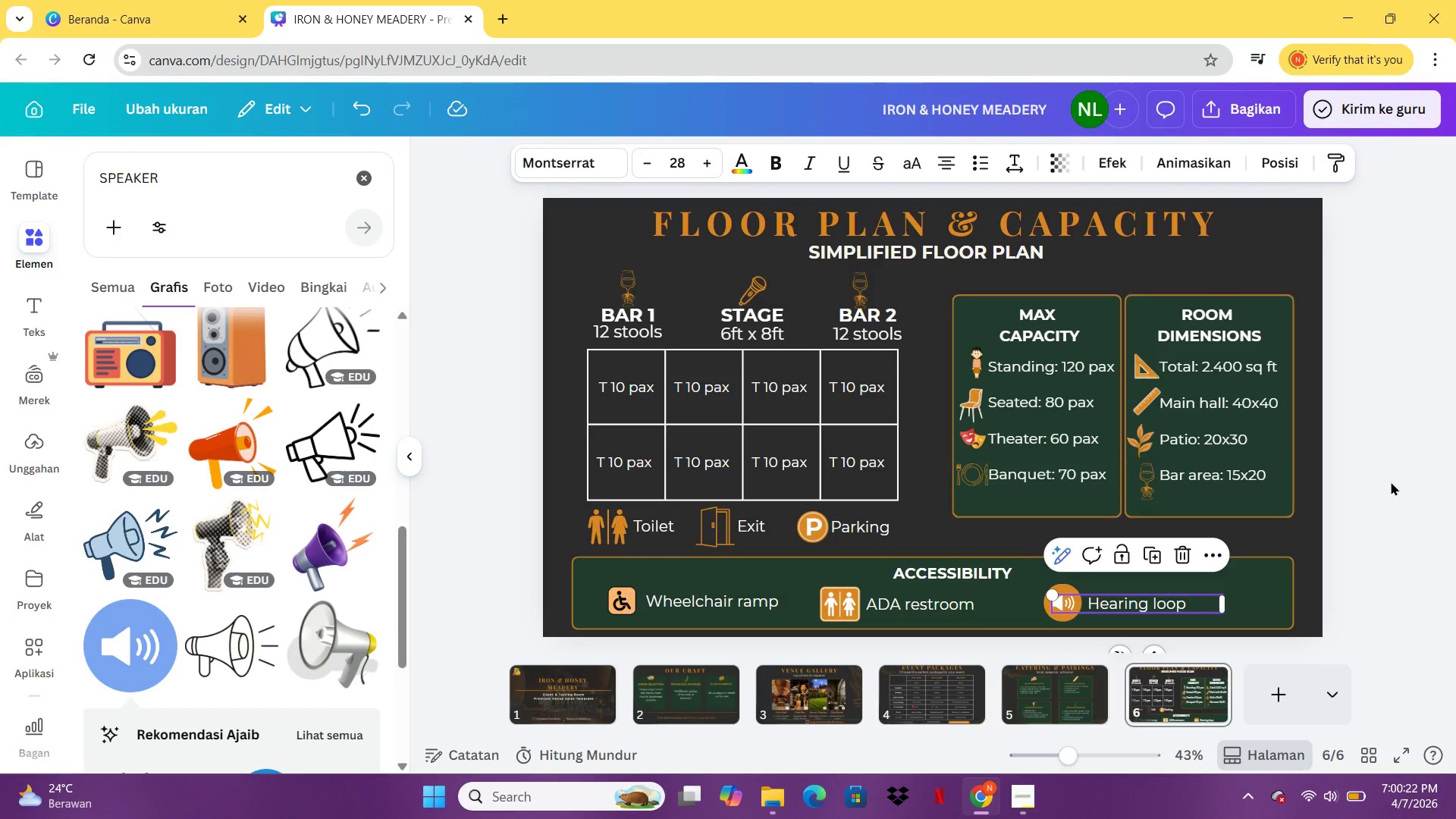 
left_click([1404, 465])
 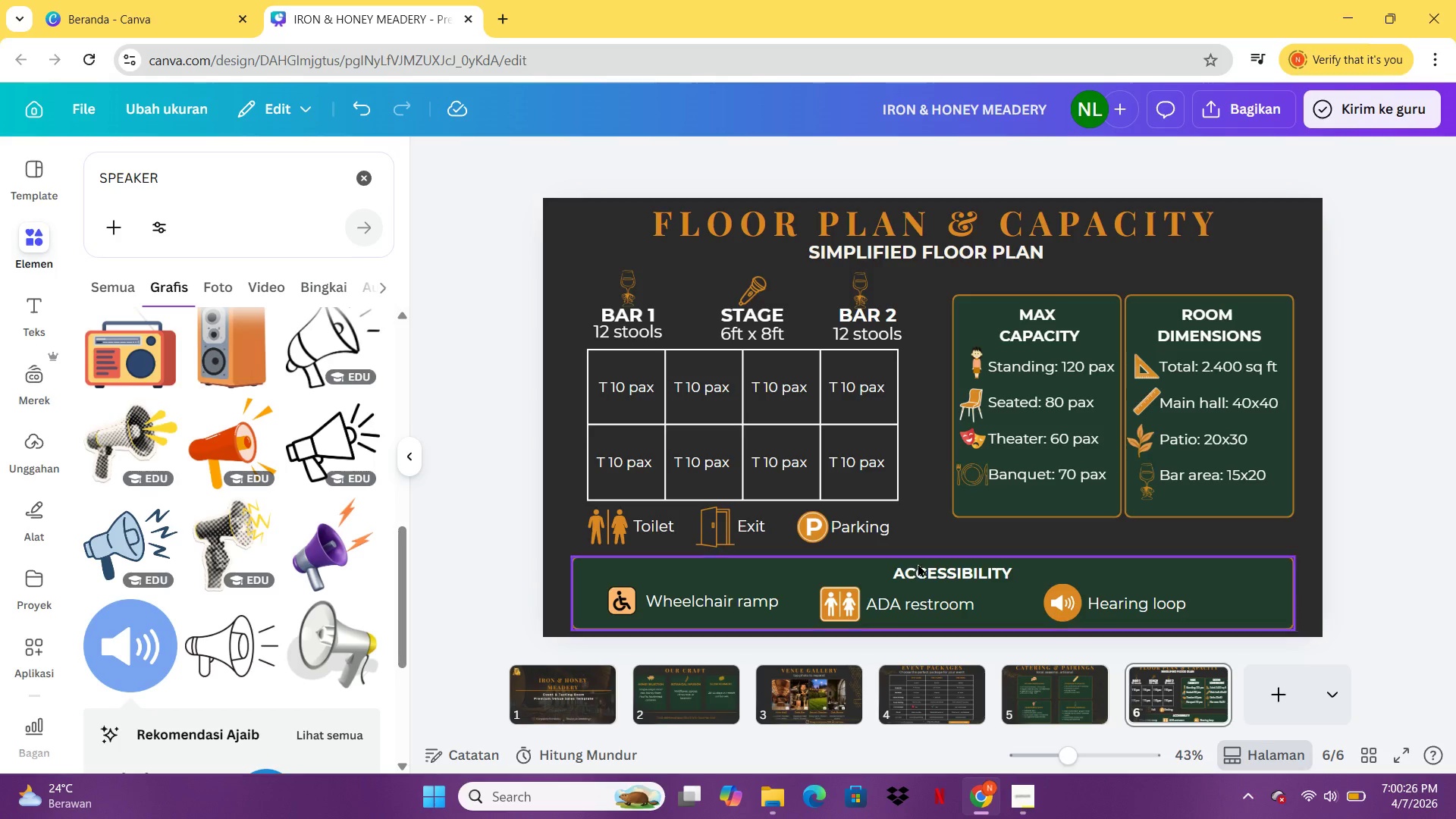 
left_click([908, 607])
 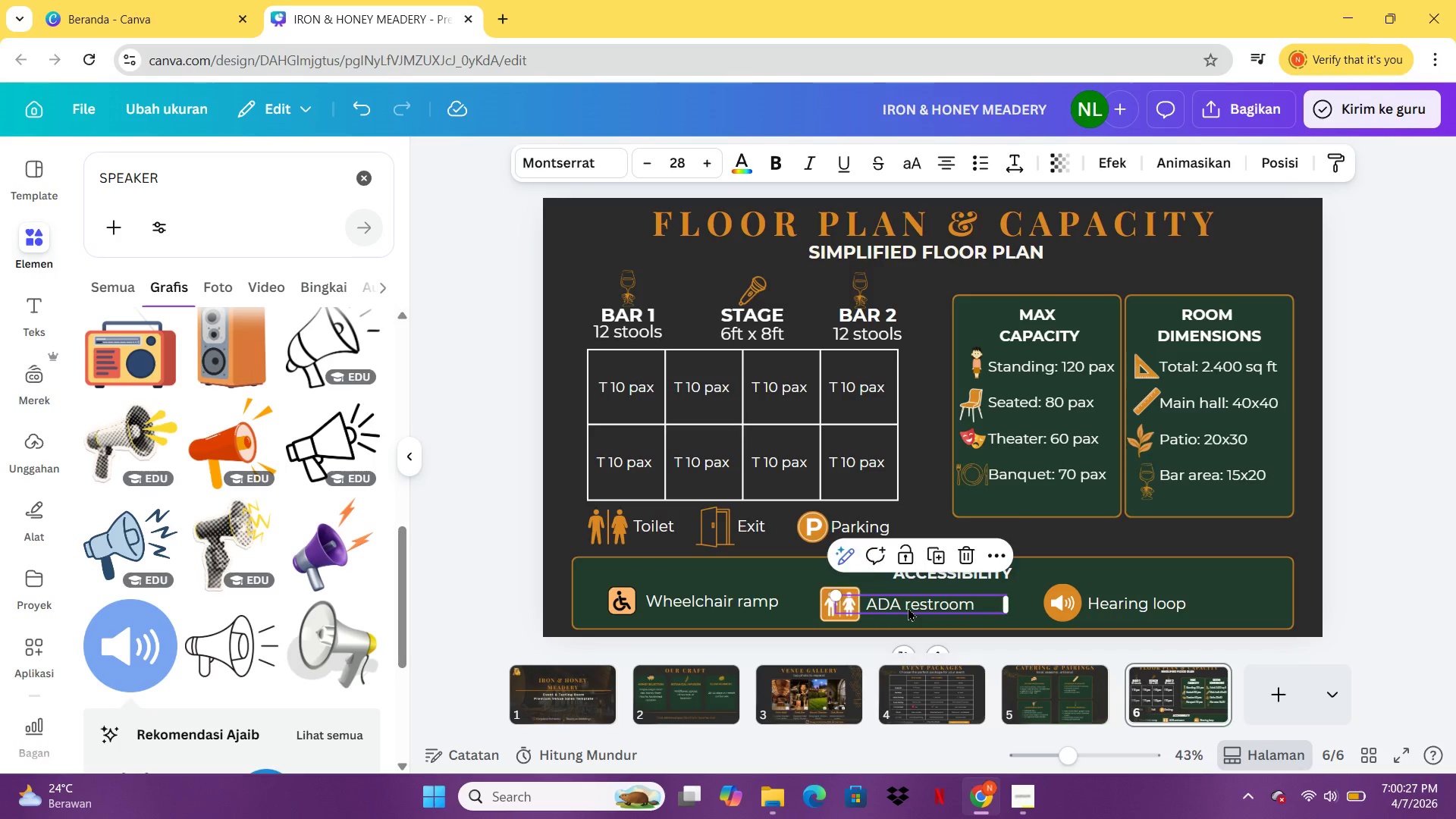 
key(ArrowUp)
 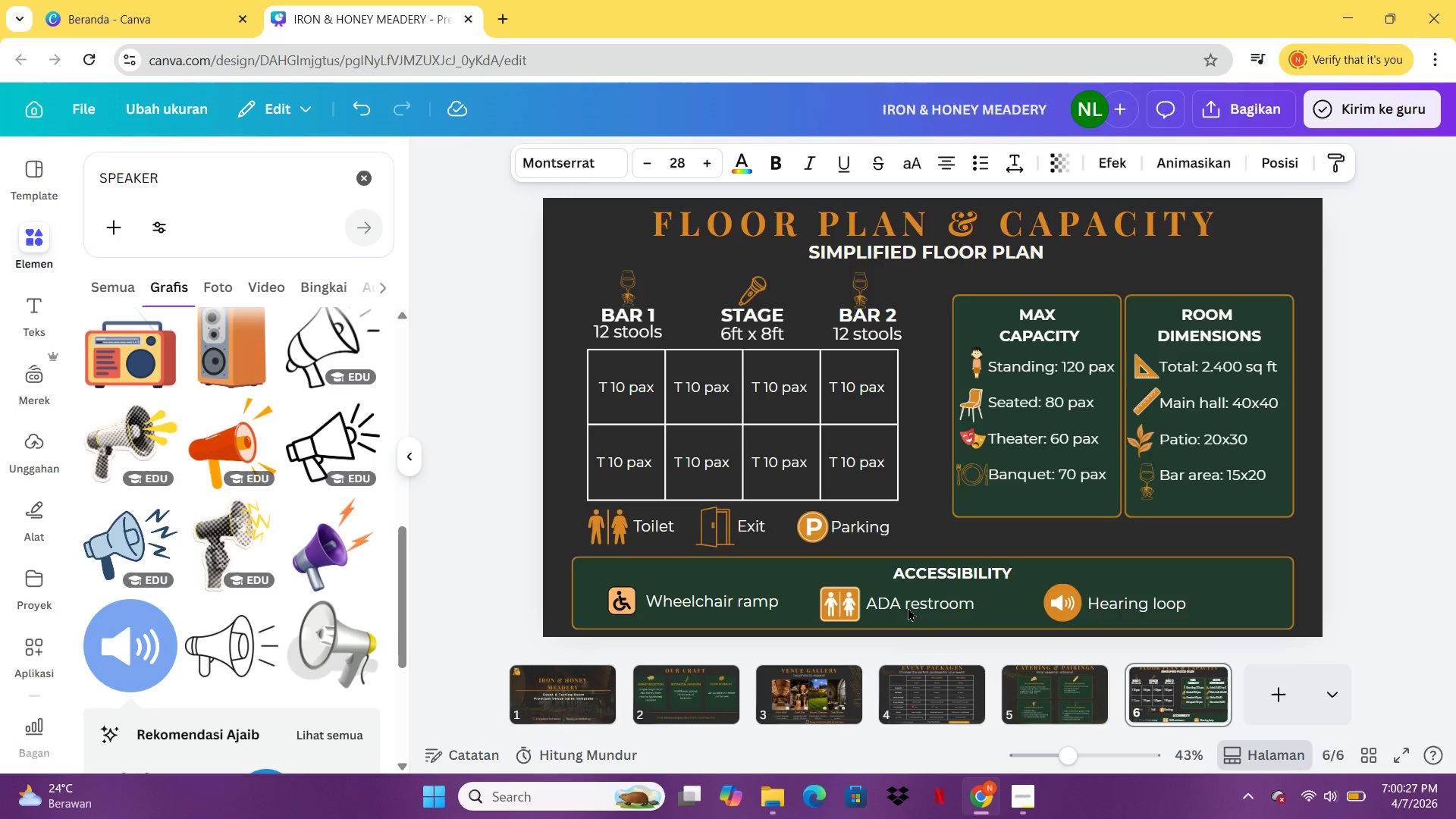 
key(ArrowUp)
 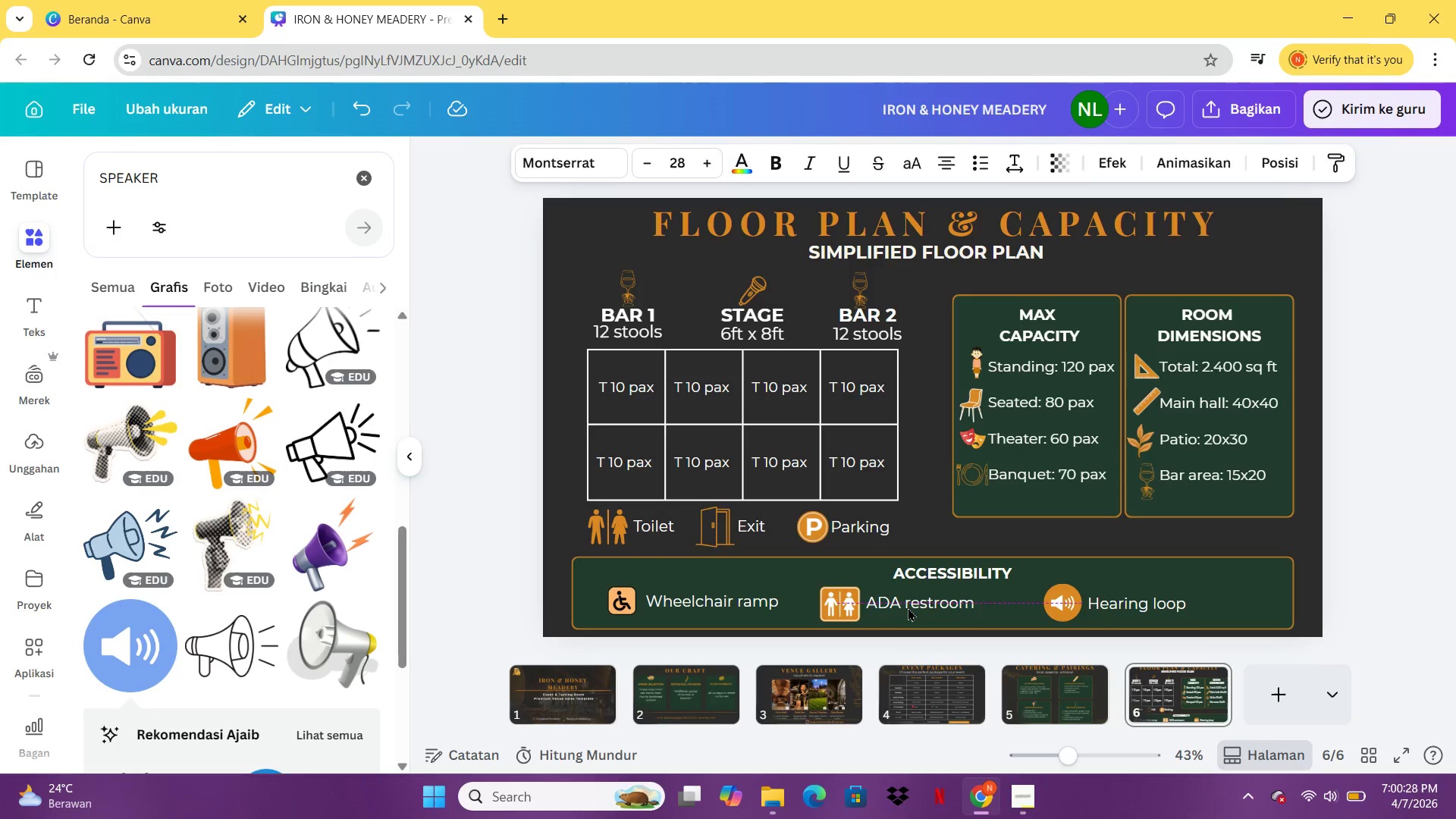 
key(ArrowUp)
 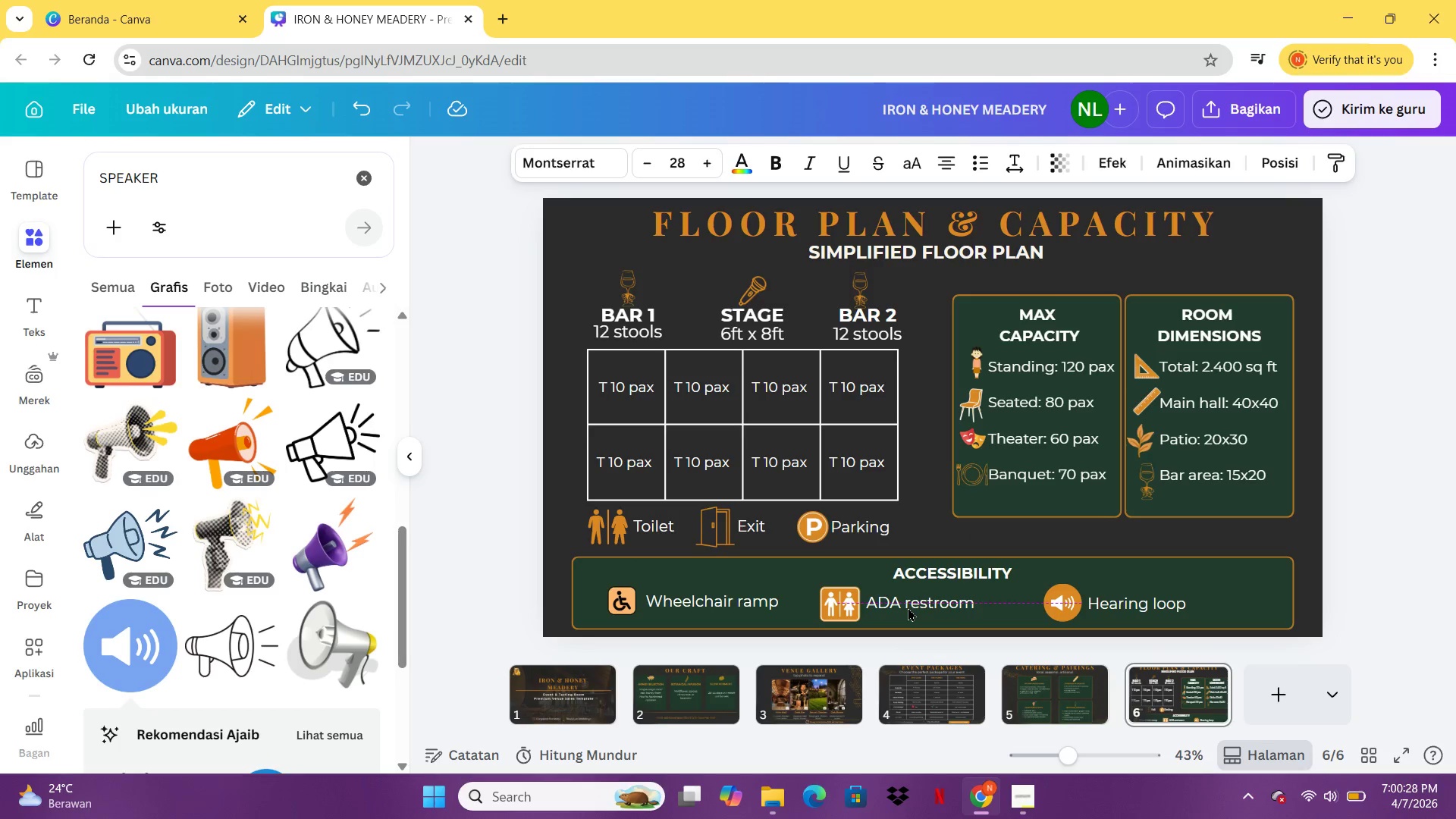 
key(ArrowUp)
 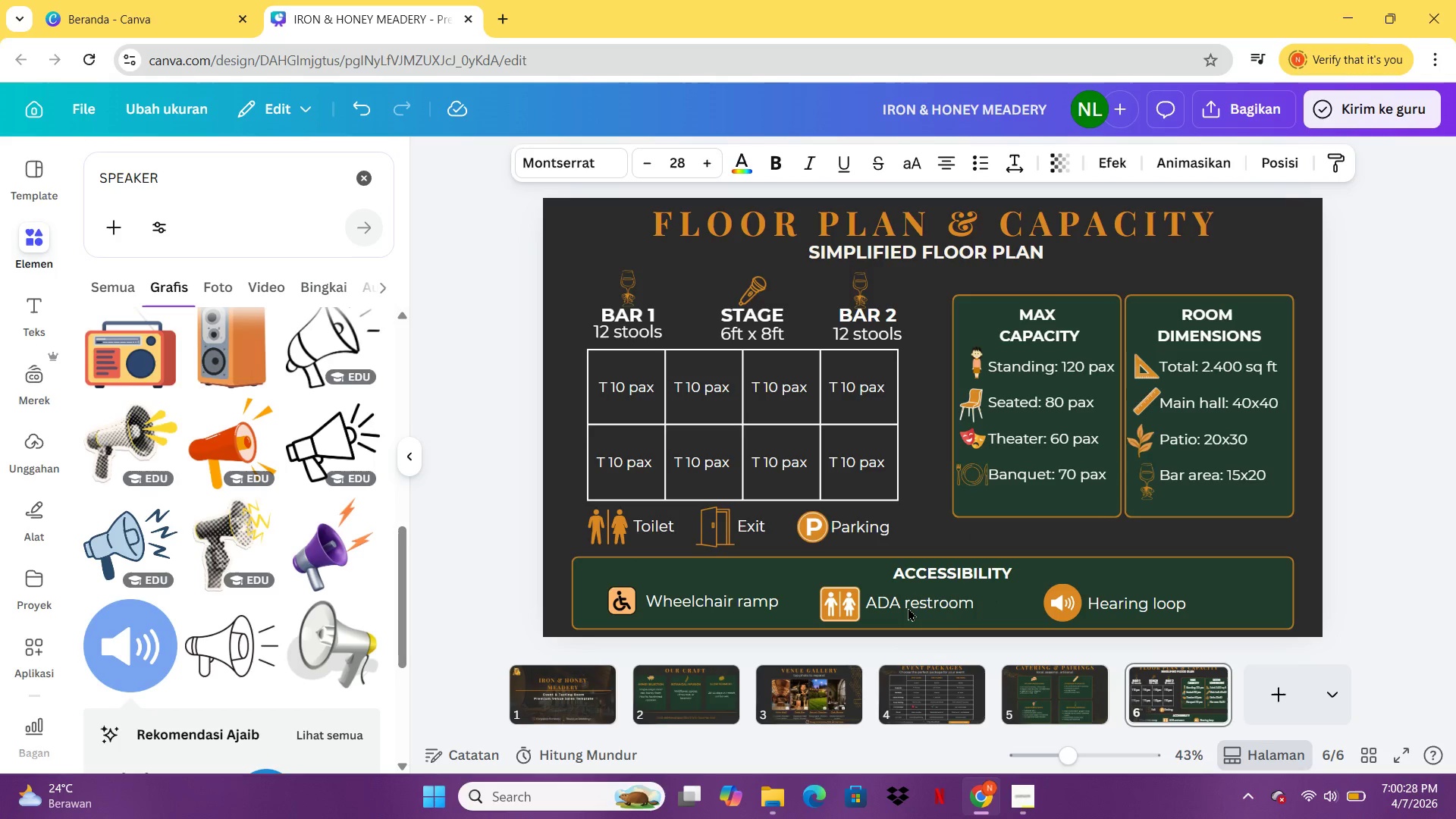 
key(ArrowLeft)
 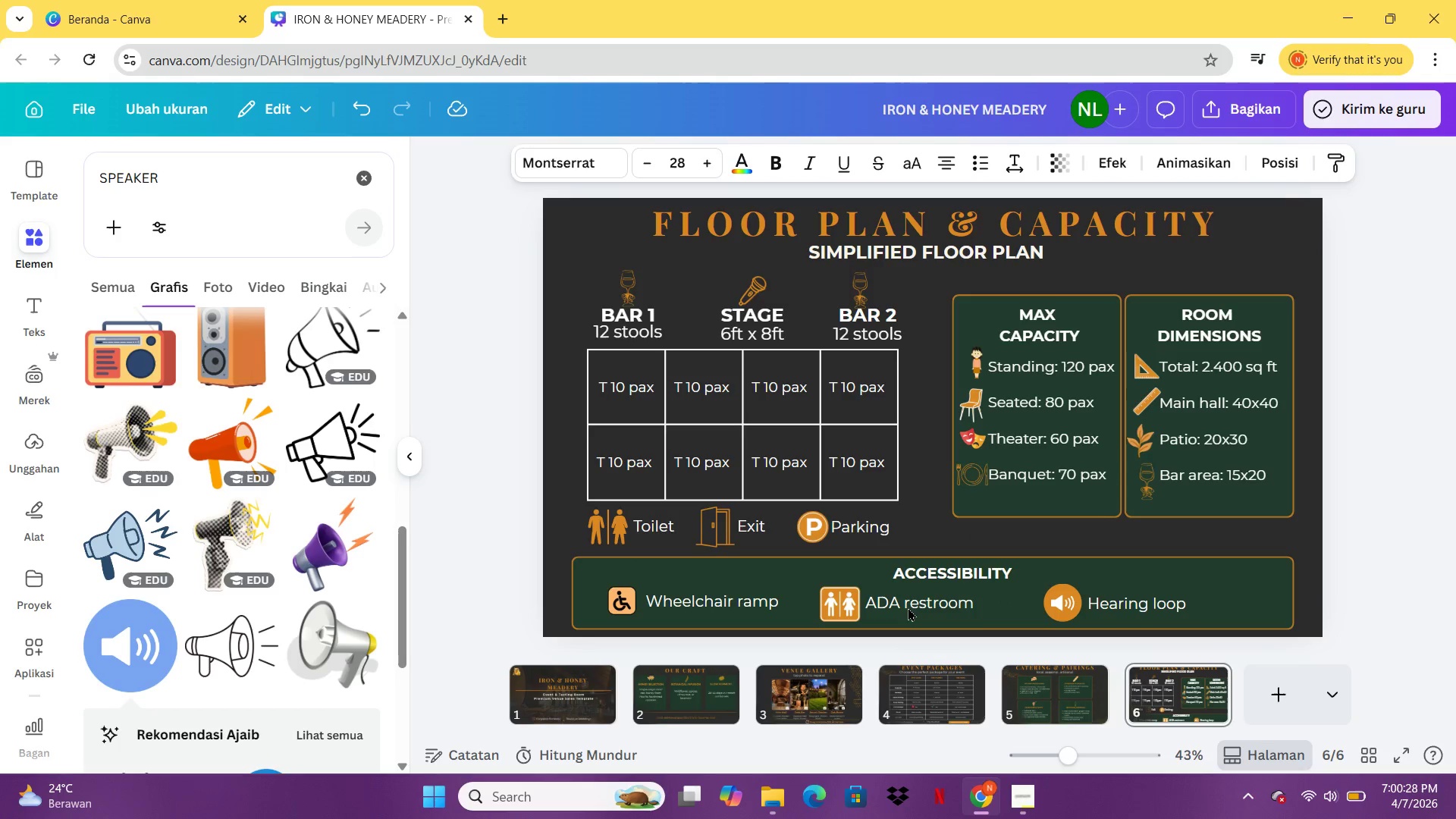 
key(ArrowLeft)
 